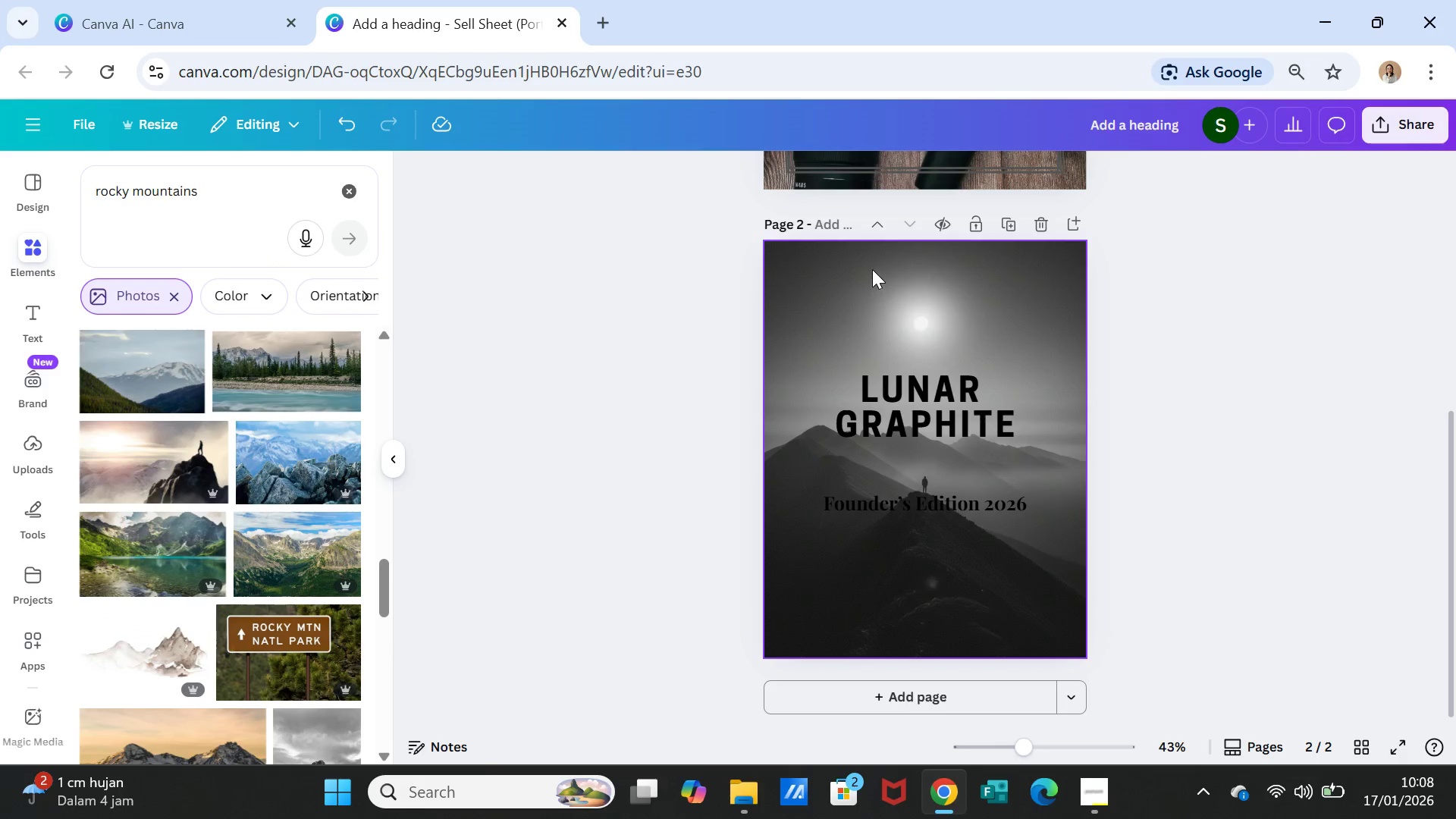 
left_click([877, 262])
 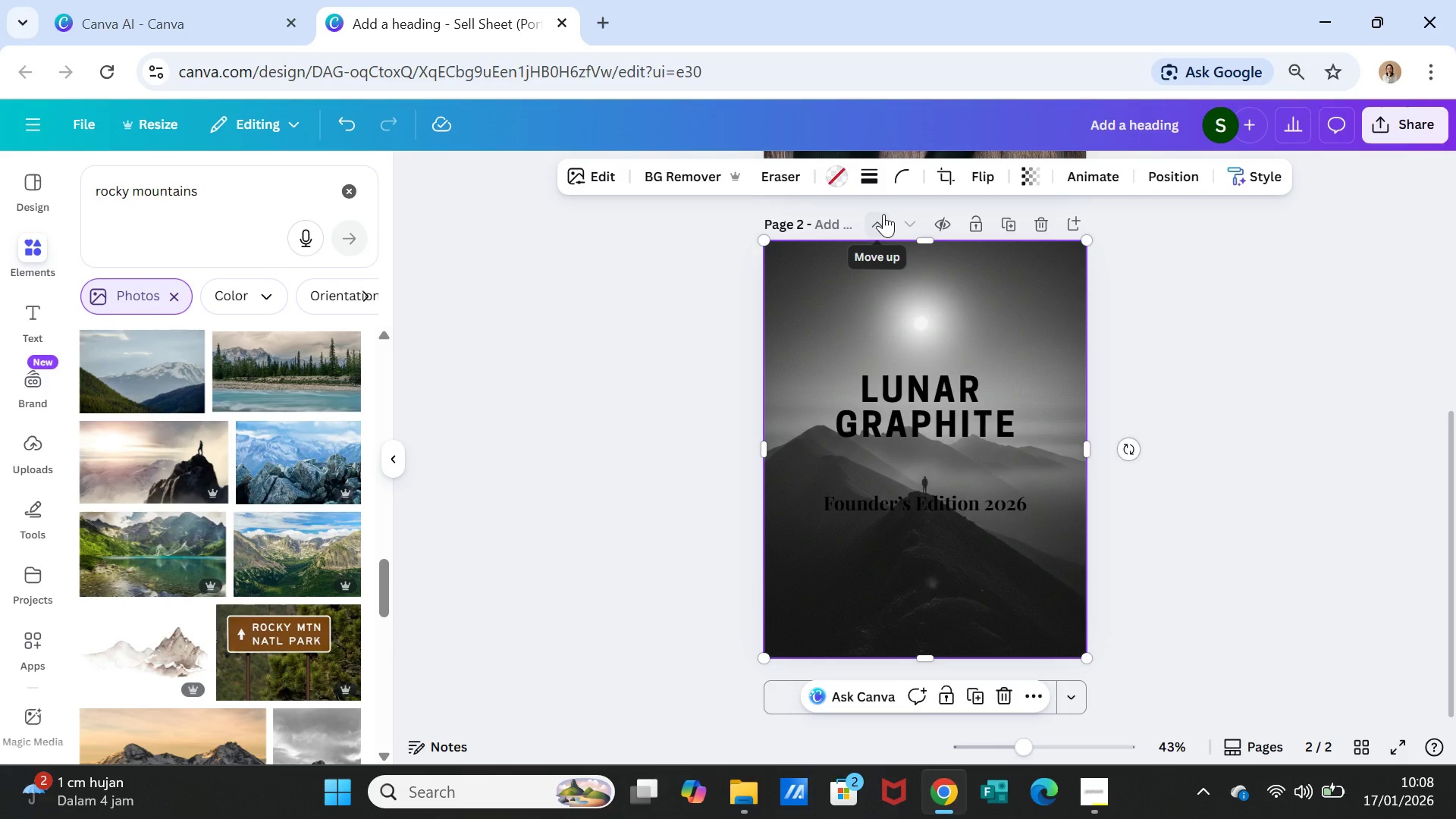 
key(Delete)
 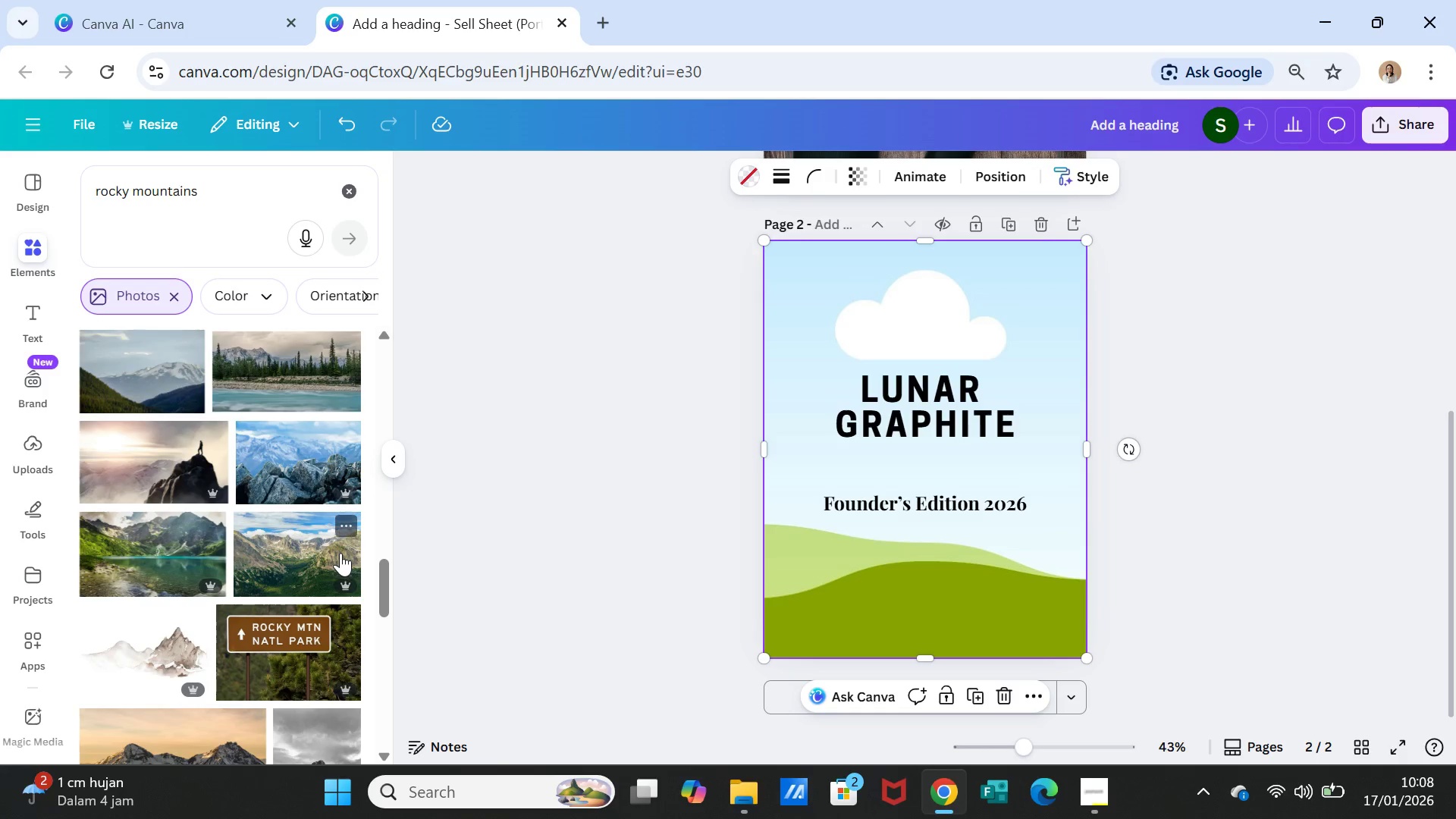 
scroll: coordinate [293, 679], scroll_direction: down, amount: 5.0
 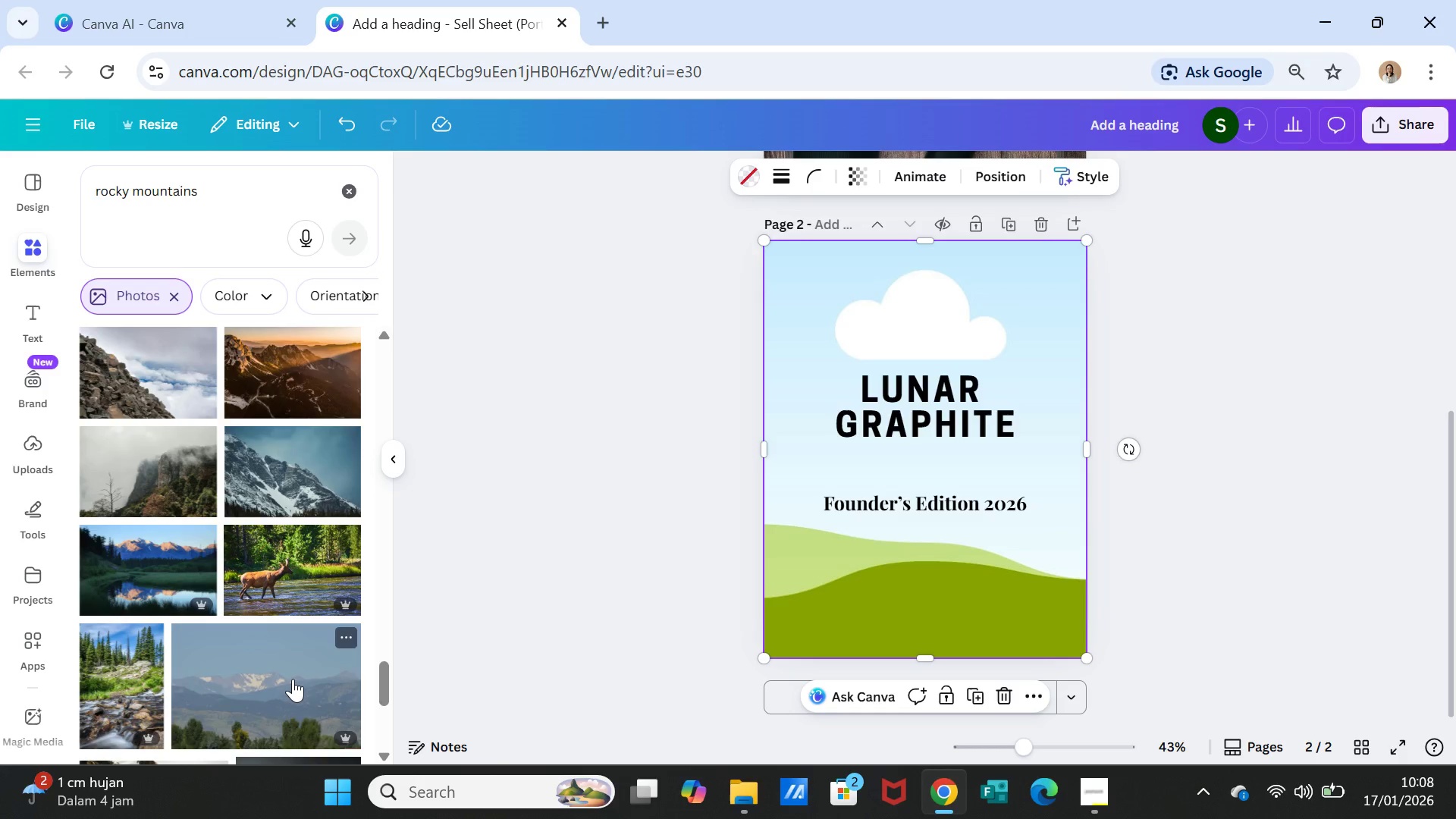 
left_click([186, 479])
 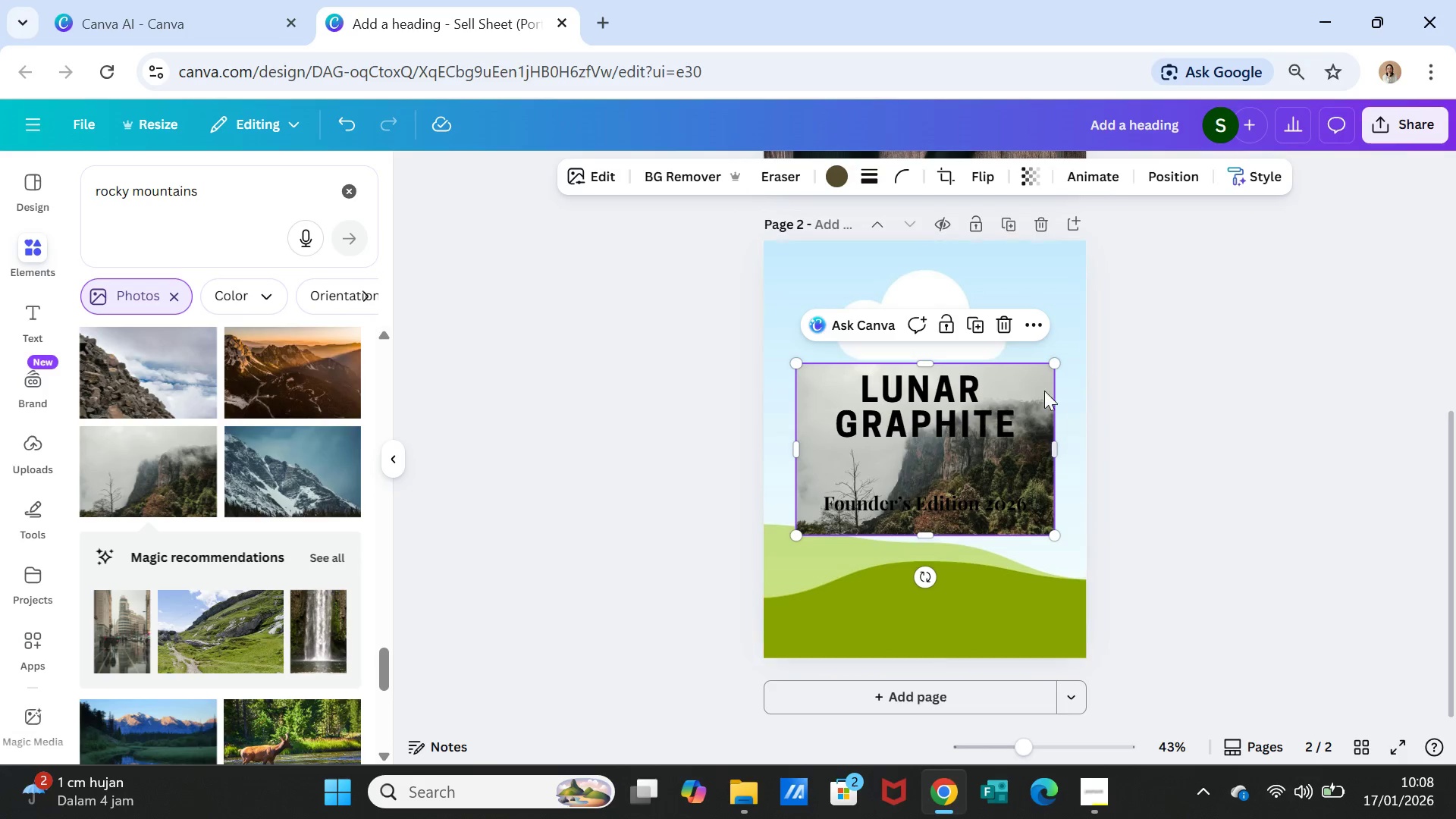 
left_click_drag(start_coordinate=[1037, 400], to_coordinate=[1031, 378])
 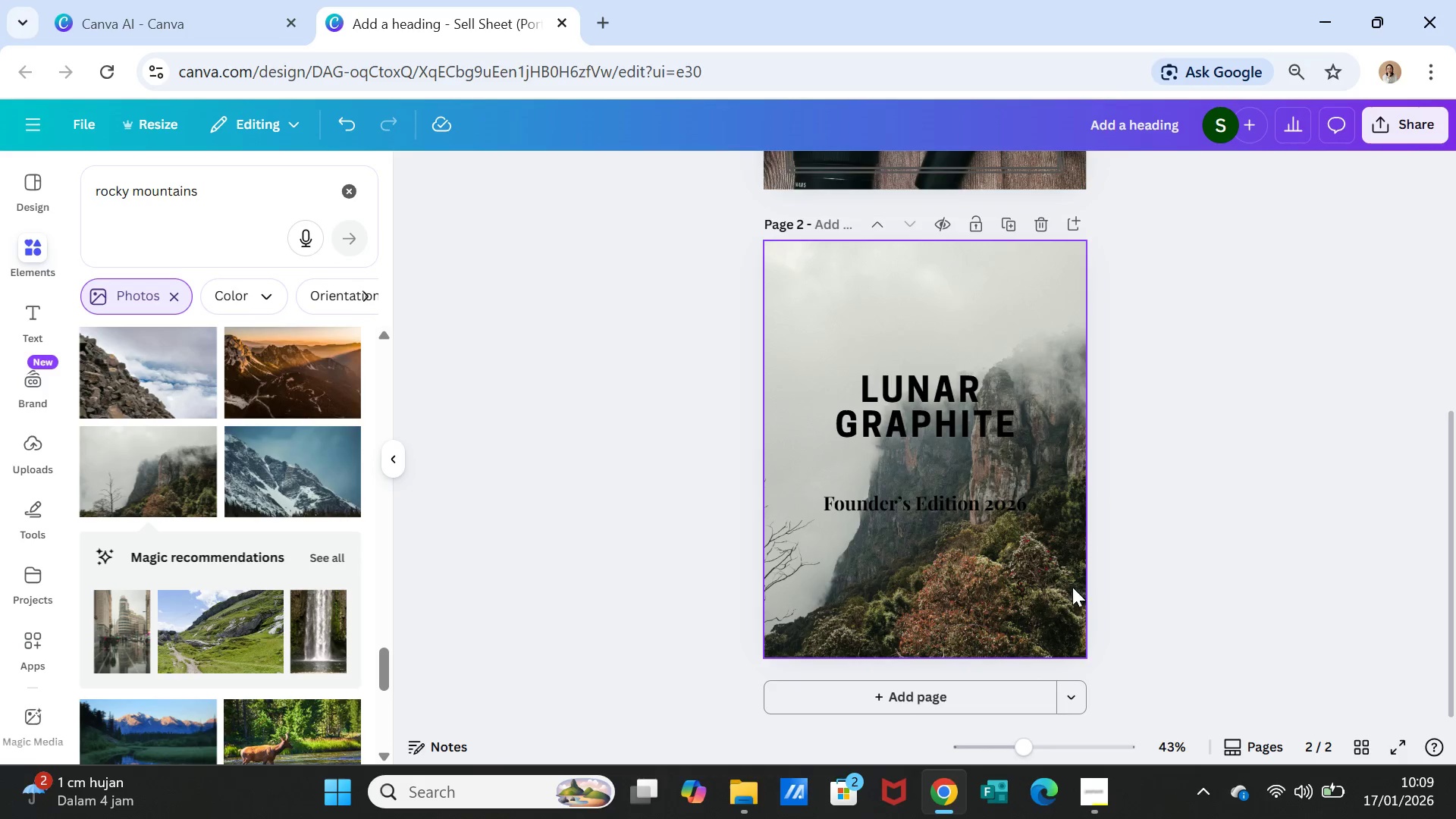 
left_click([1206, 596])
 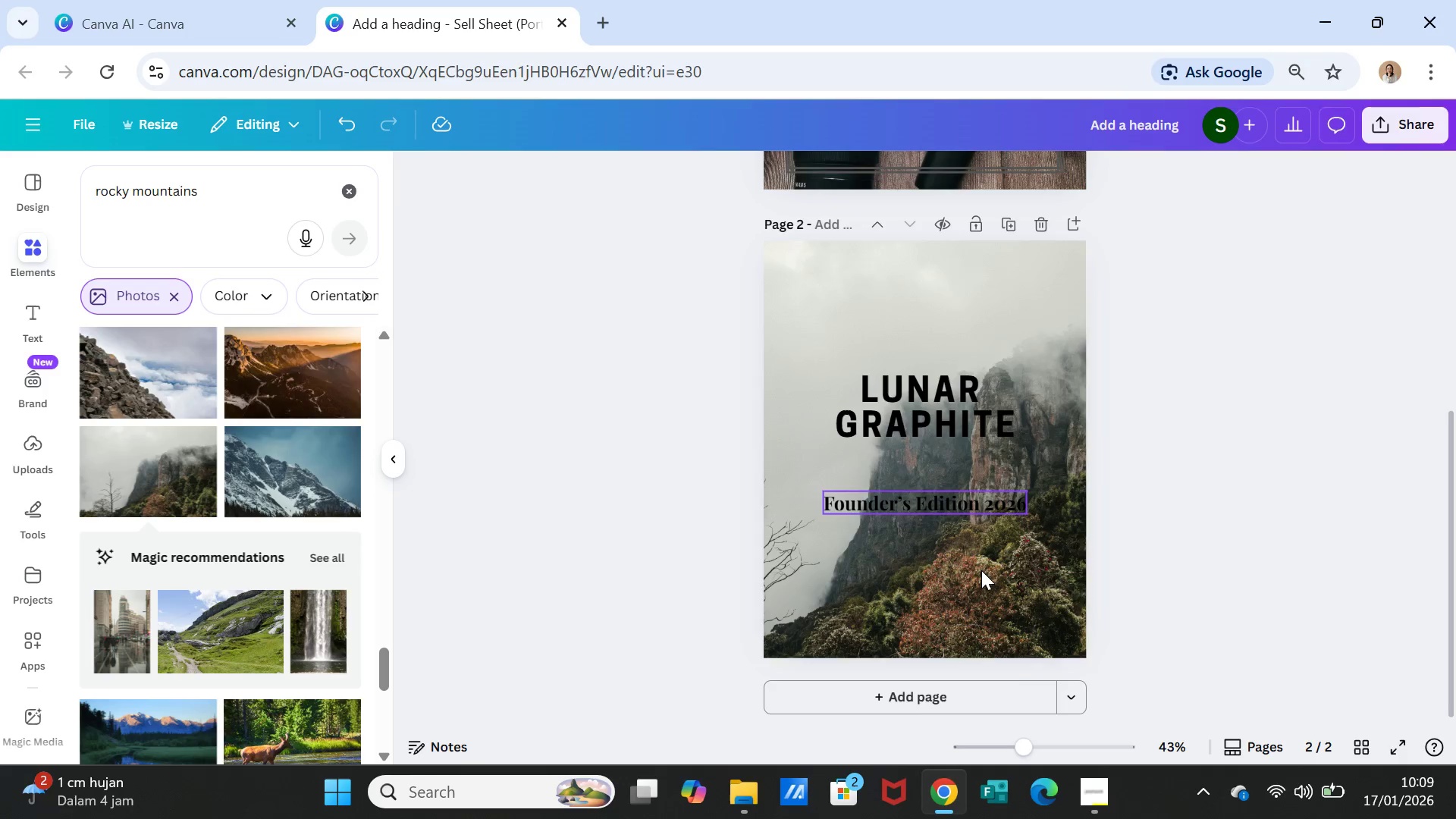 
mouse_move([1065, 789])
 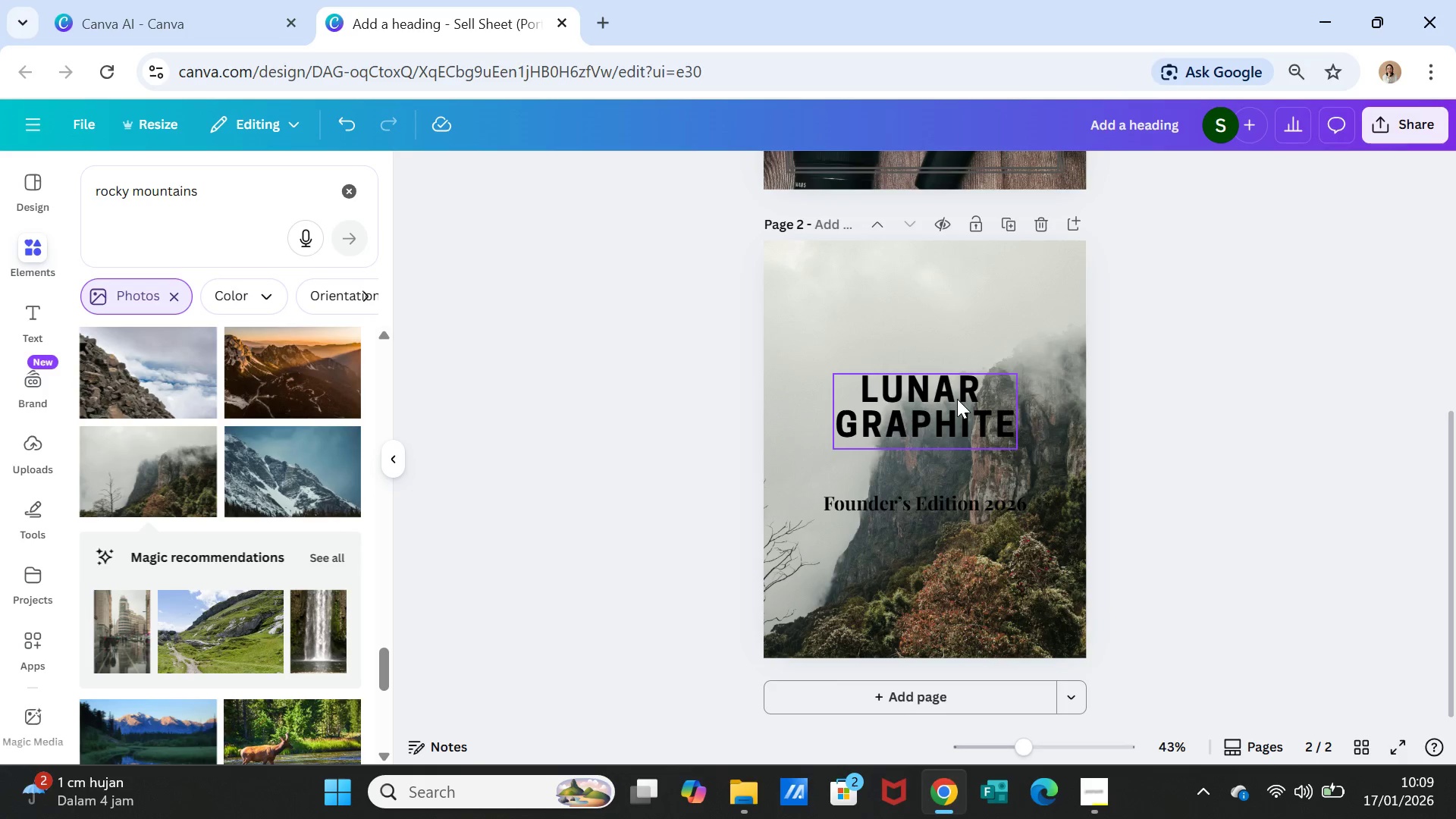 
double_click([957, 399])
 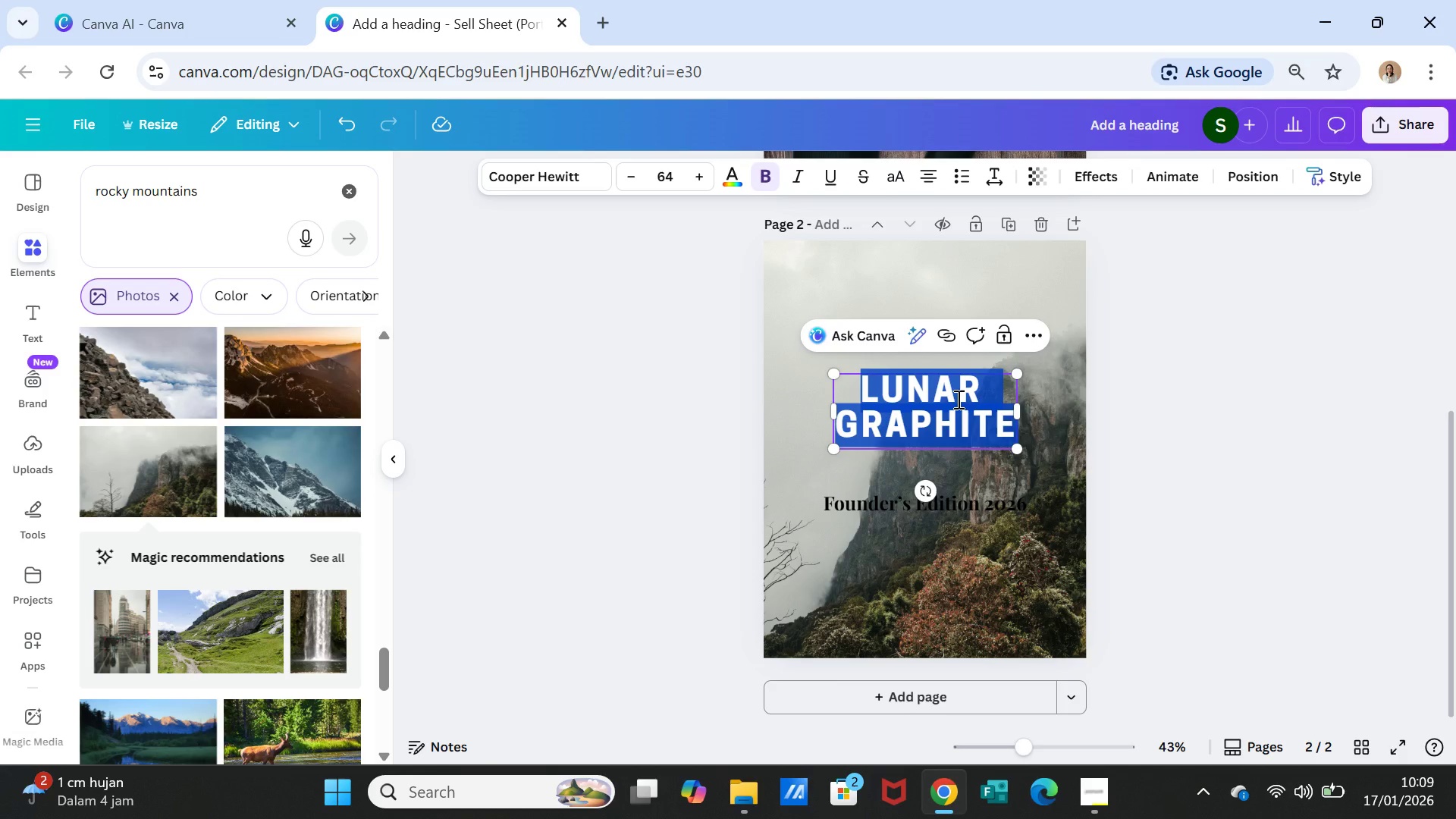 
wait(5.12)
 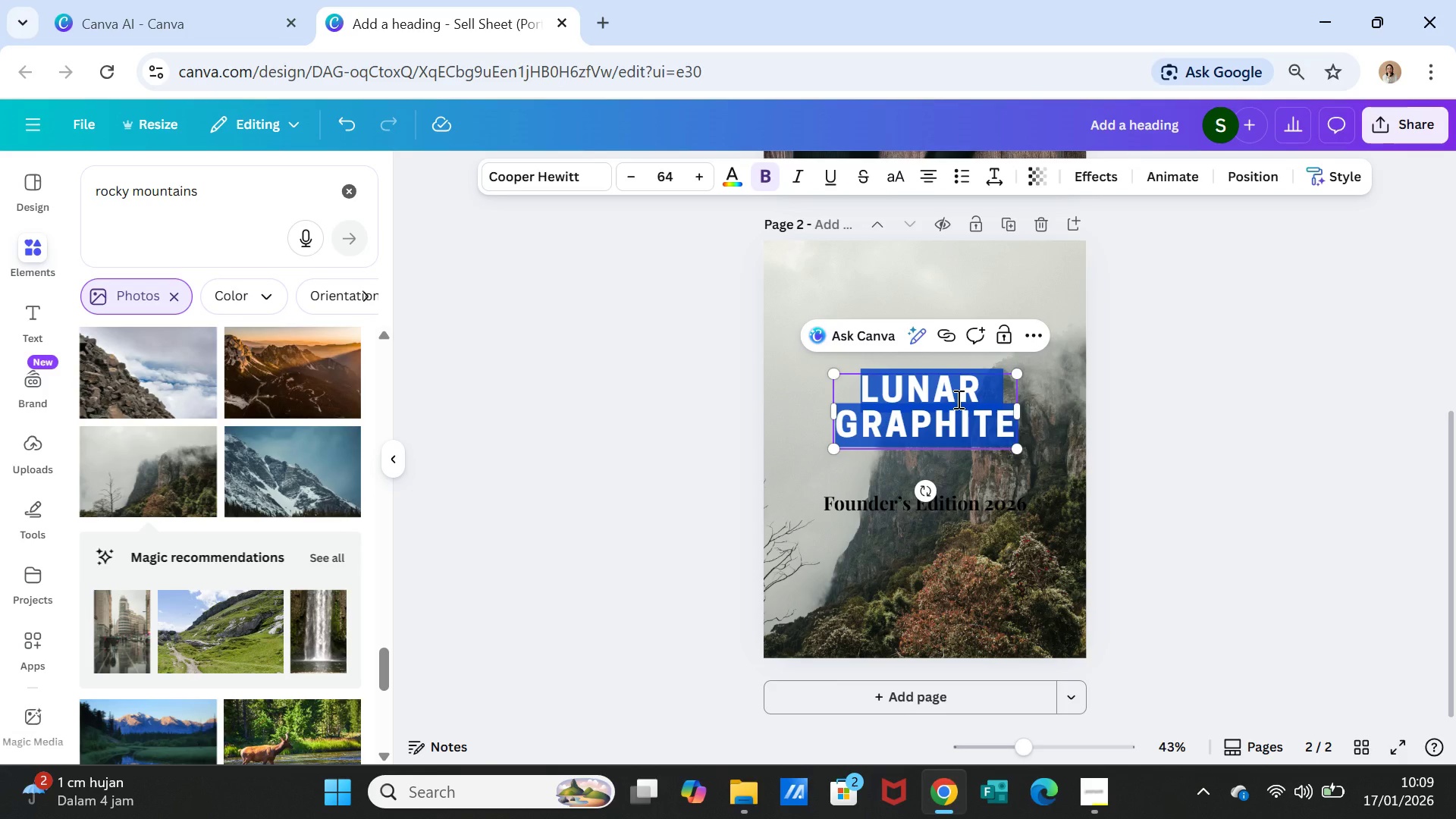 
key(Tab)
 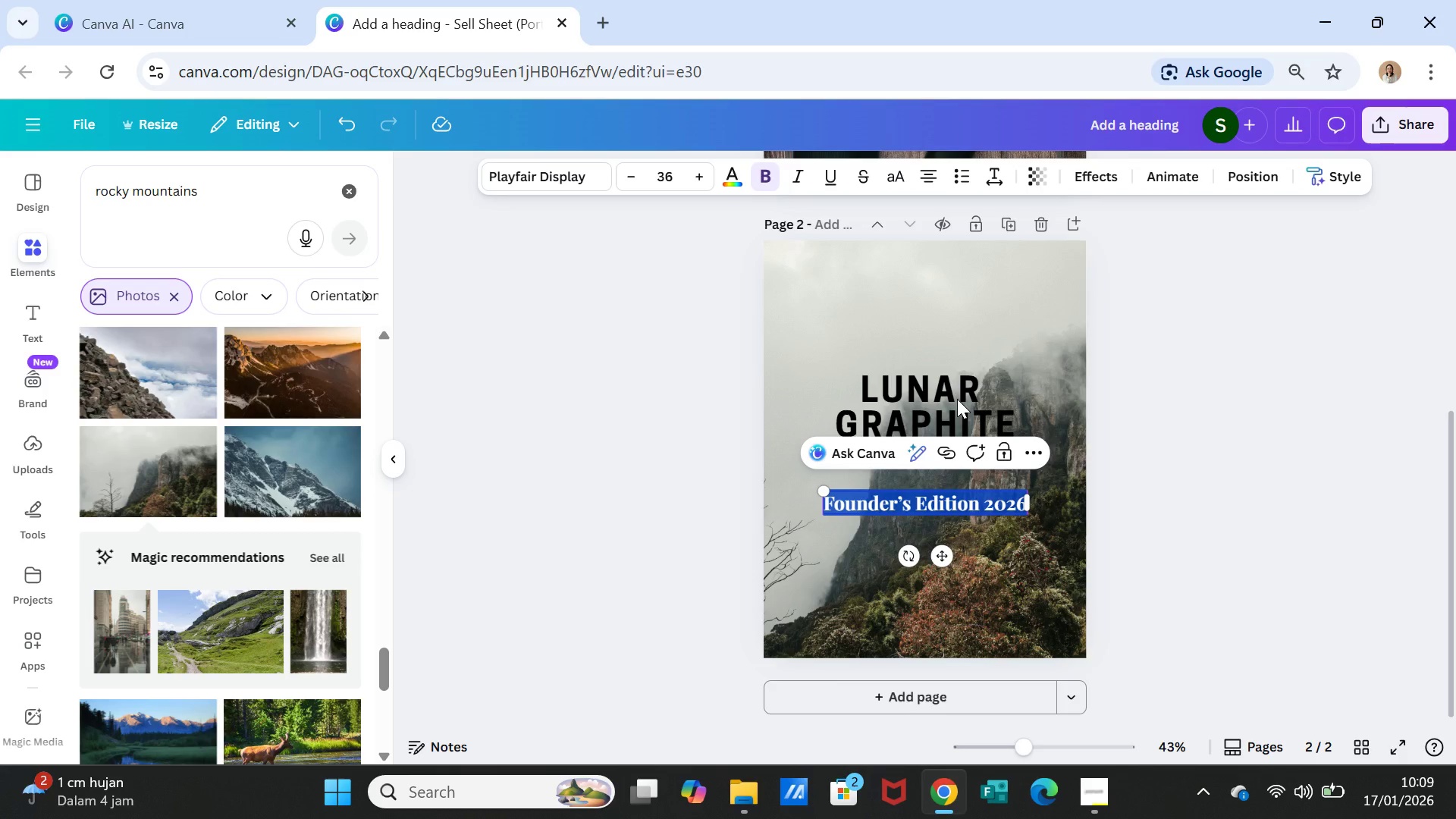 
double_click([957, 399])
 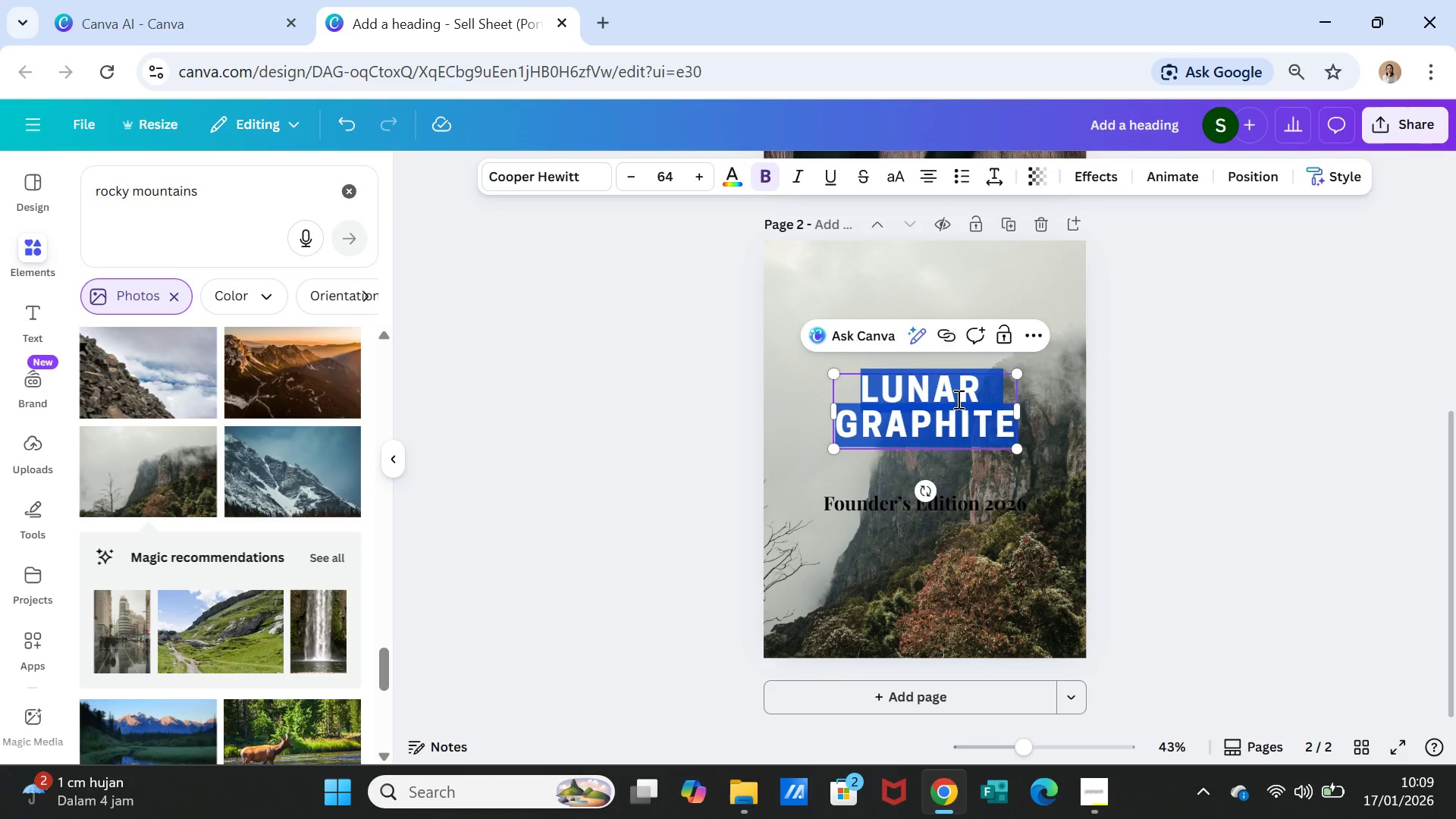 
type(The)
key(Backspace)
 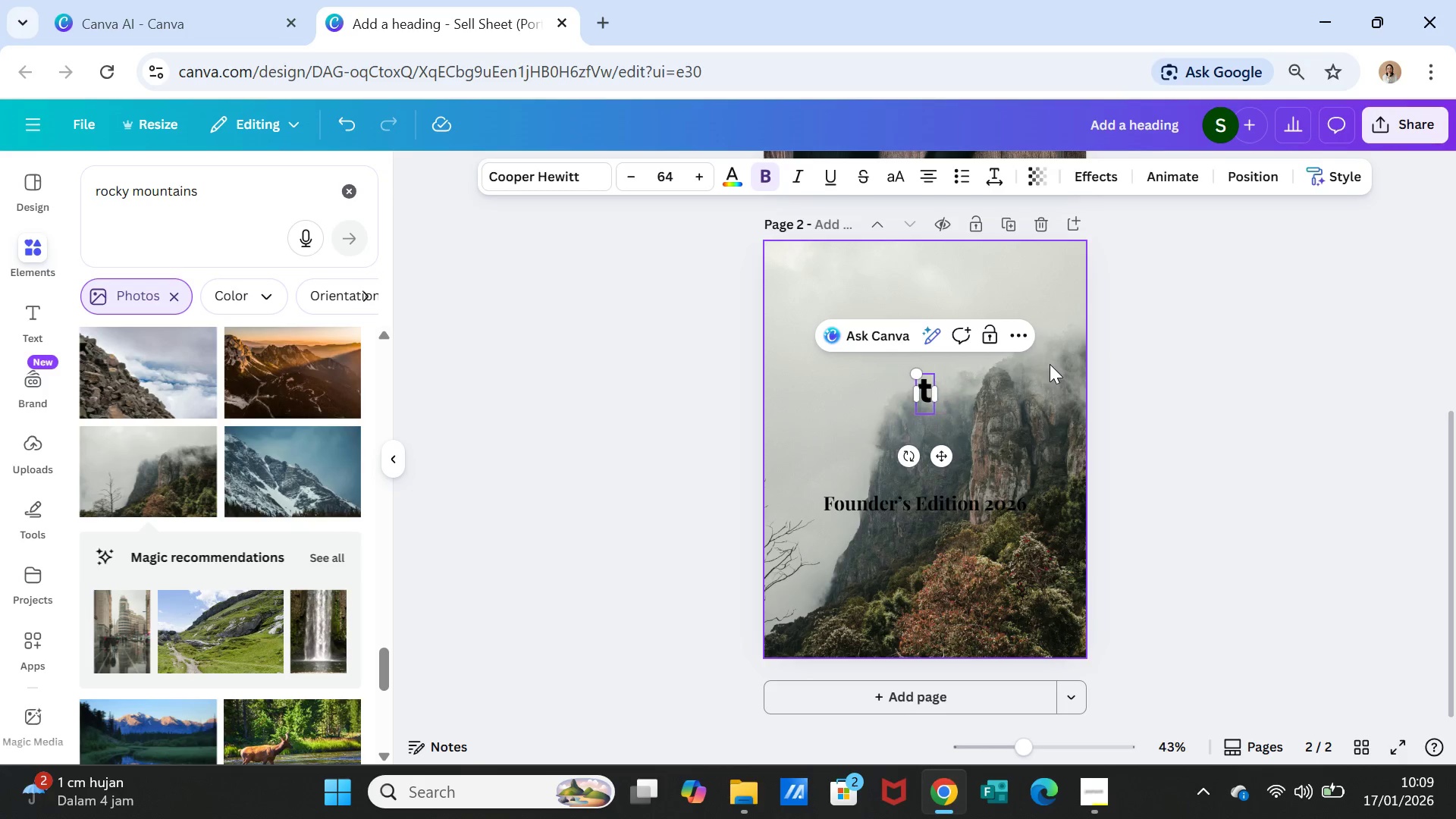 
key(Backspace)
key(Backspace)
type(The Mission)
 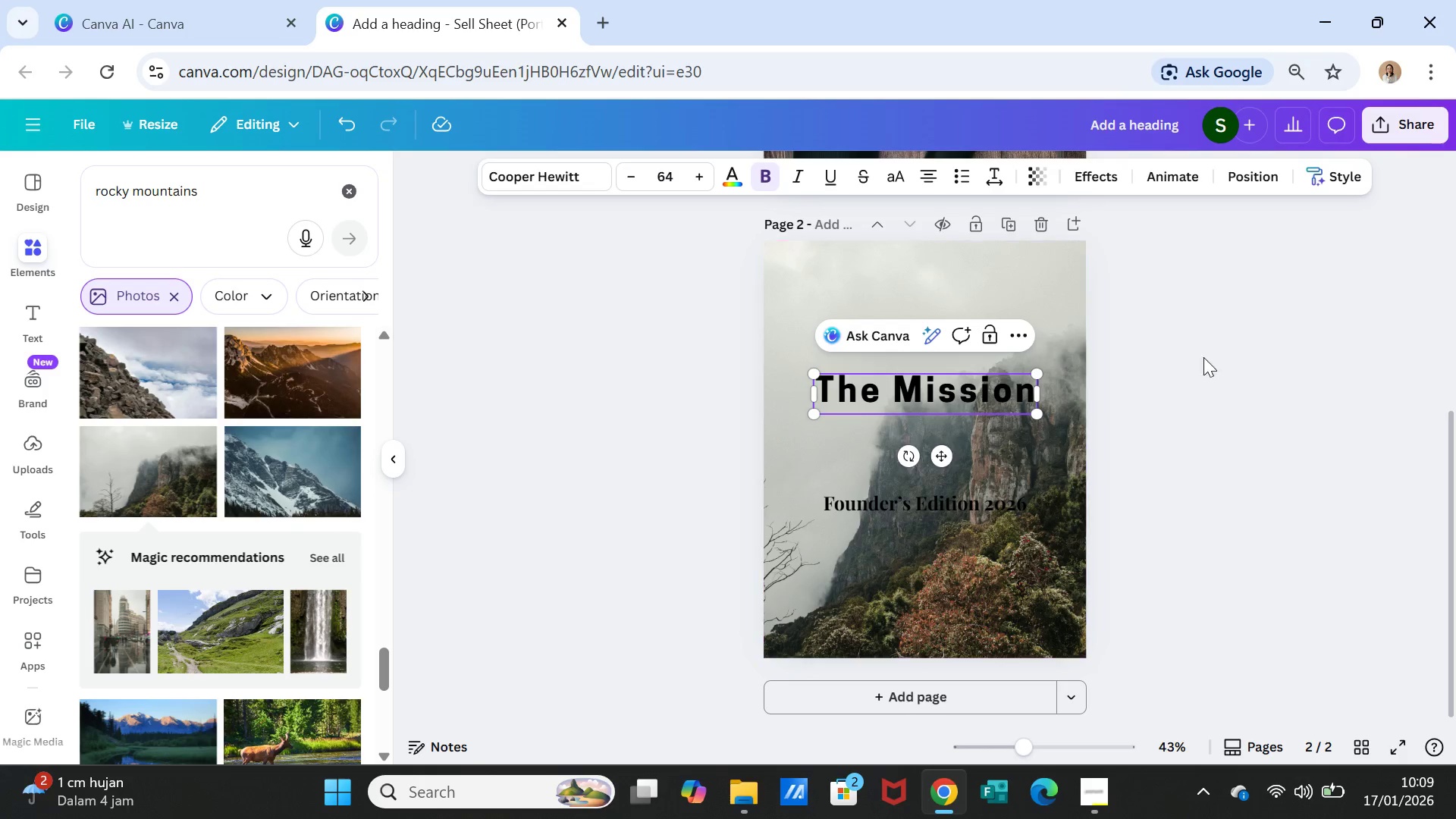 
left_click([1194, 417])
 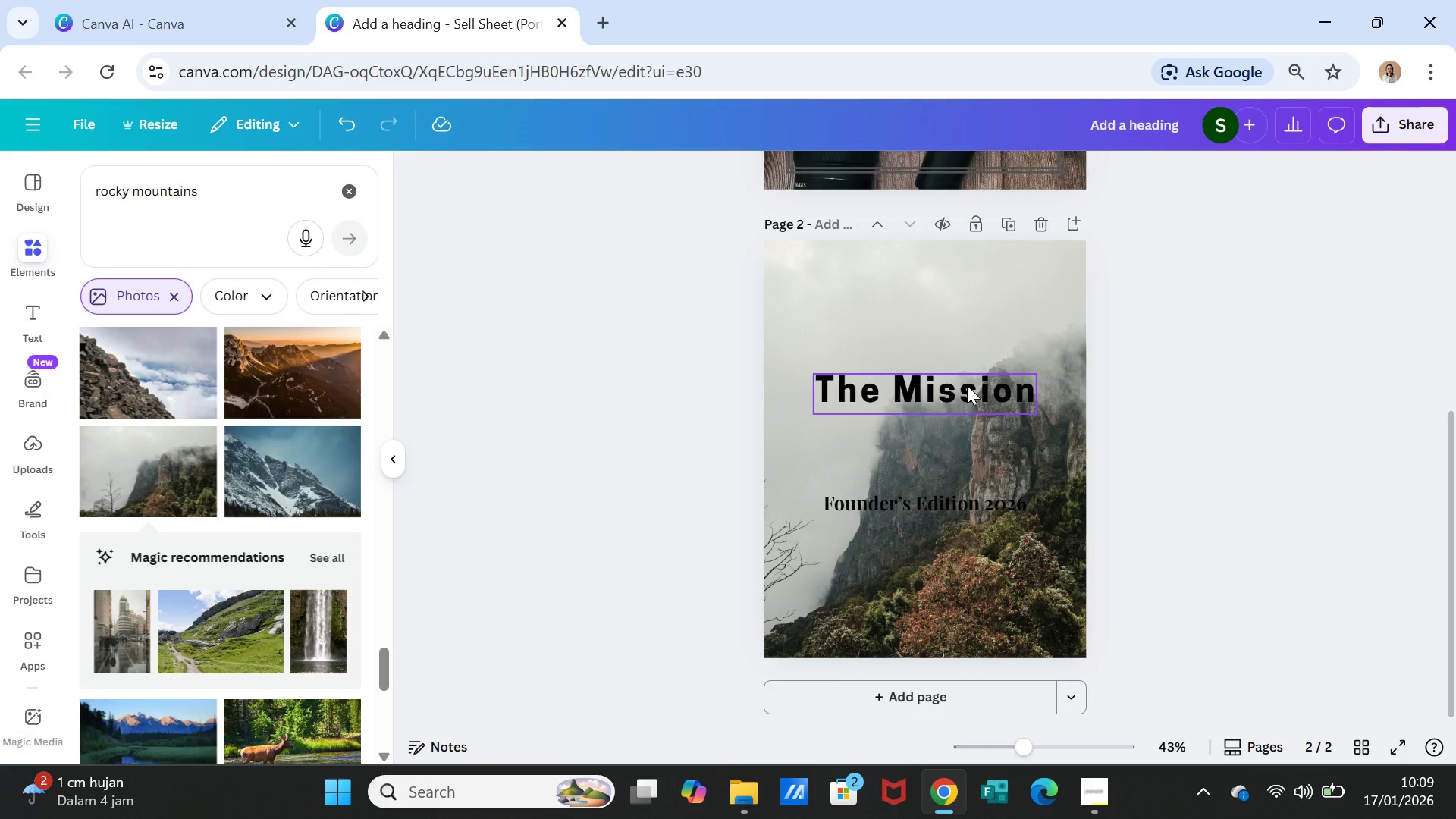 
left_click([967, 385])
 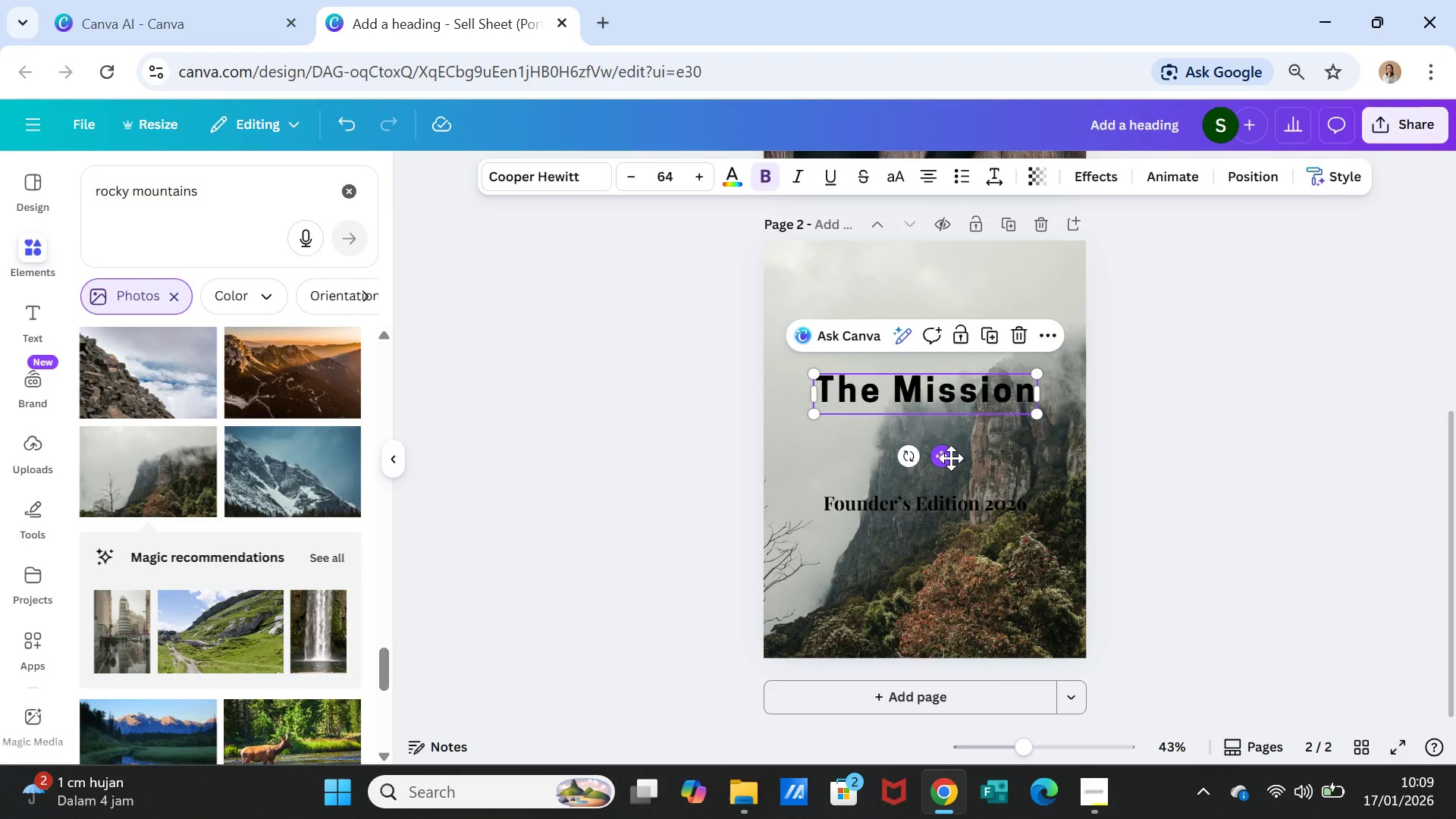 
left_click_drag(start_coordinate=[949, 458], to_coordinate=[953, 378])
 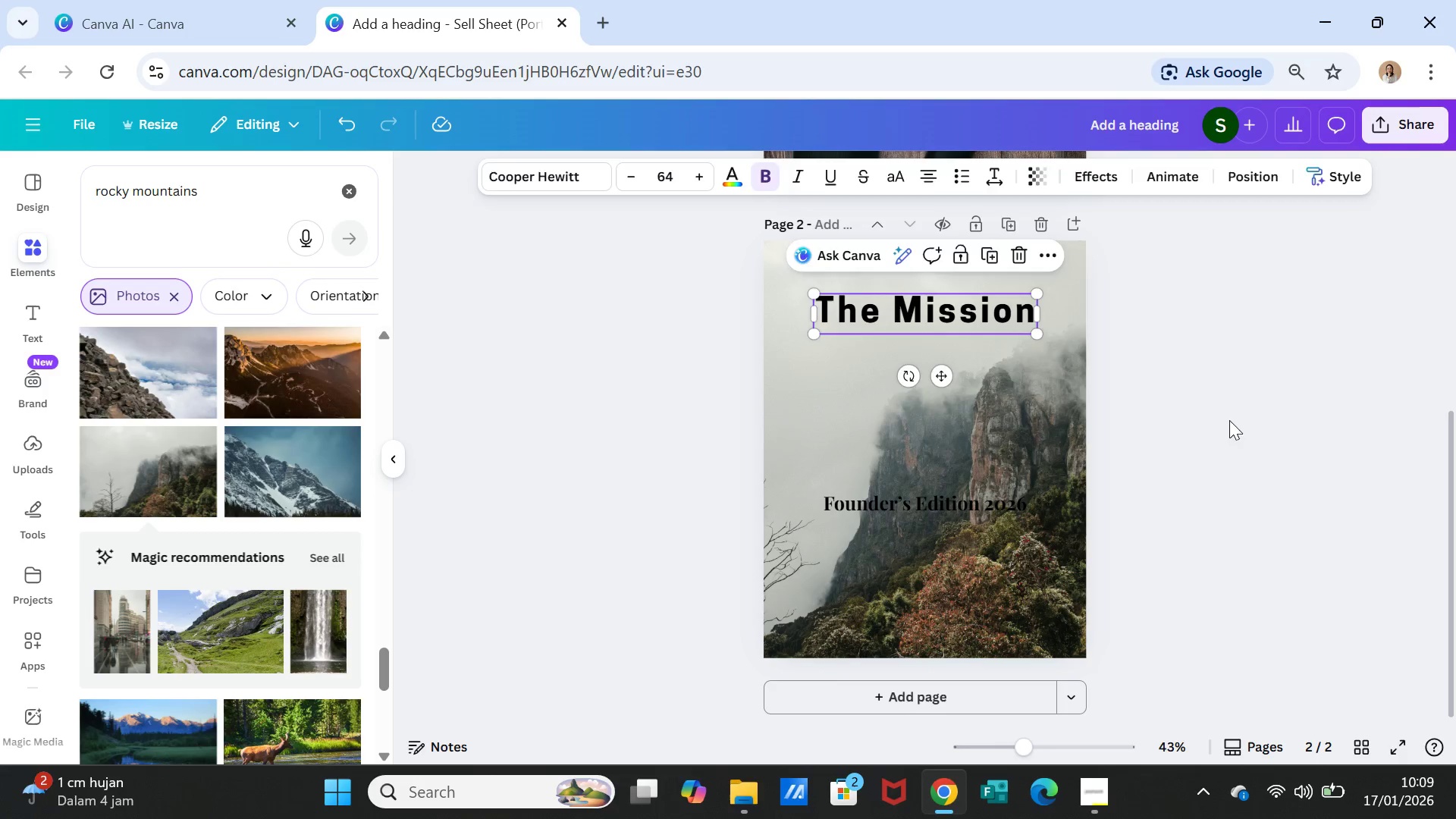 
left_click([1229, 420])
 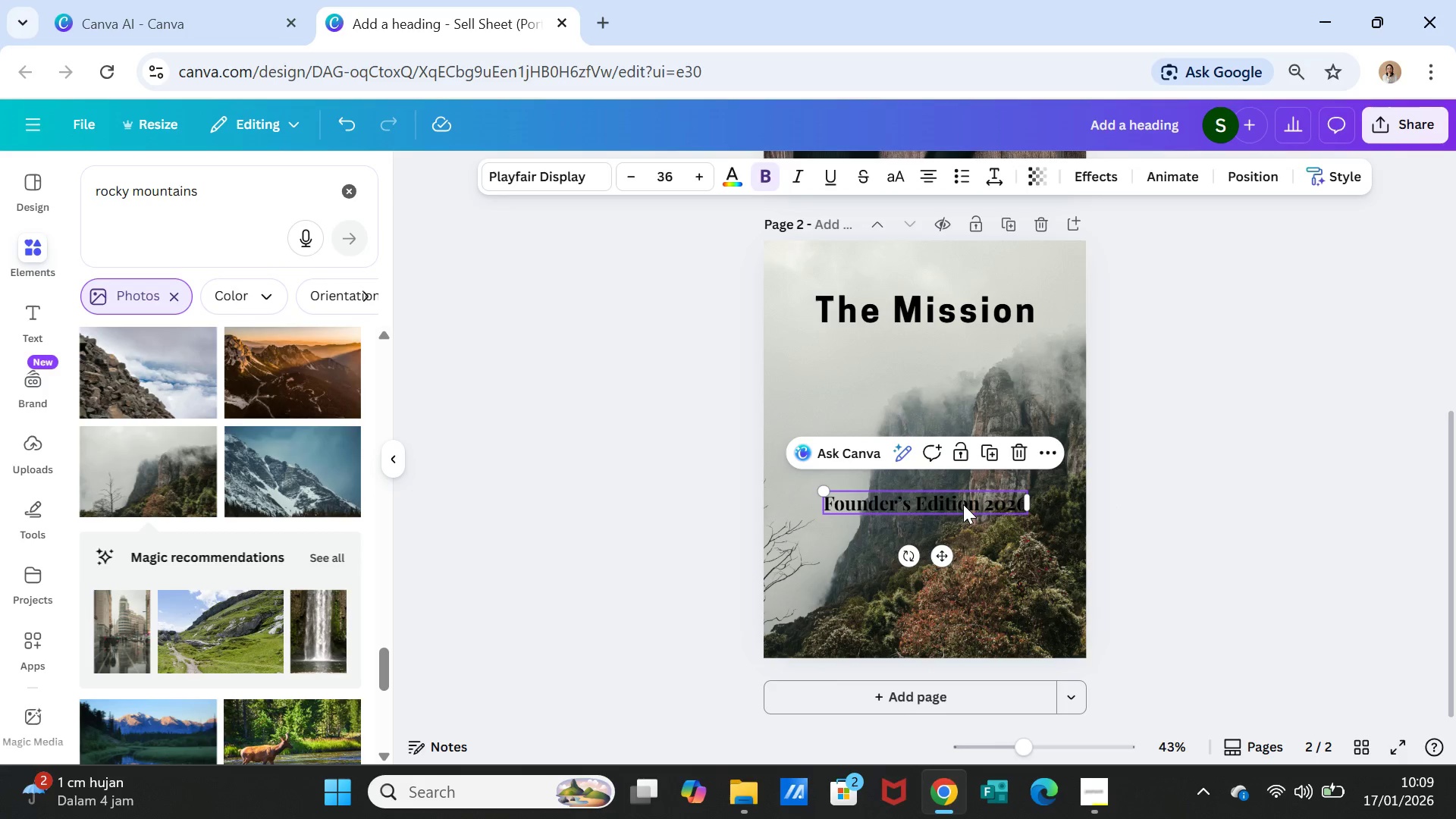 
double_click([963, 504])
 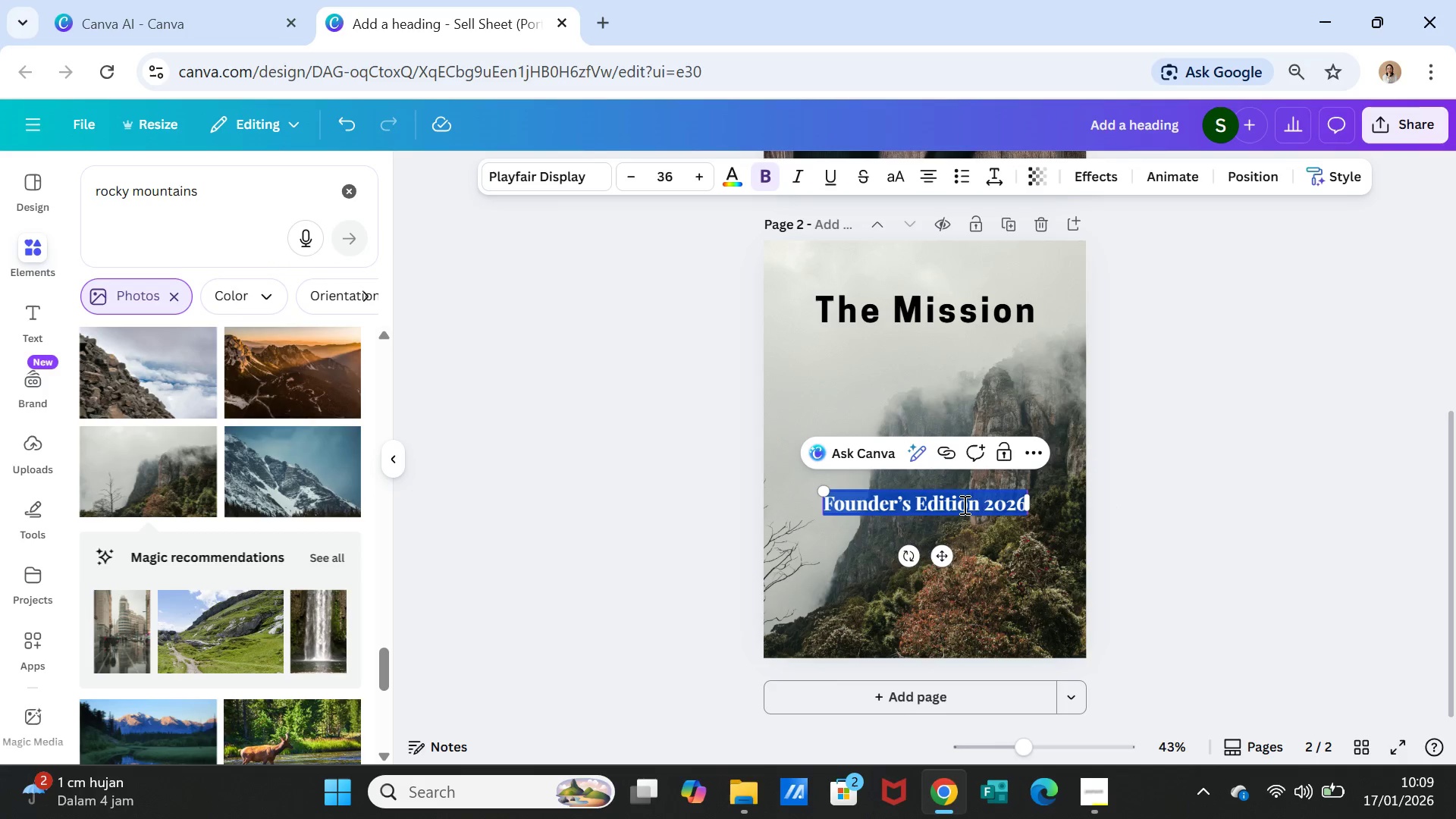 
triple_click([963, 504])
 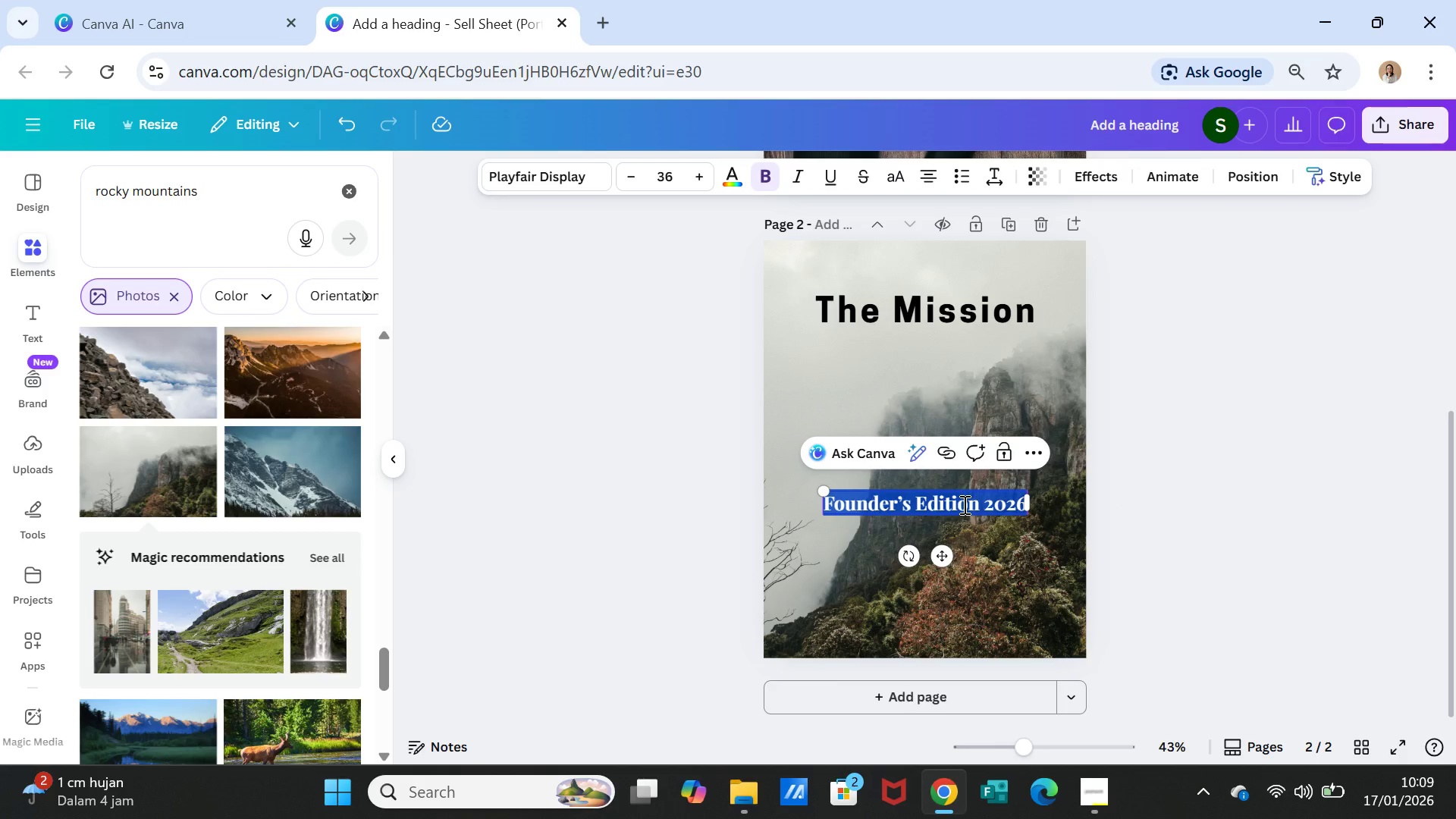 
left_click([963, 504])
 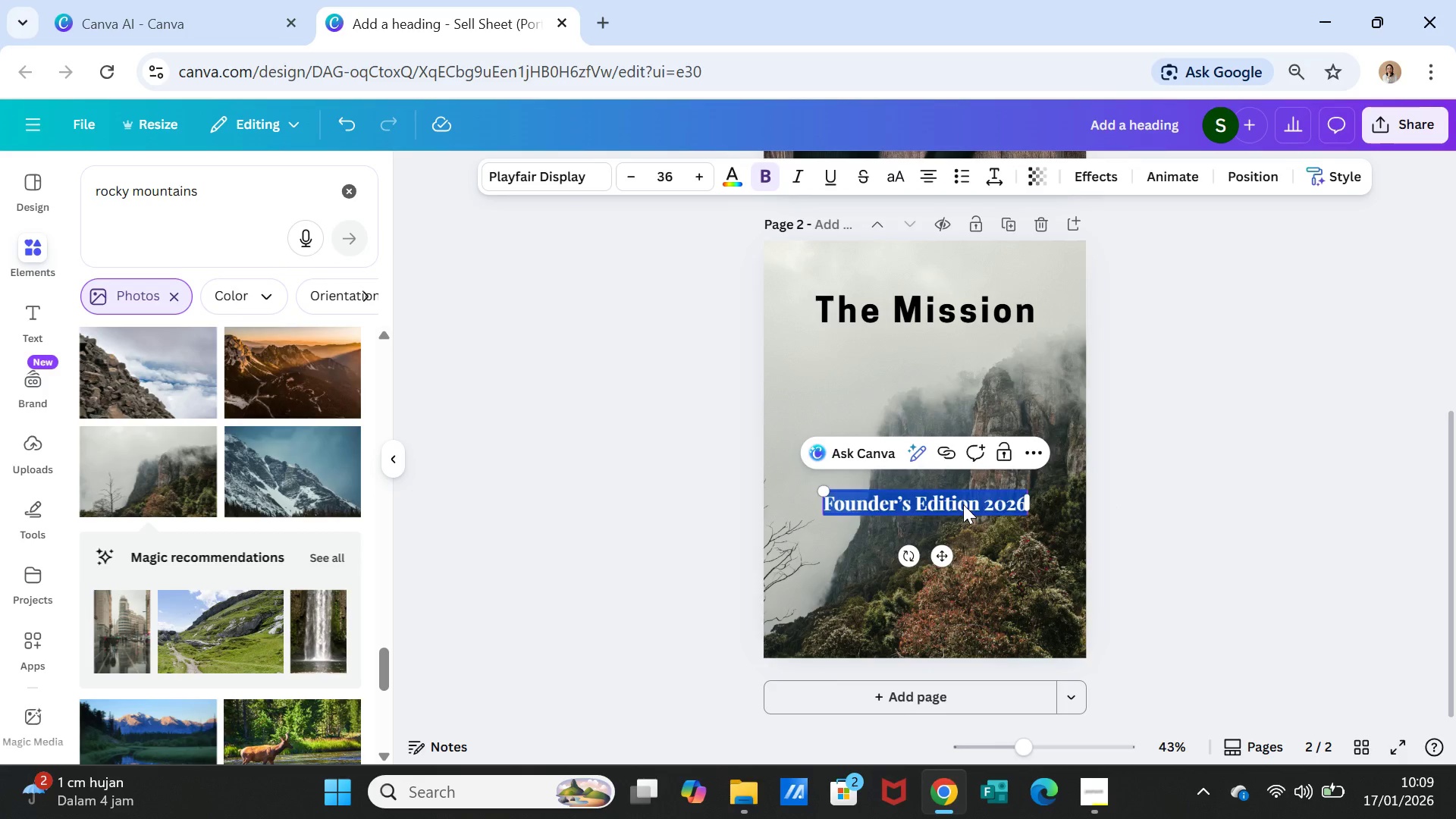 
type(Camping )
 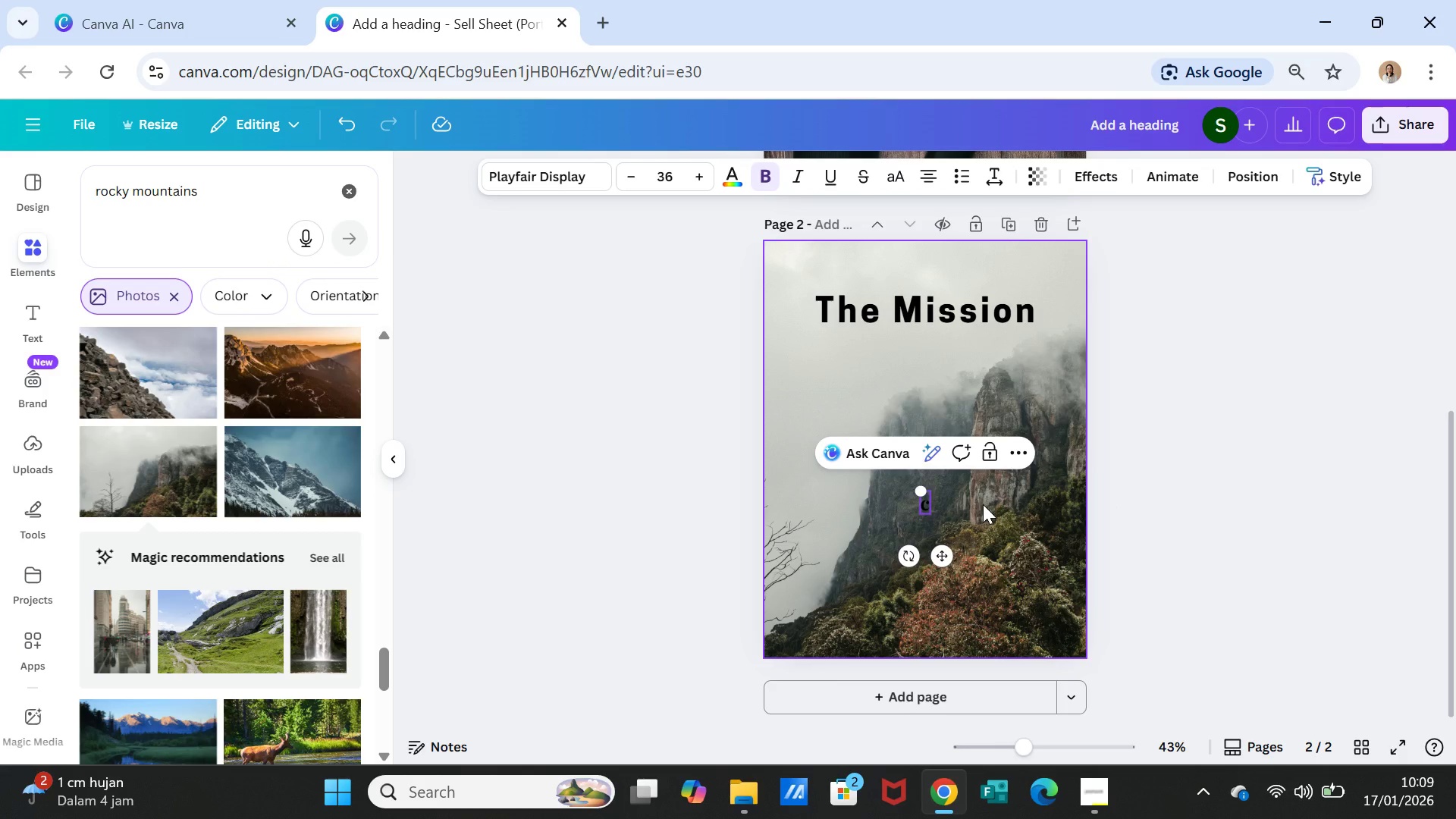 
key(CapsLock)
 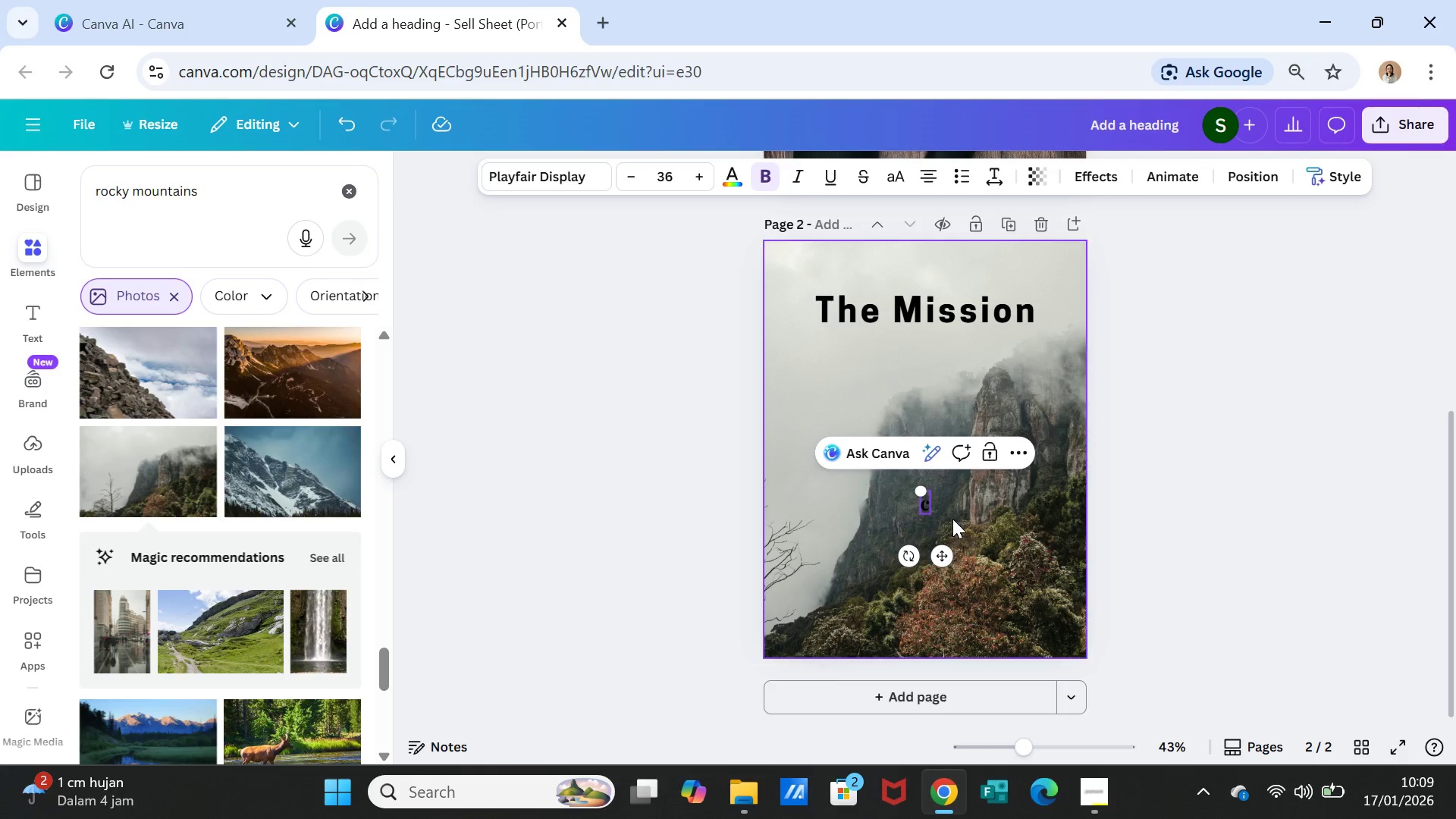 
double_click([957, 517])
 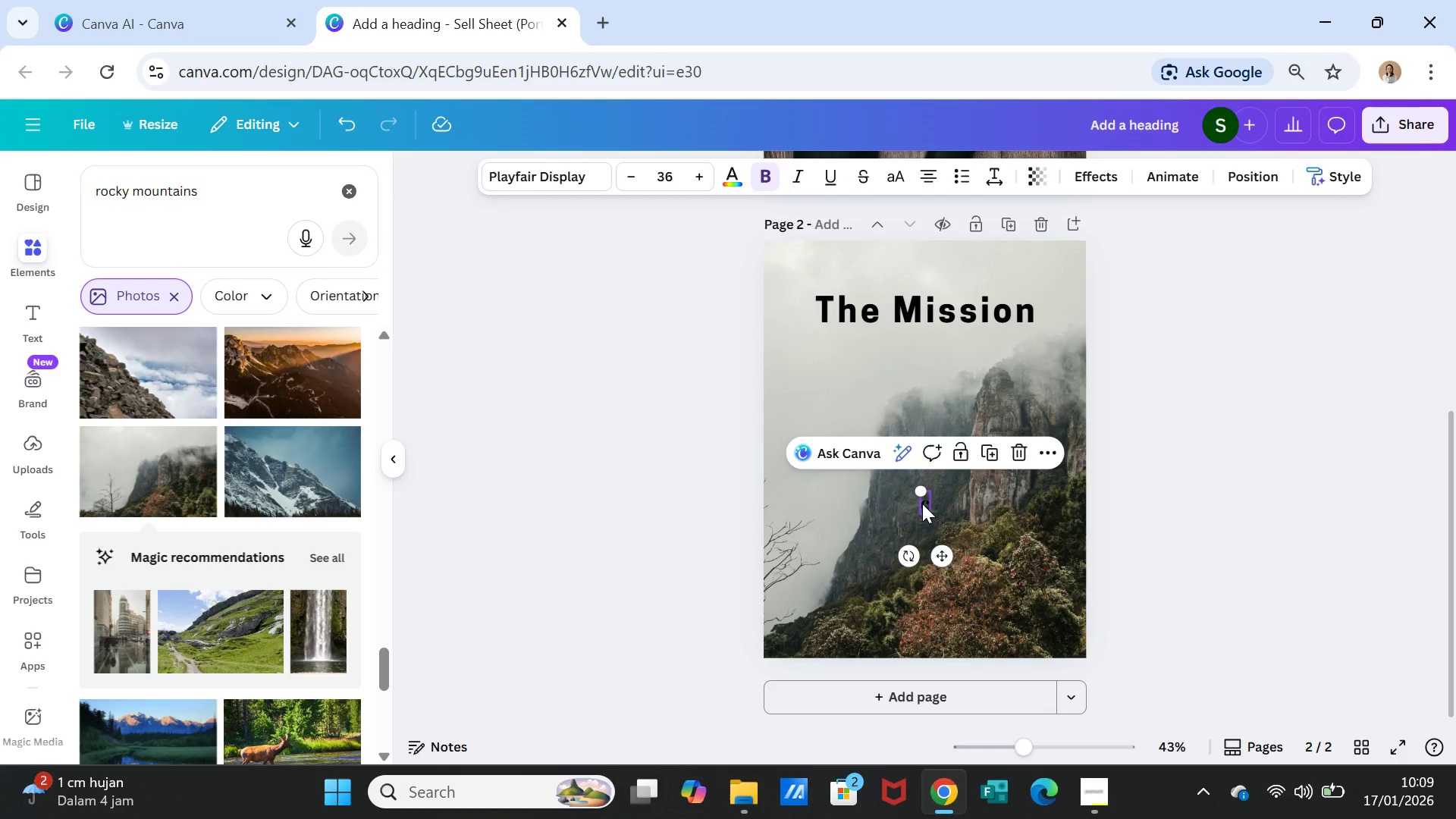 
double_click([922, 504])
 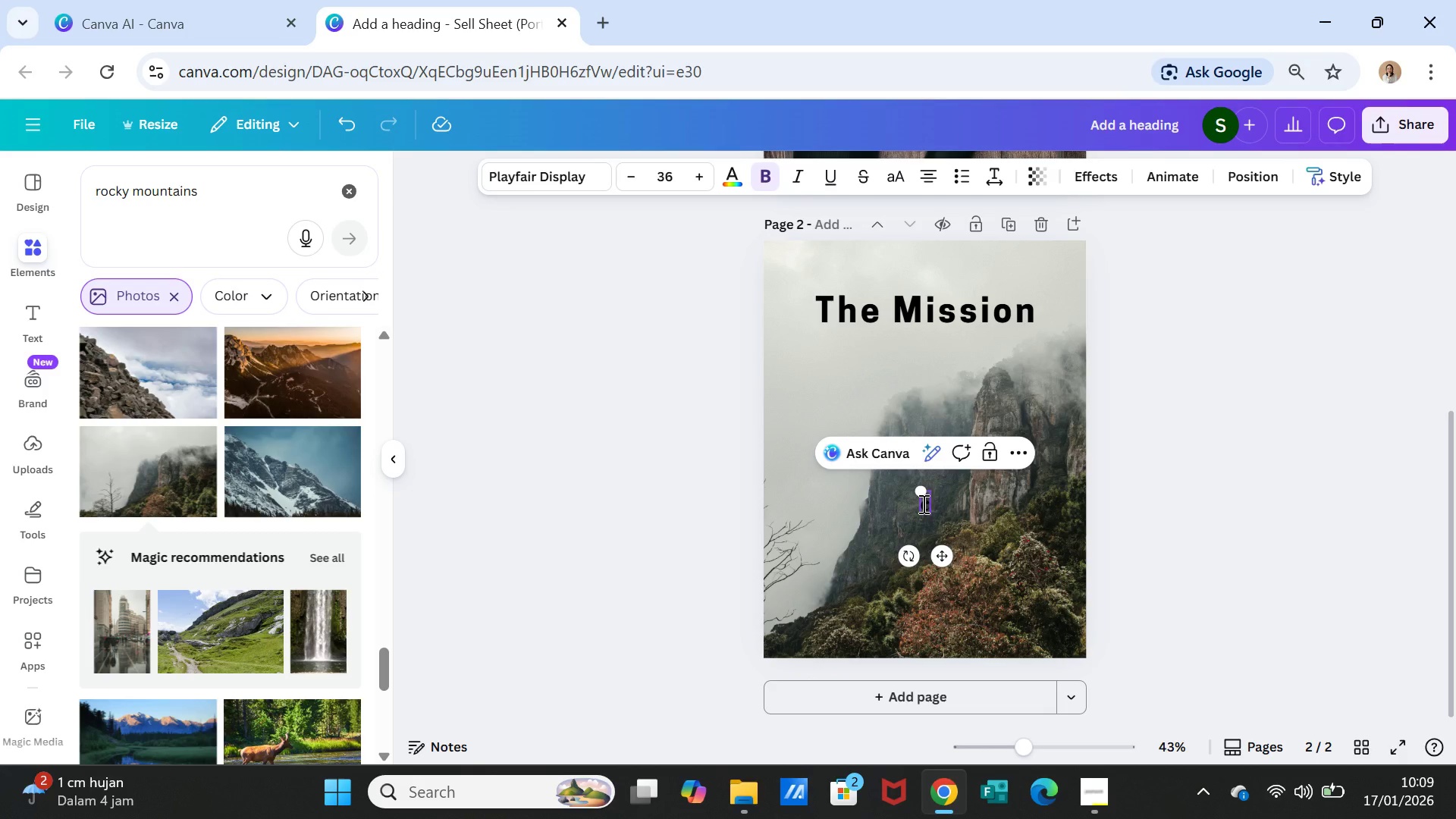 
type(Camping is no longer )
 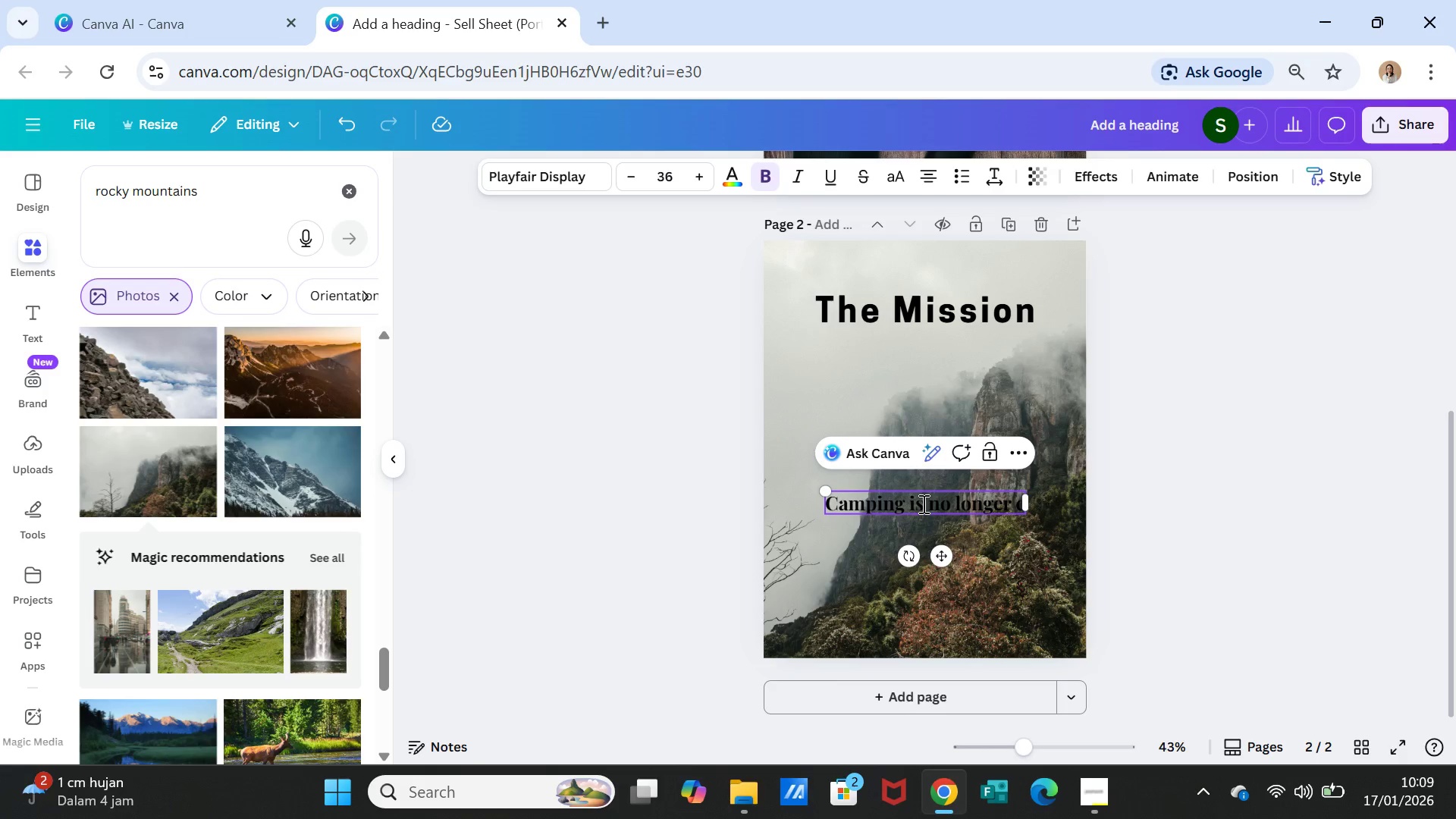 
type(about excess.)
 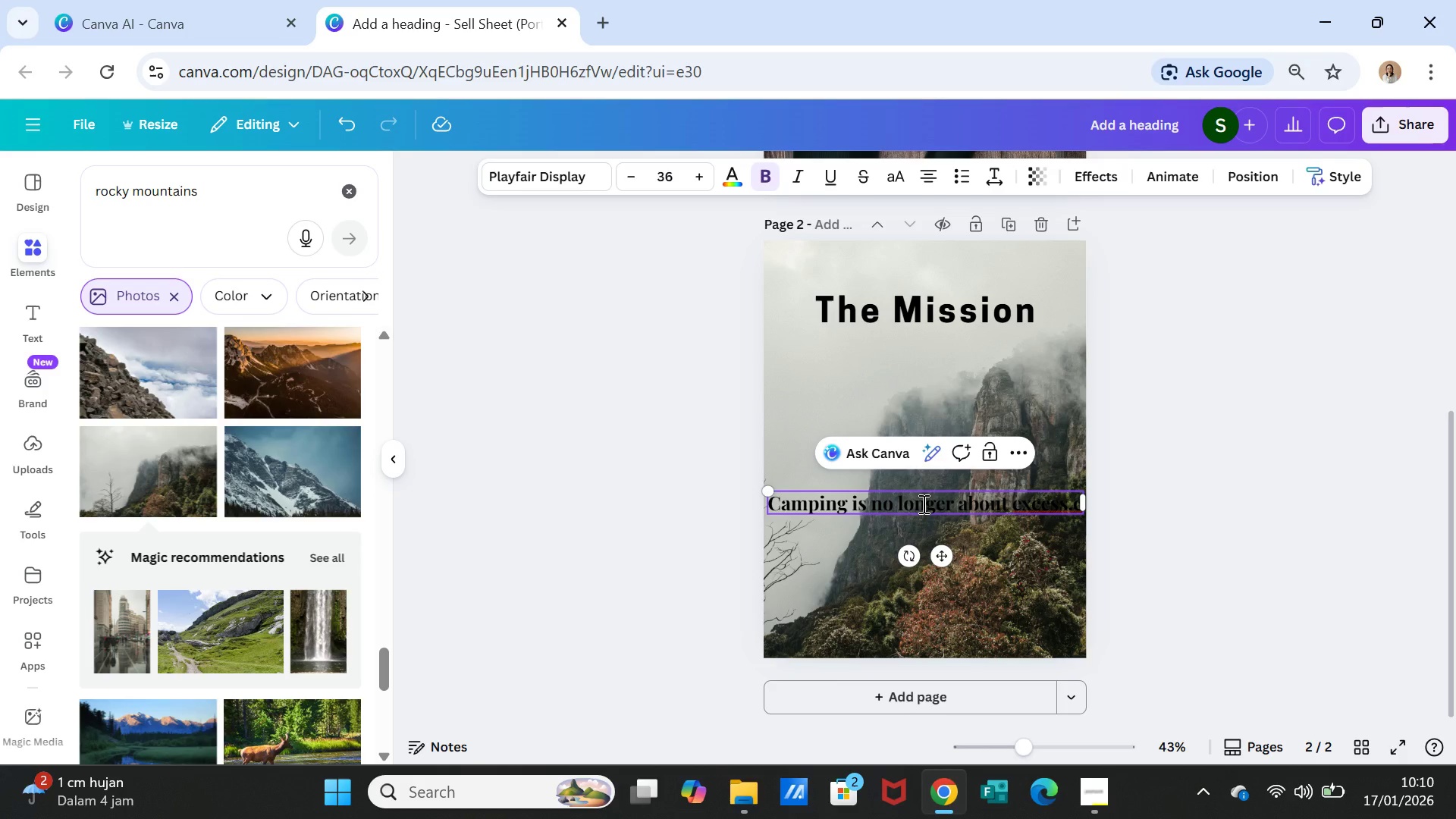 
key(Enter)
 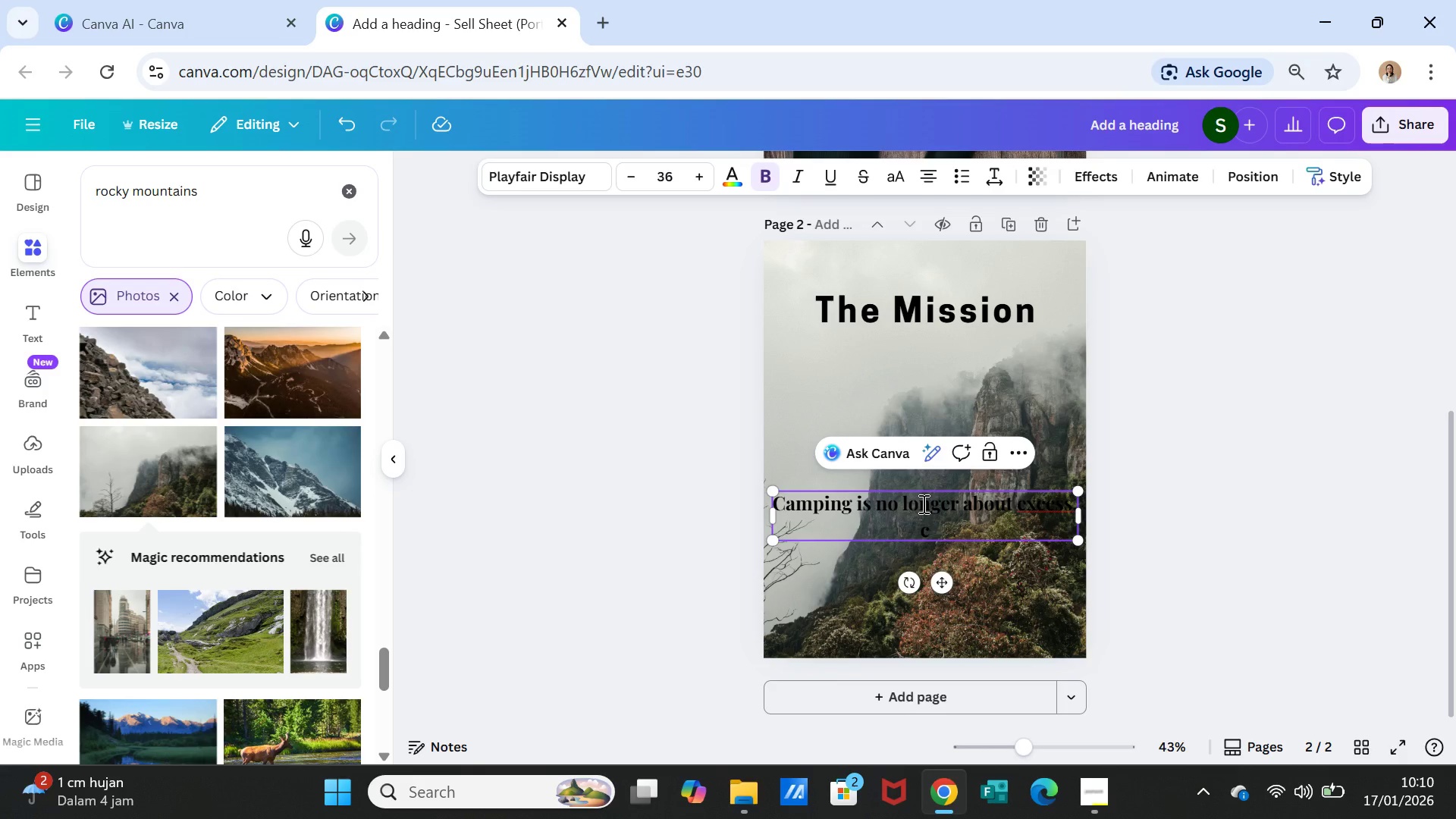 
type(its about silence, weight, and intention.)
 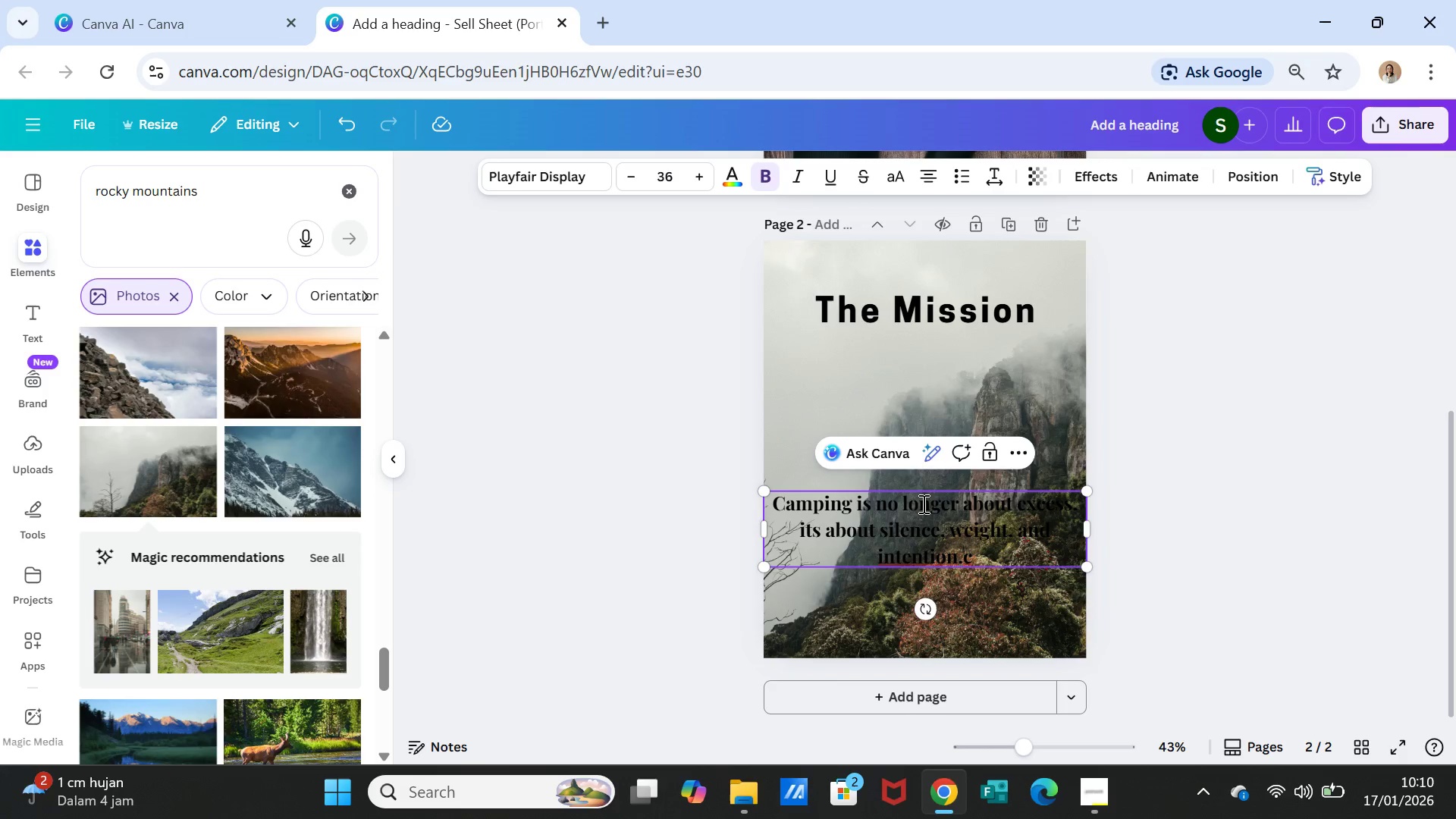 
key(Enter)
 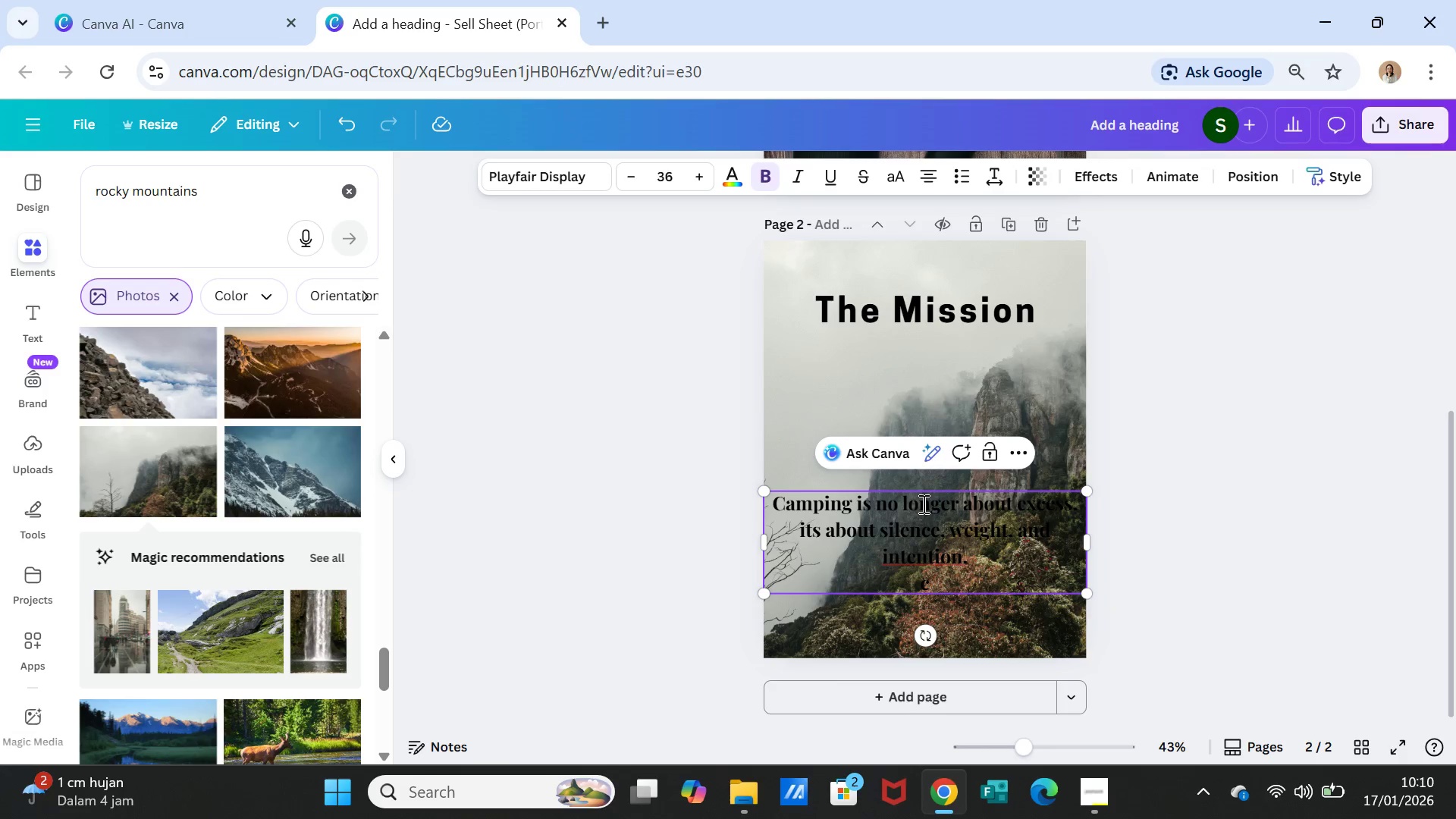 
type(We trip)
 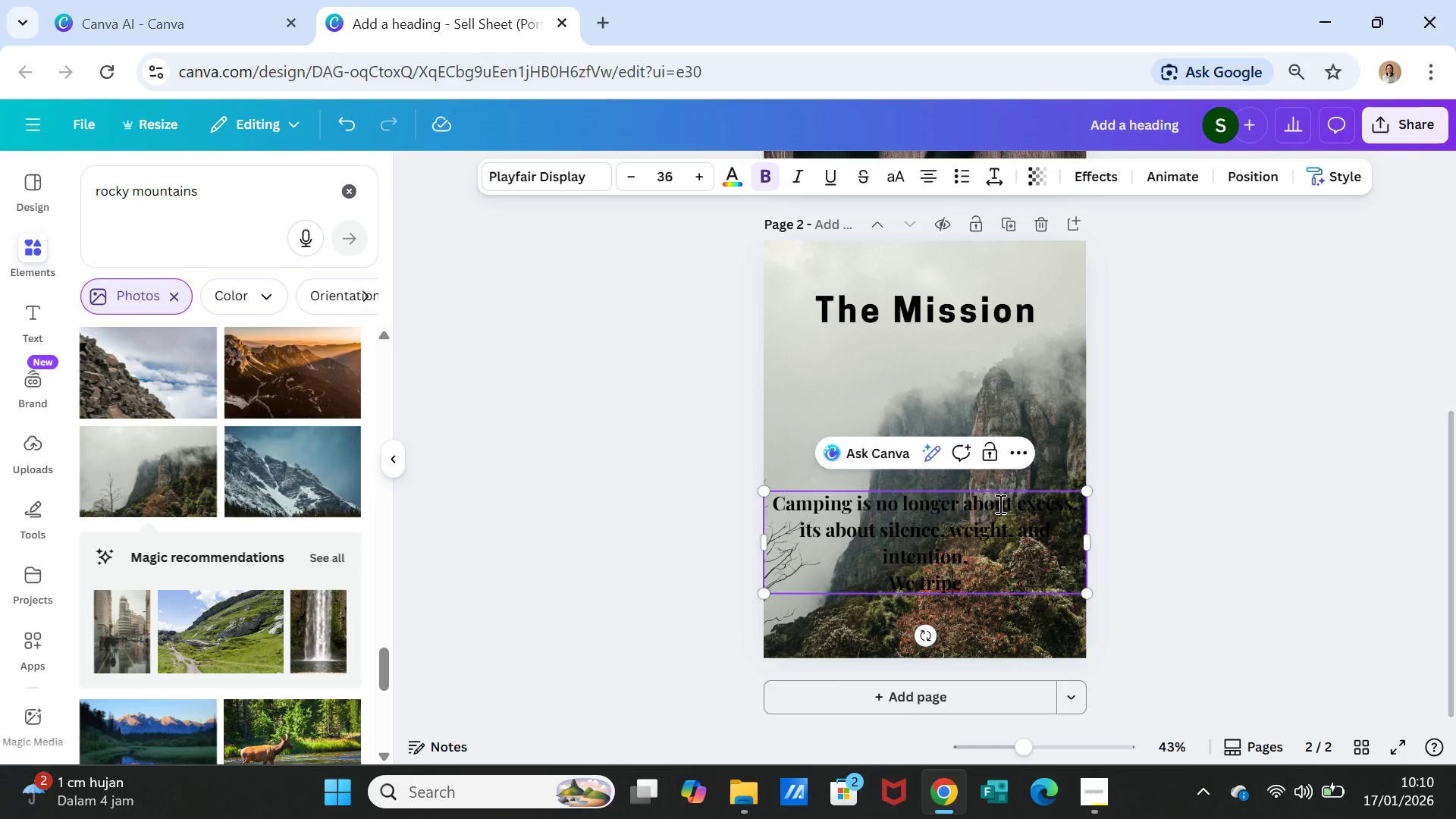 
key(Backspace)
key(Backspace)
key(Backspace)
key(Backspace)
type(strip gear down to its essence, so nothing stands between you and the terrain.)
 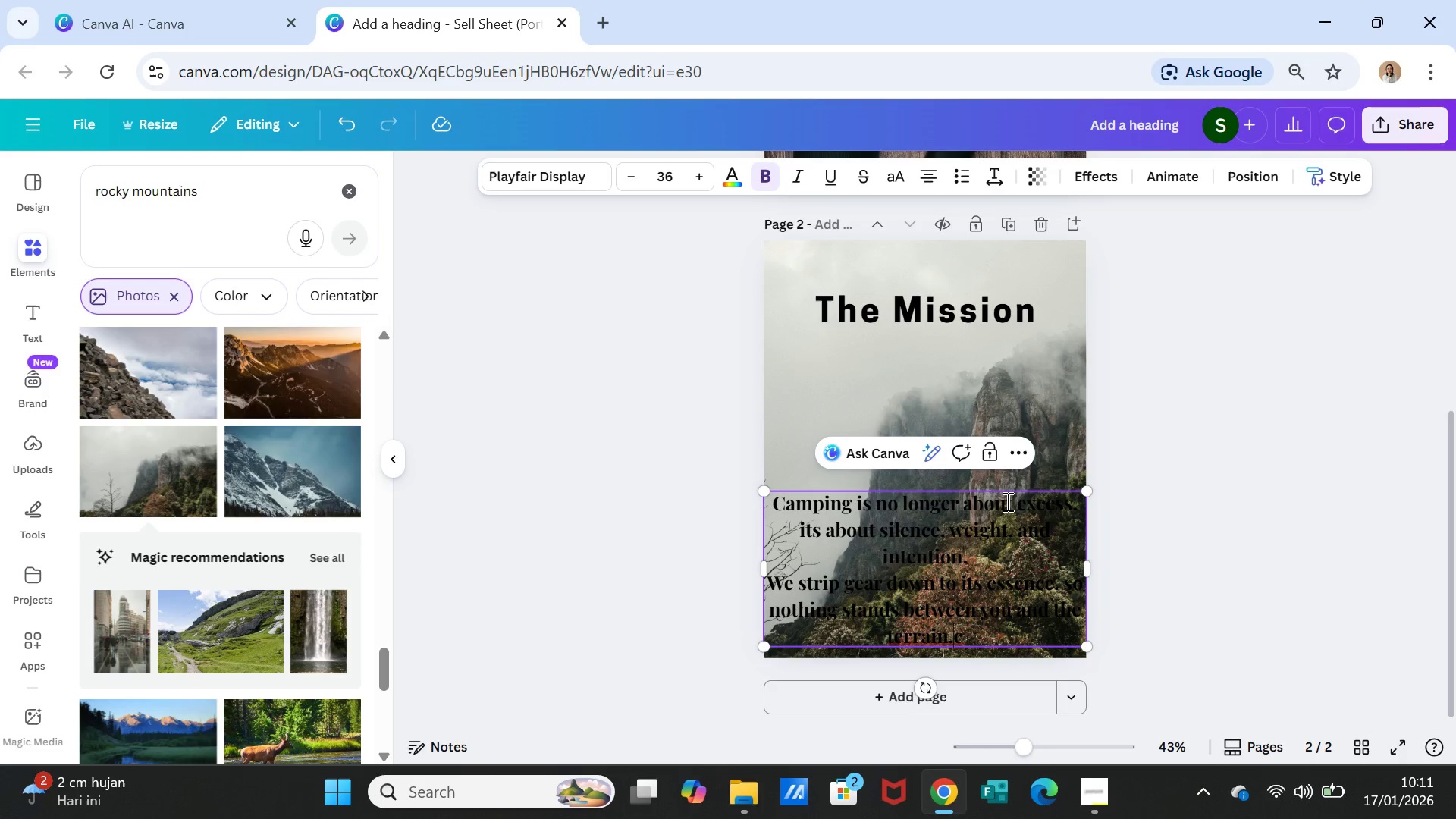 
double_click([1006, 501])
 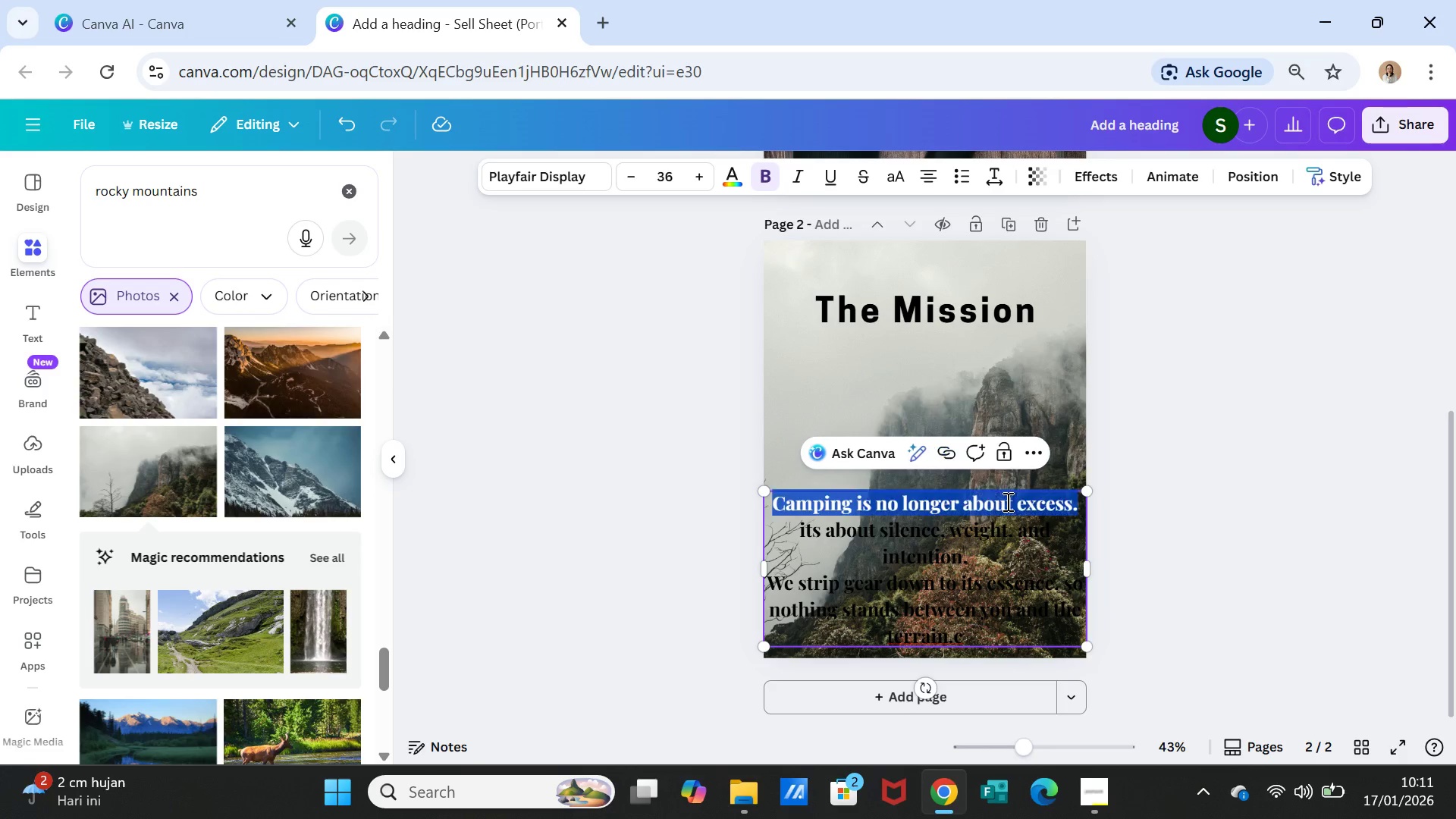 
triple_click([1006, 501])
 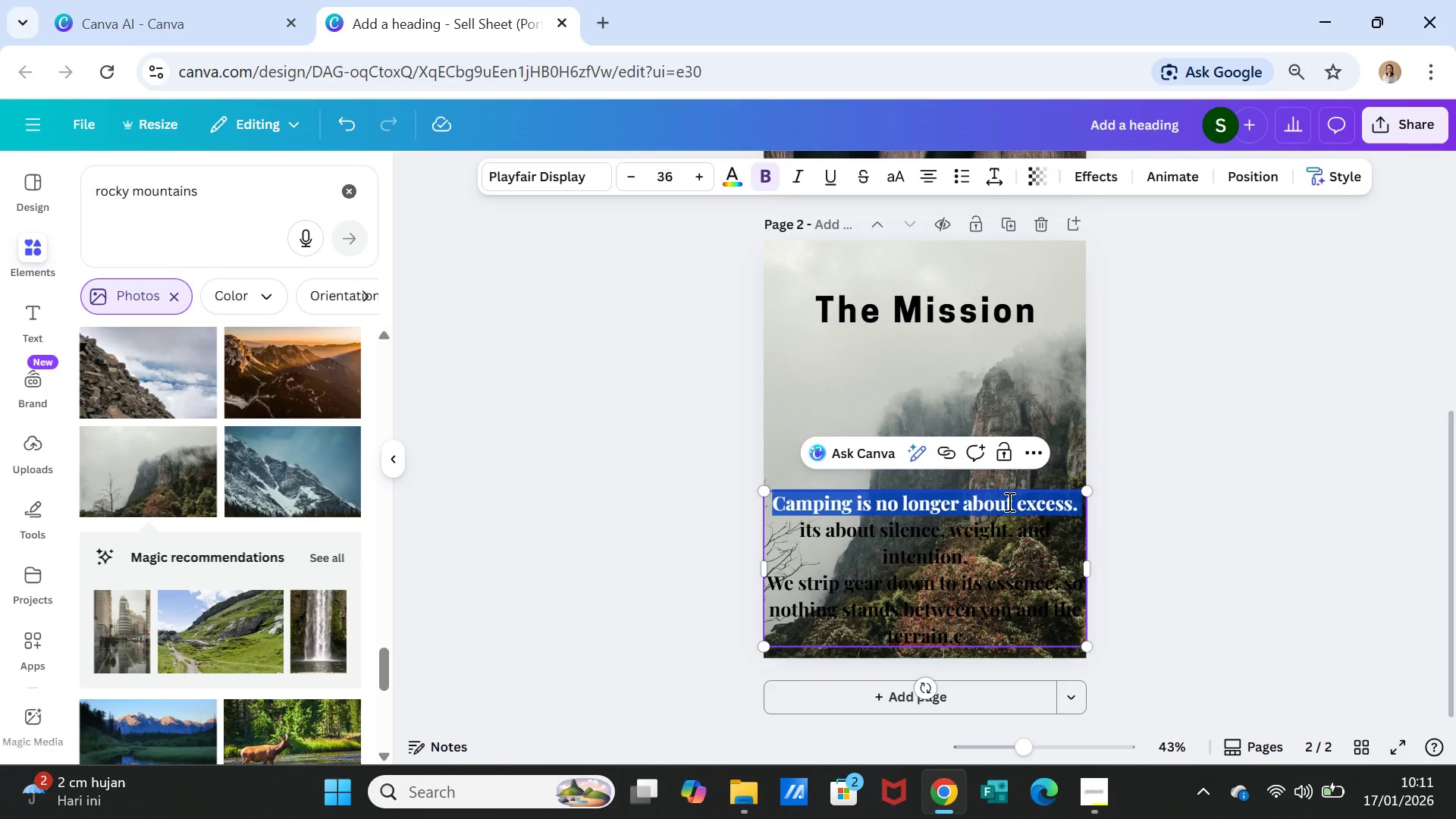 
key(Shift+ArrowDown)
 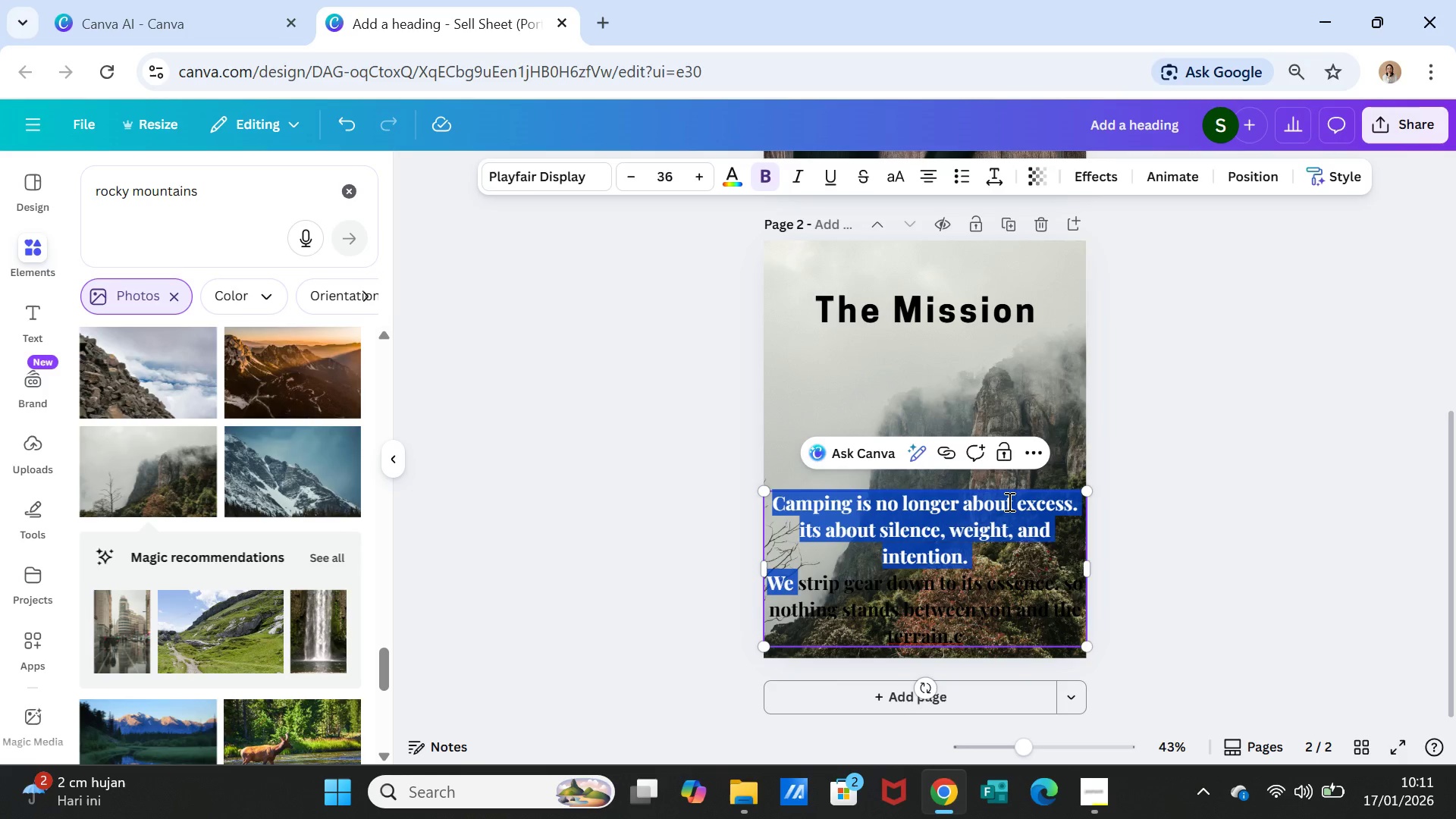 
key(Shift+ArrowDown)
 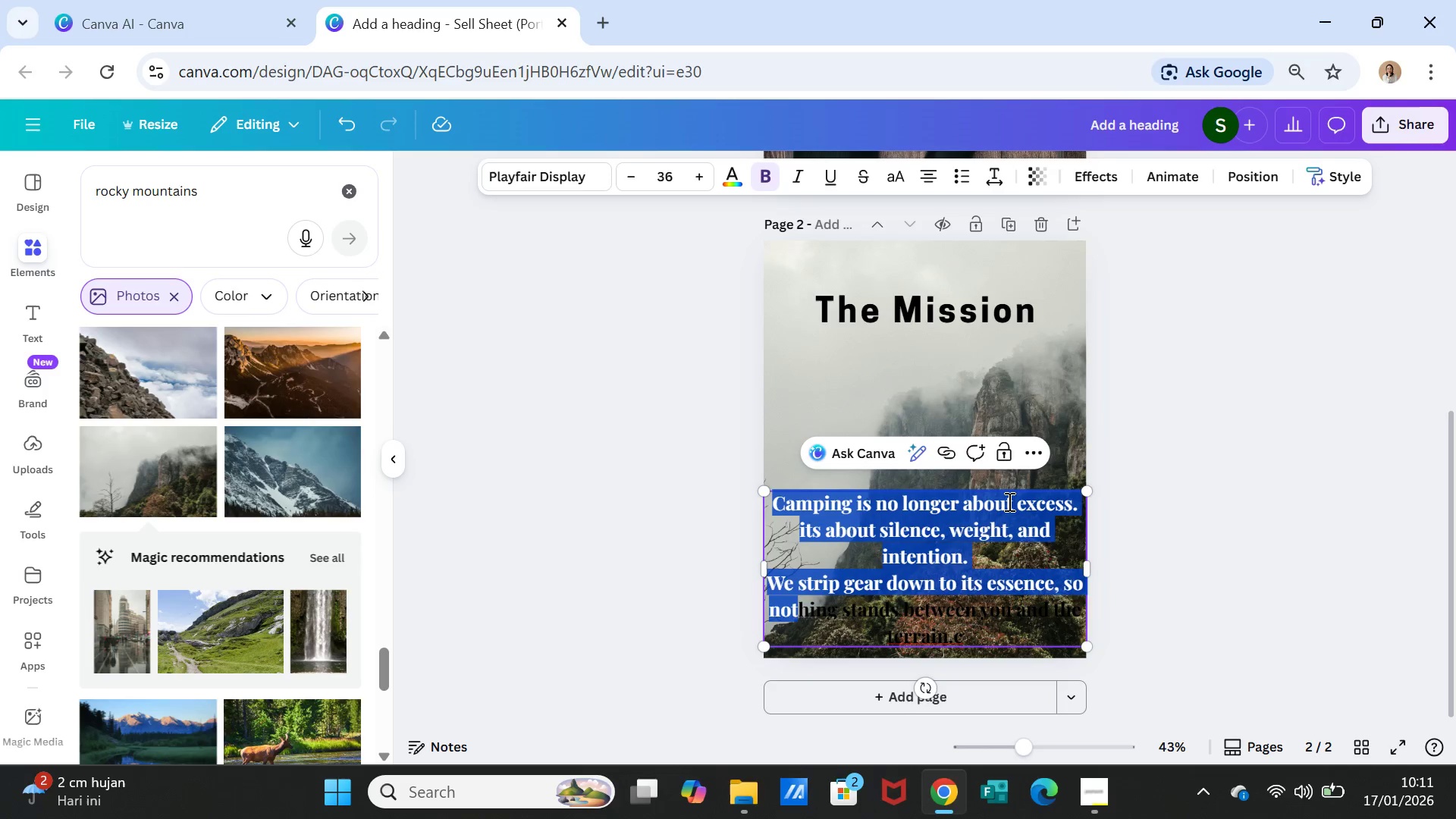 
key(Shift+ArrowDown)
 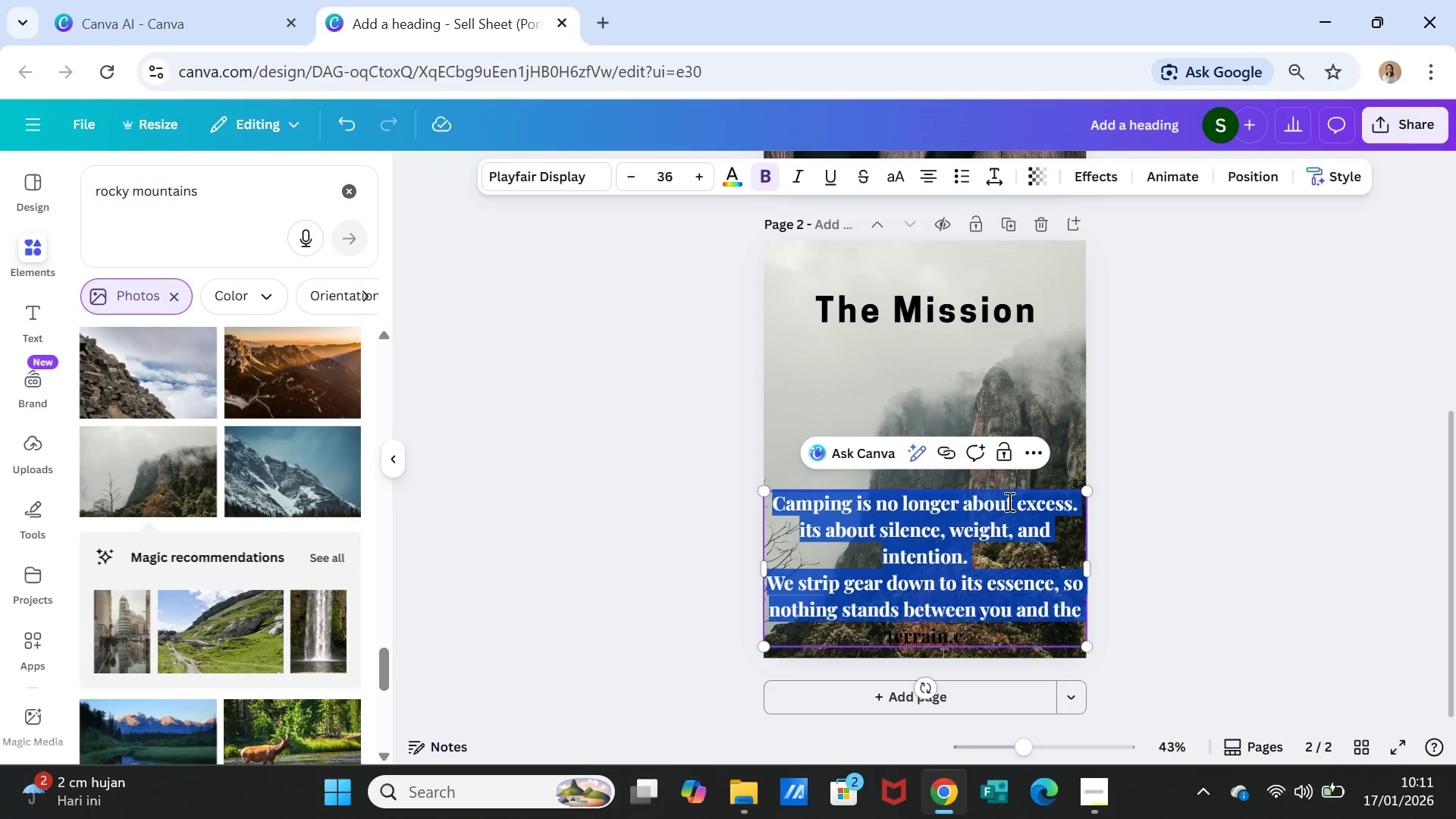 
key(Shift+ArrowDown)
 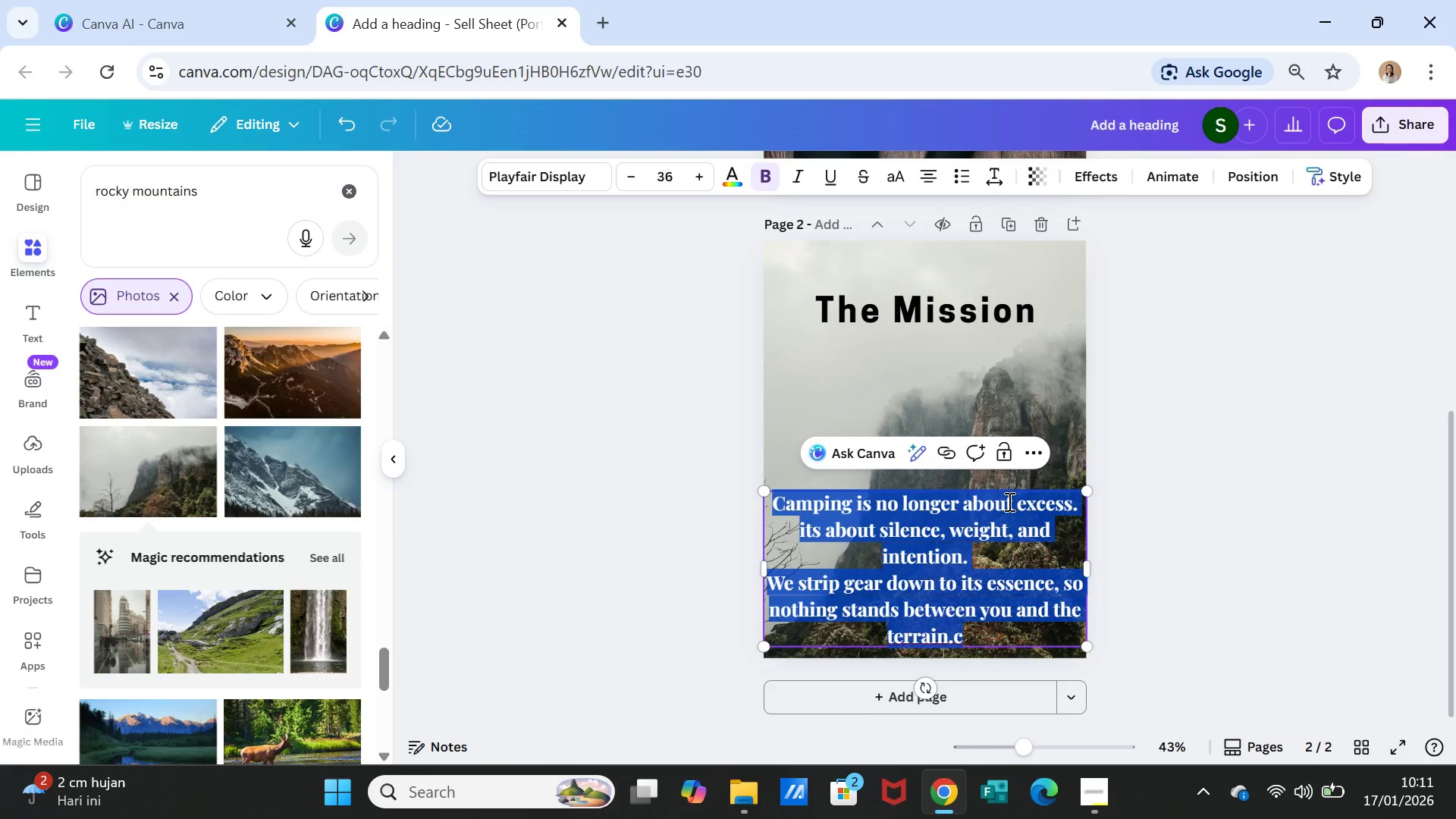 
key(Shift+ArrowDown)
 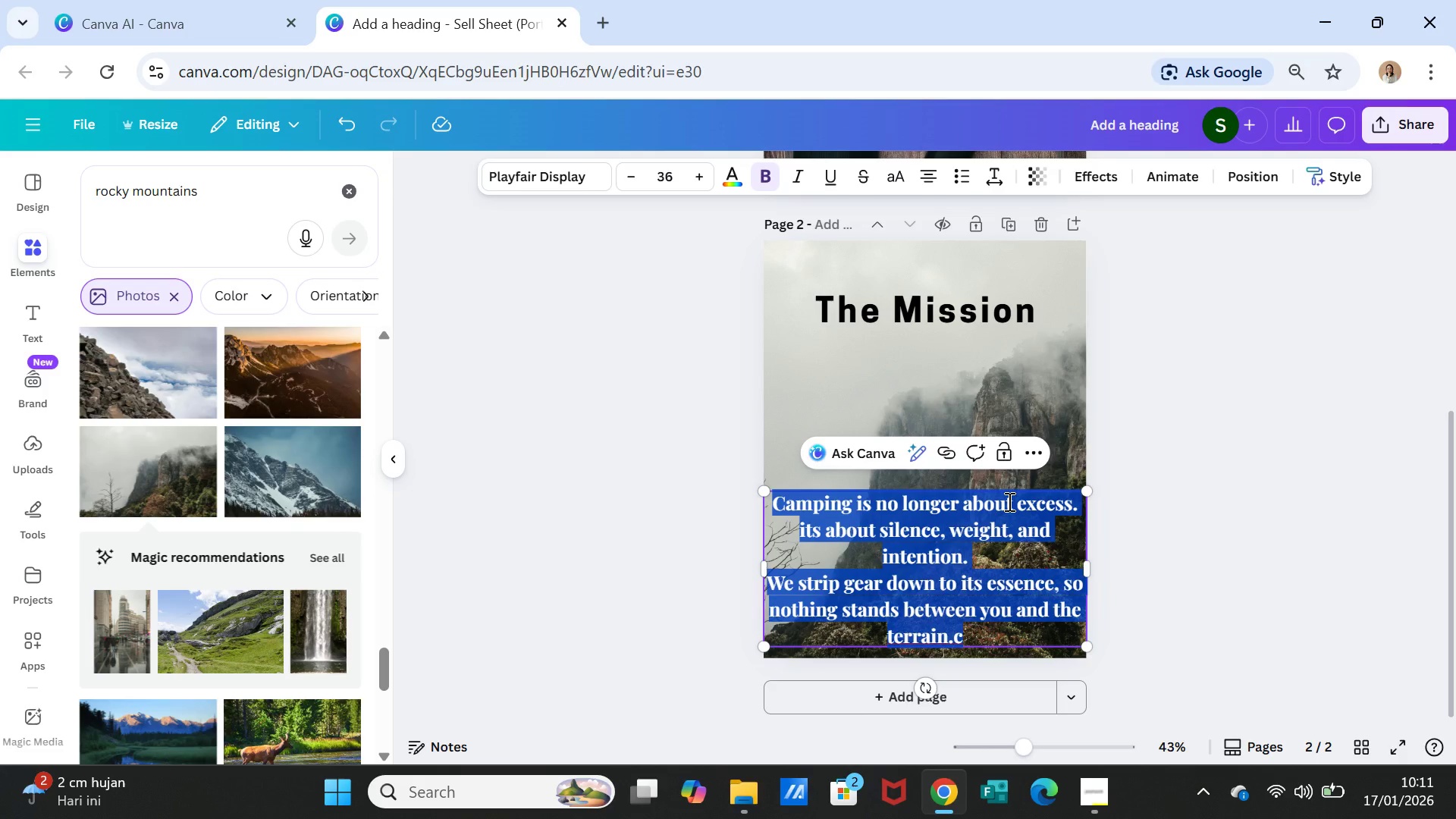 
key(Shift+ArrowDown)
 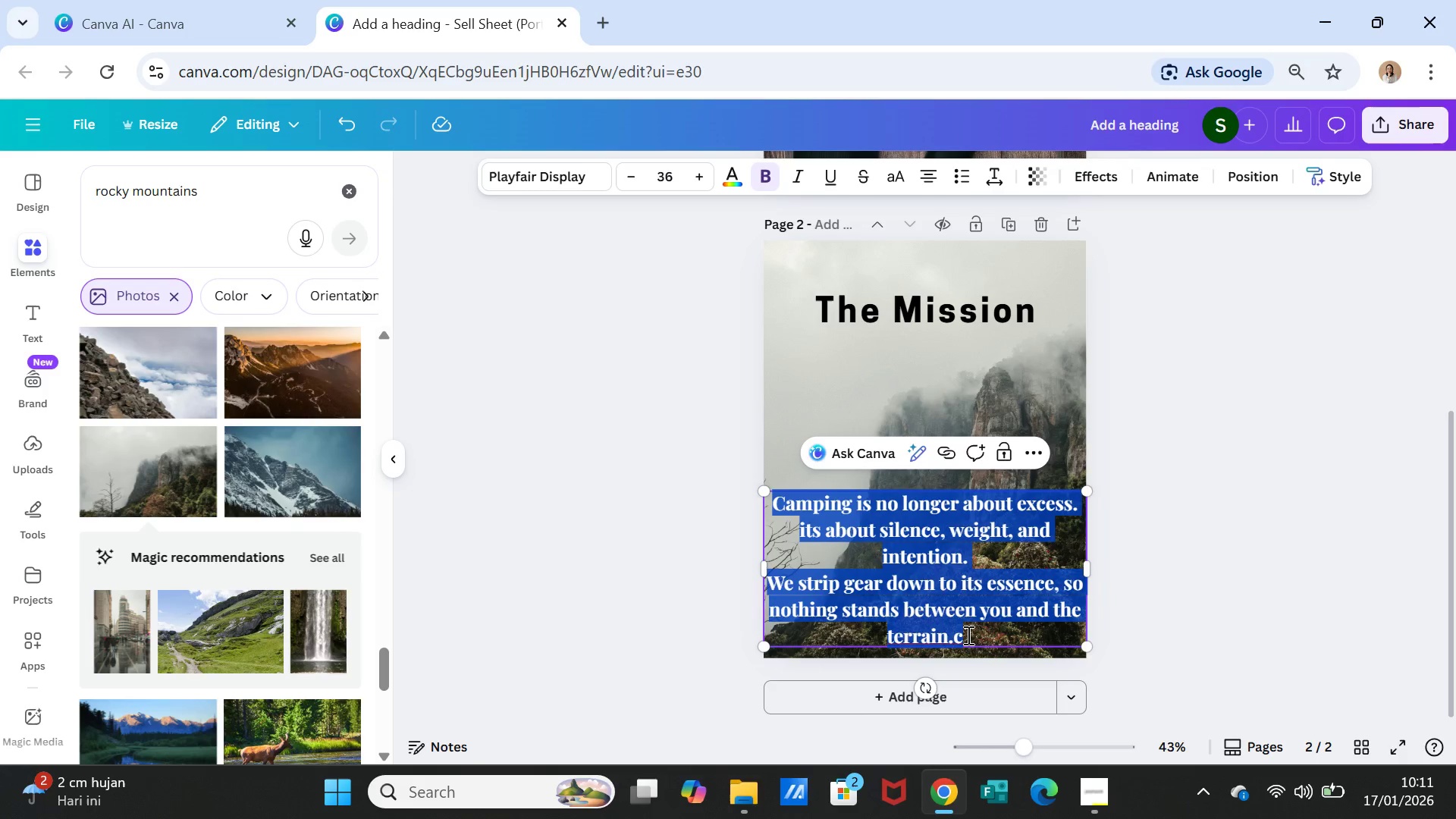 
left_click([969, 635])
 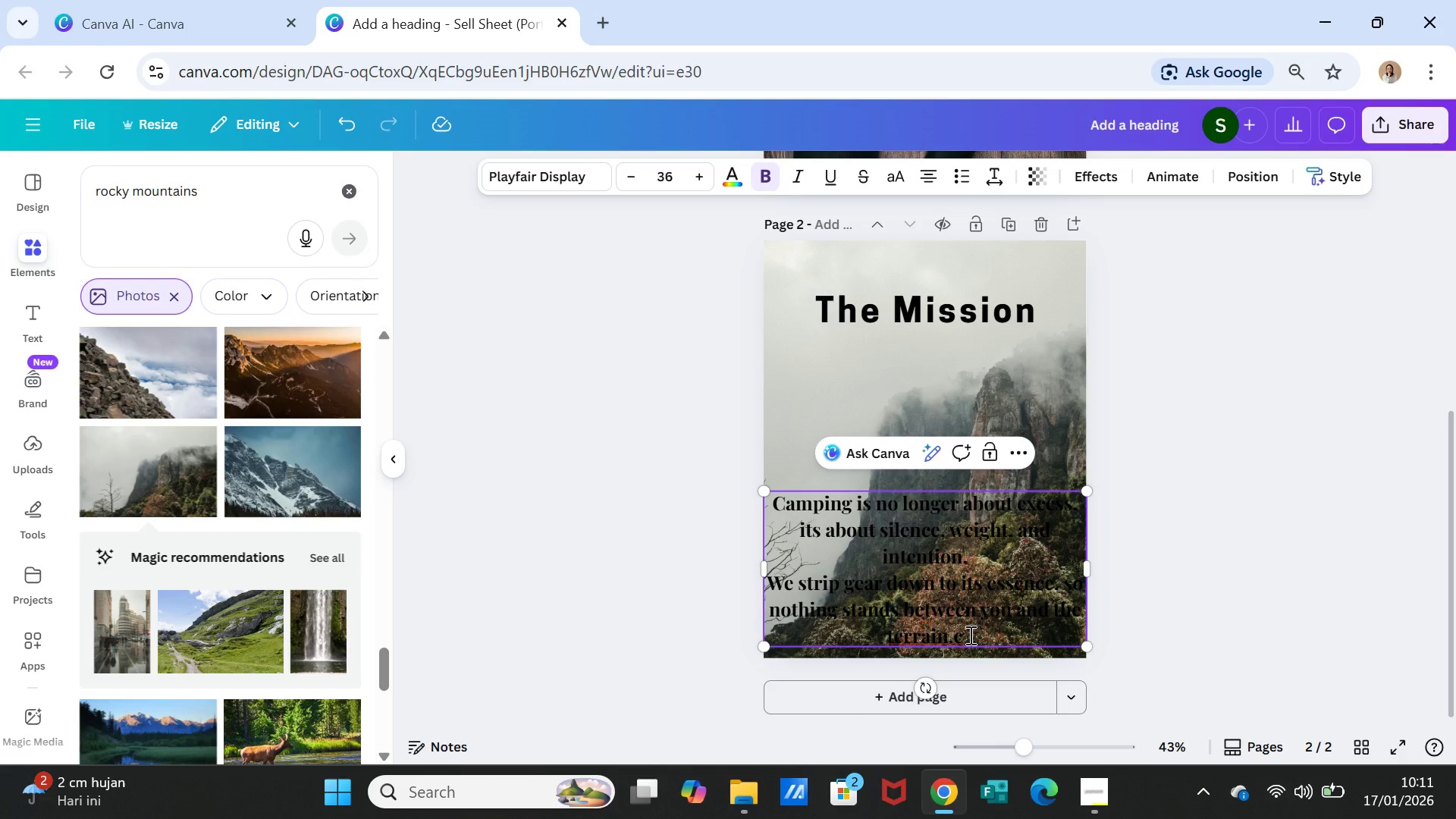 
key(Backspace)
 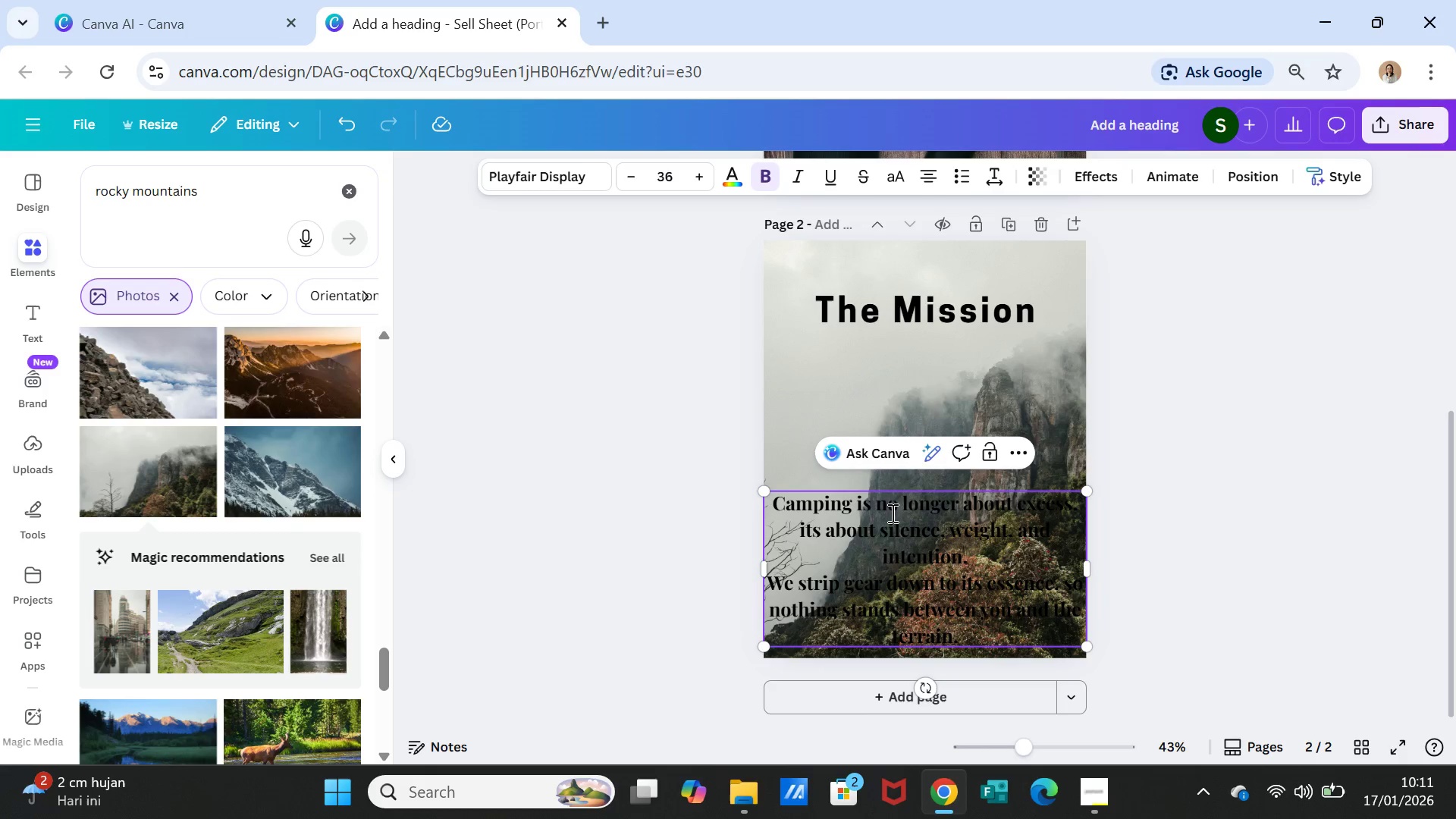 
double_click([892, 505])
 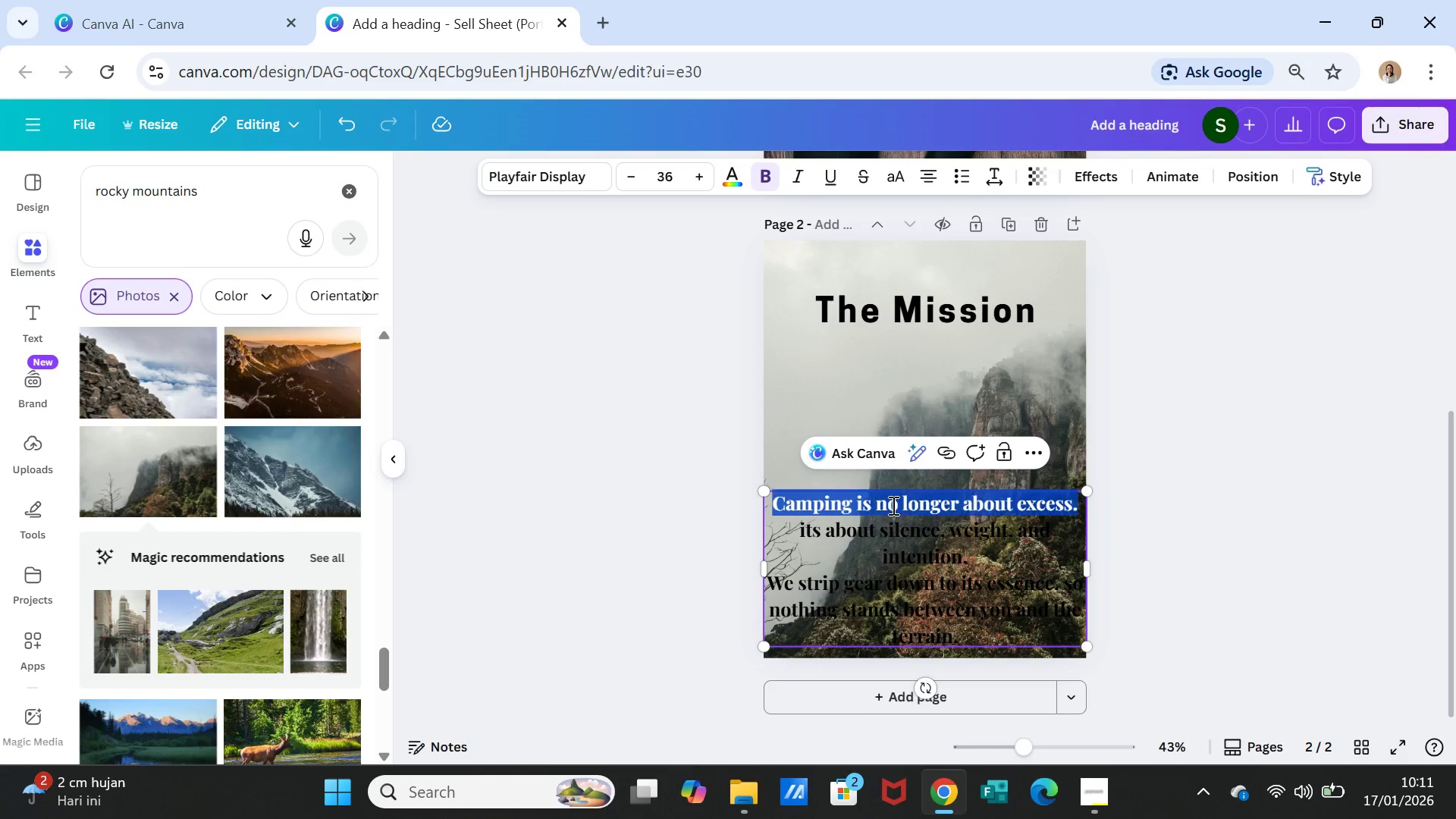 
triple_click([892, 505])
 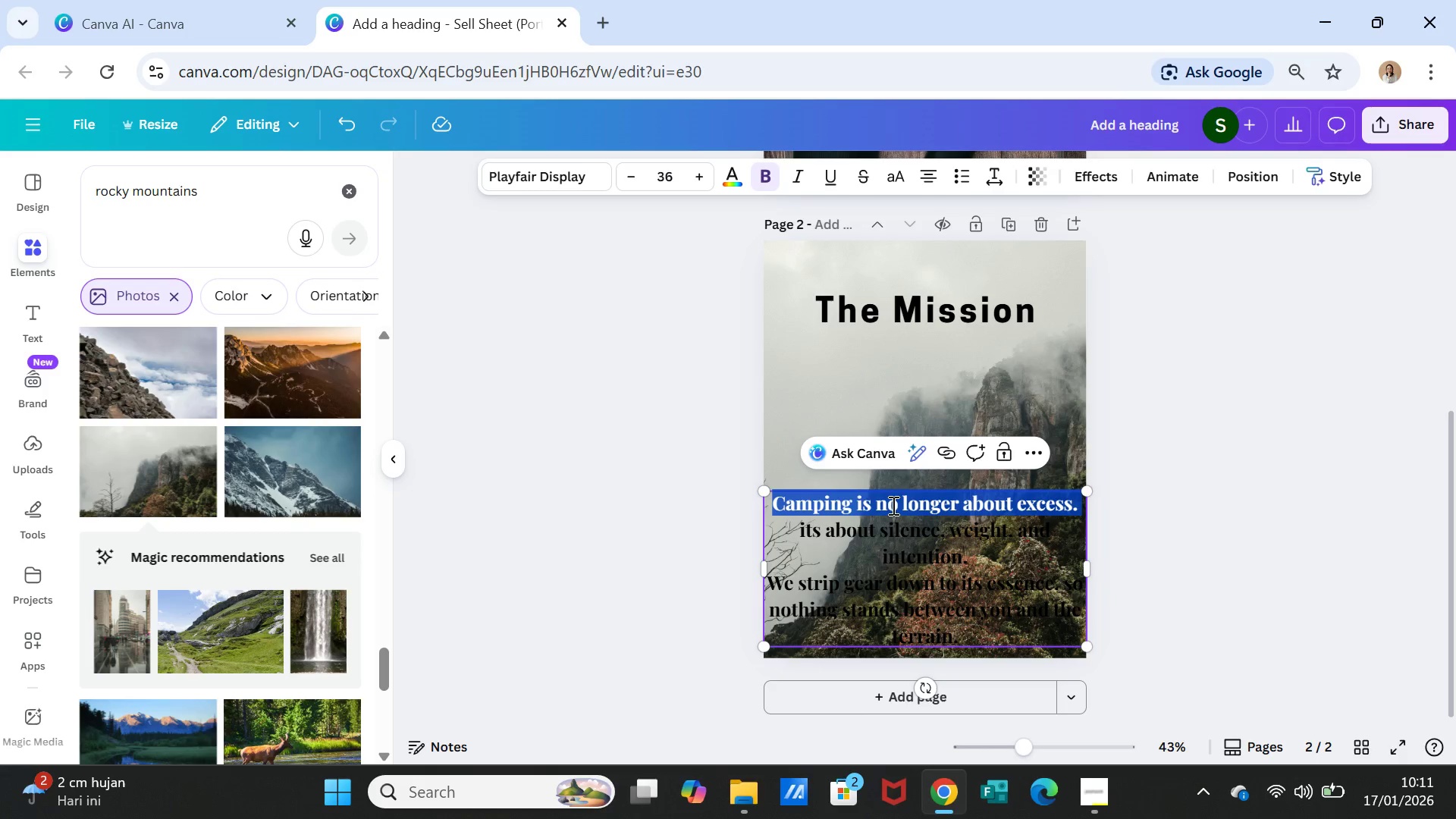 
triple_click([892, 505])
 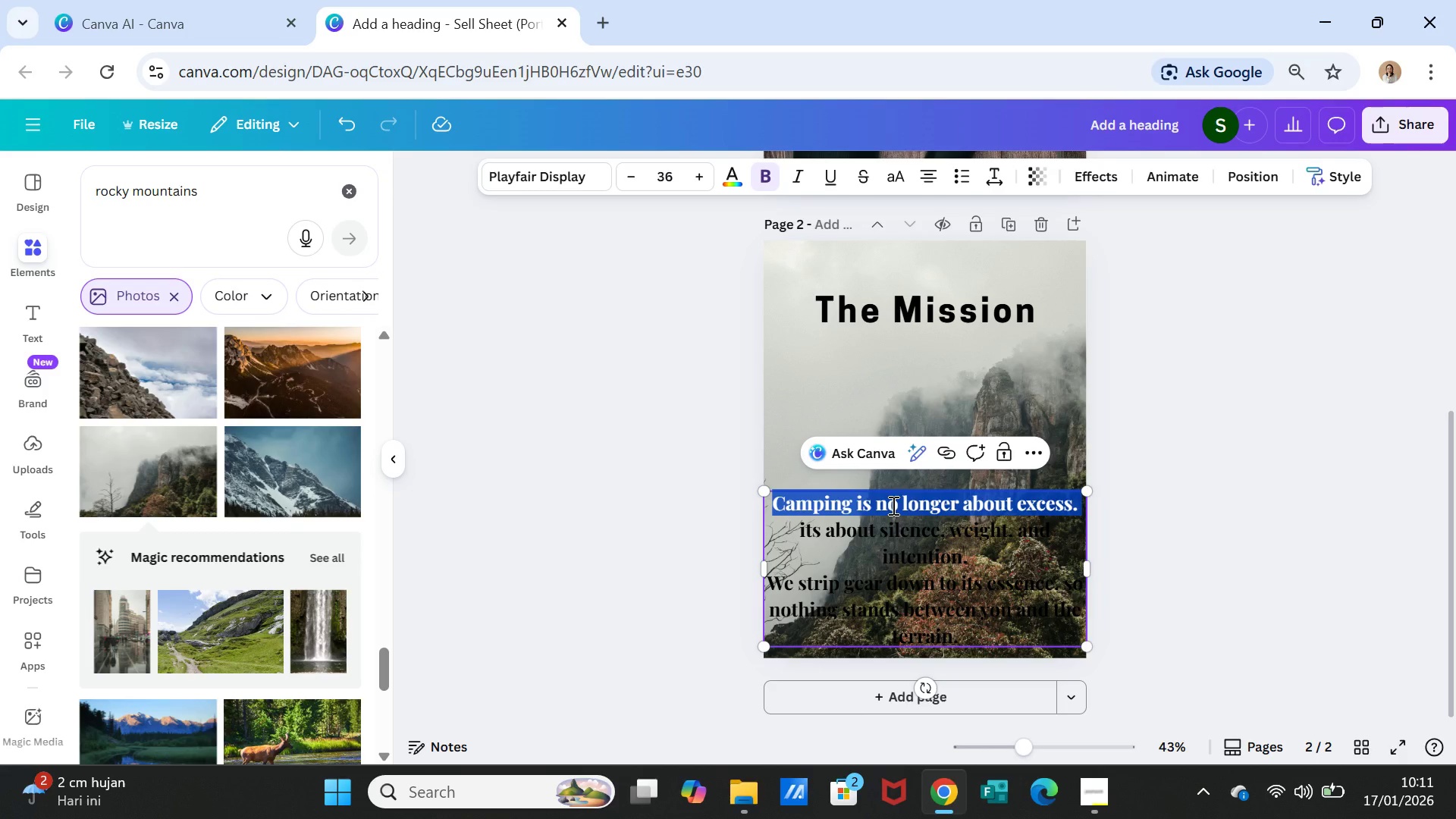 
key(Shift+ArrowDown)
 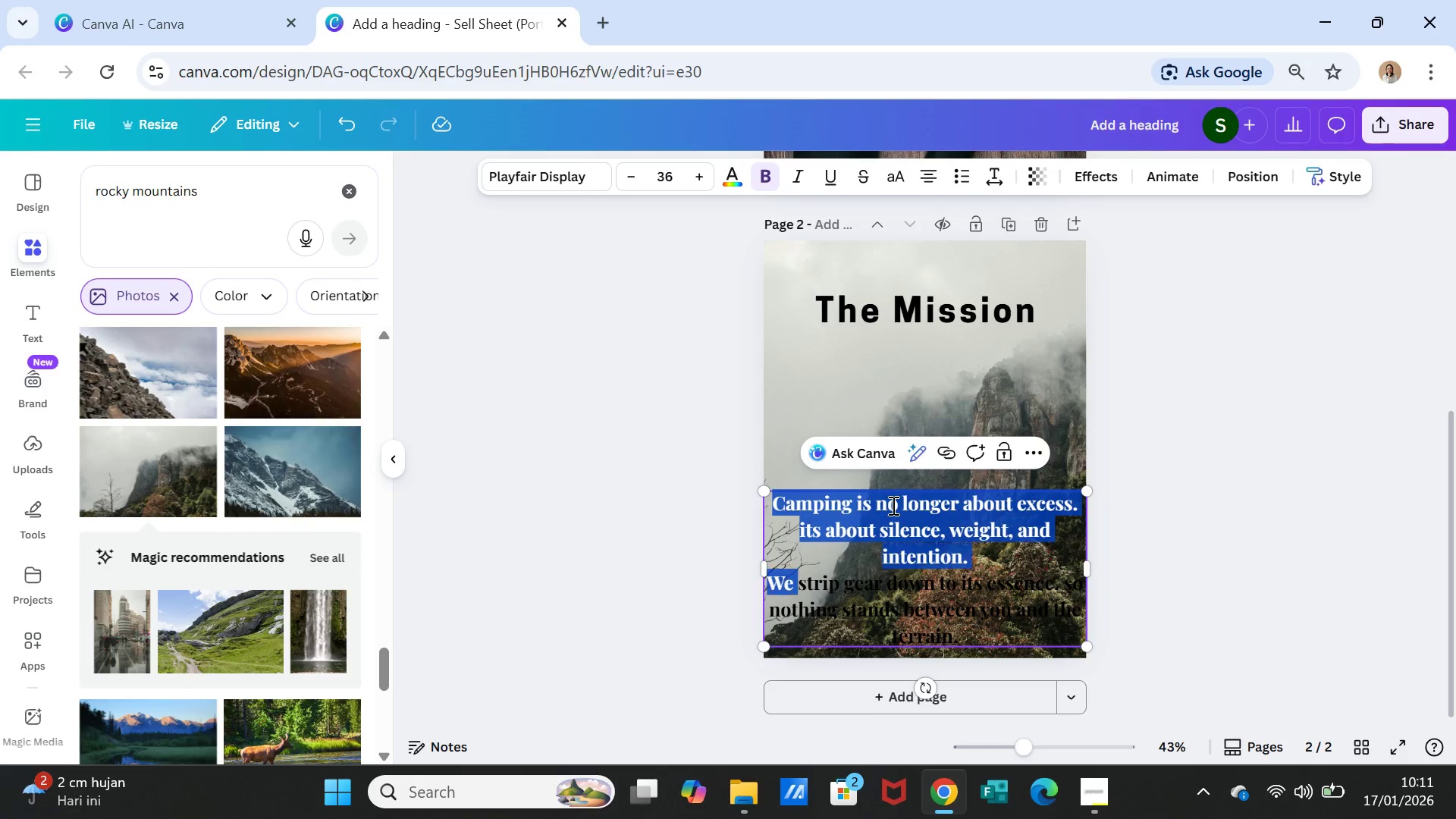 
key(Shift+ArrowDown)
 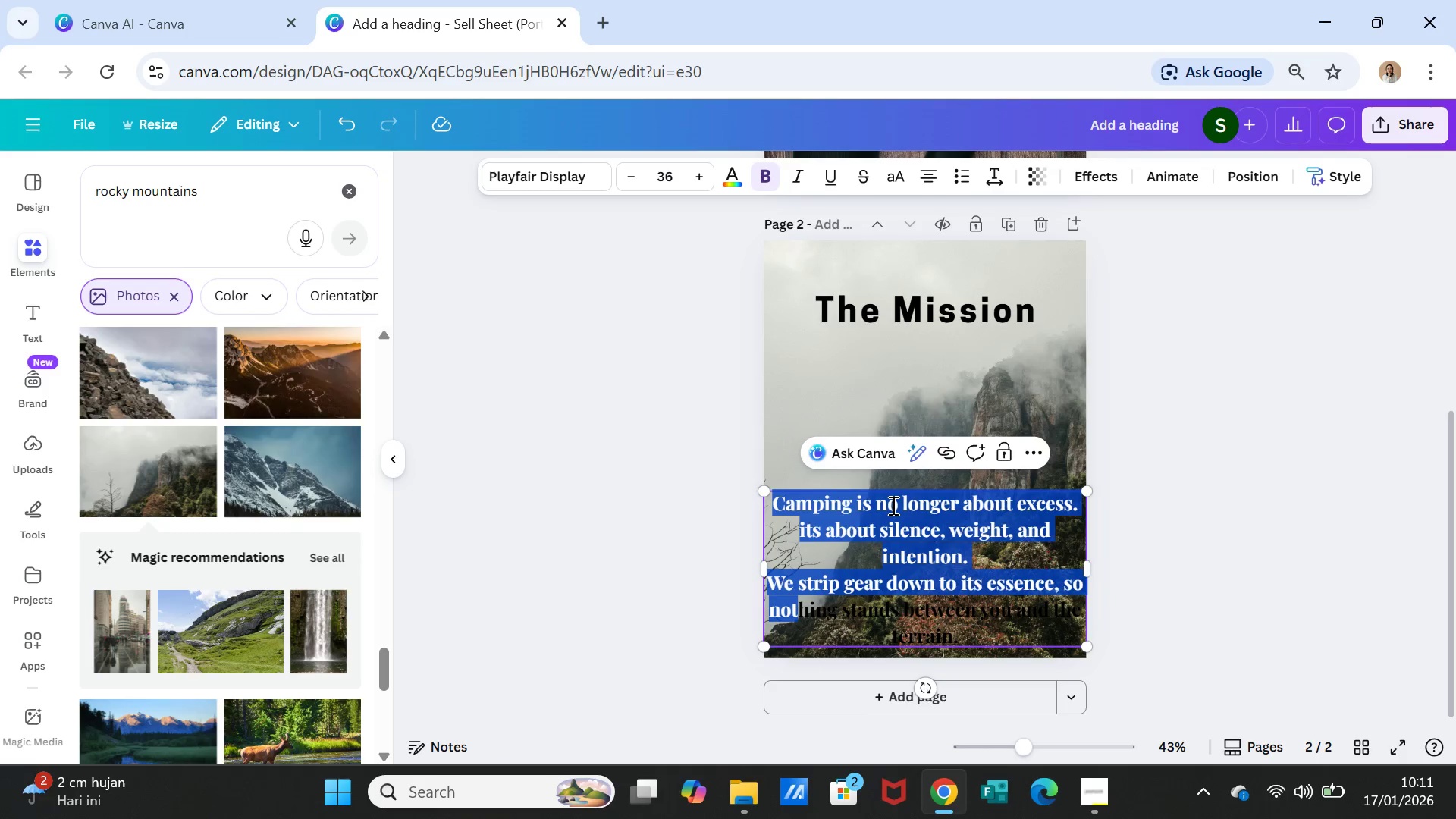 
key(Shift+ArrowDown)
 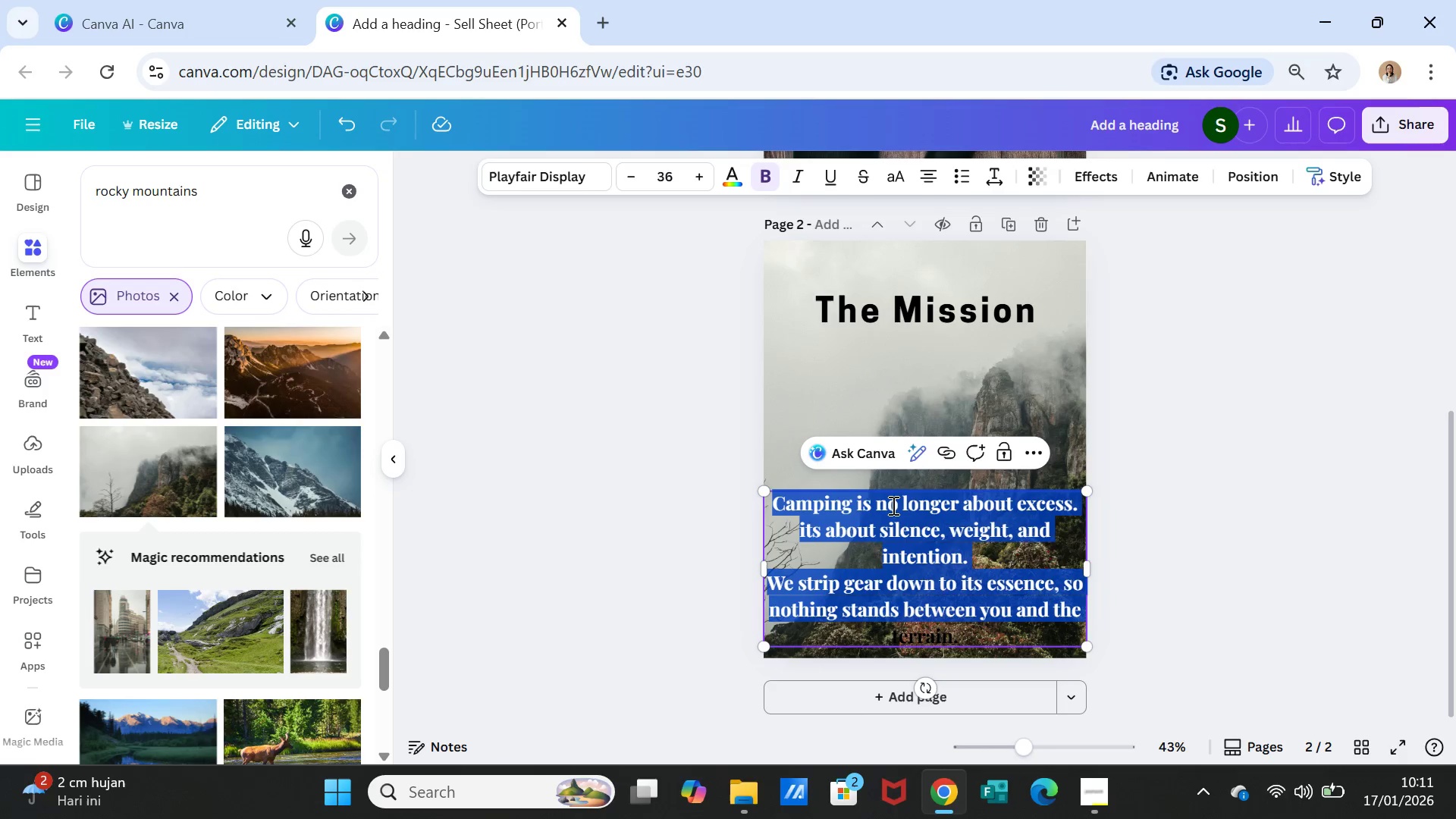 
key(Shift+ArrowDown)
 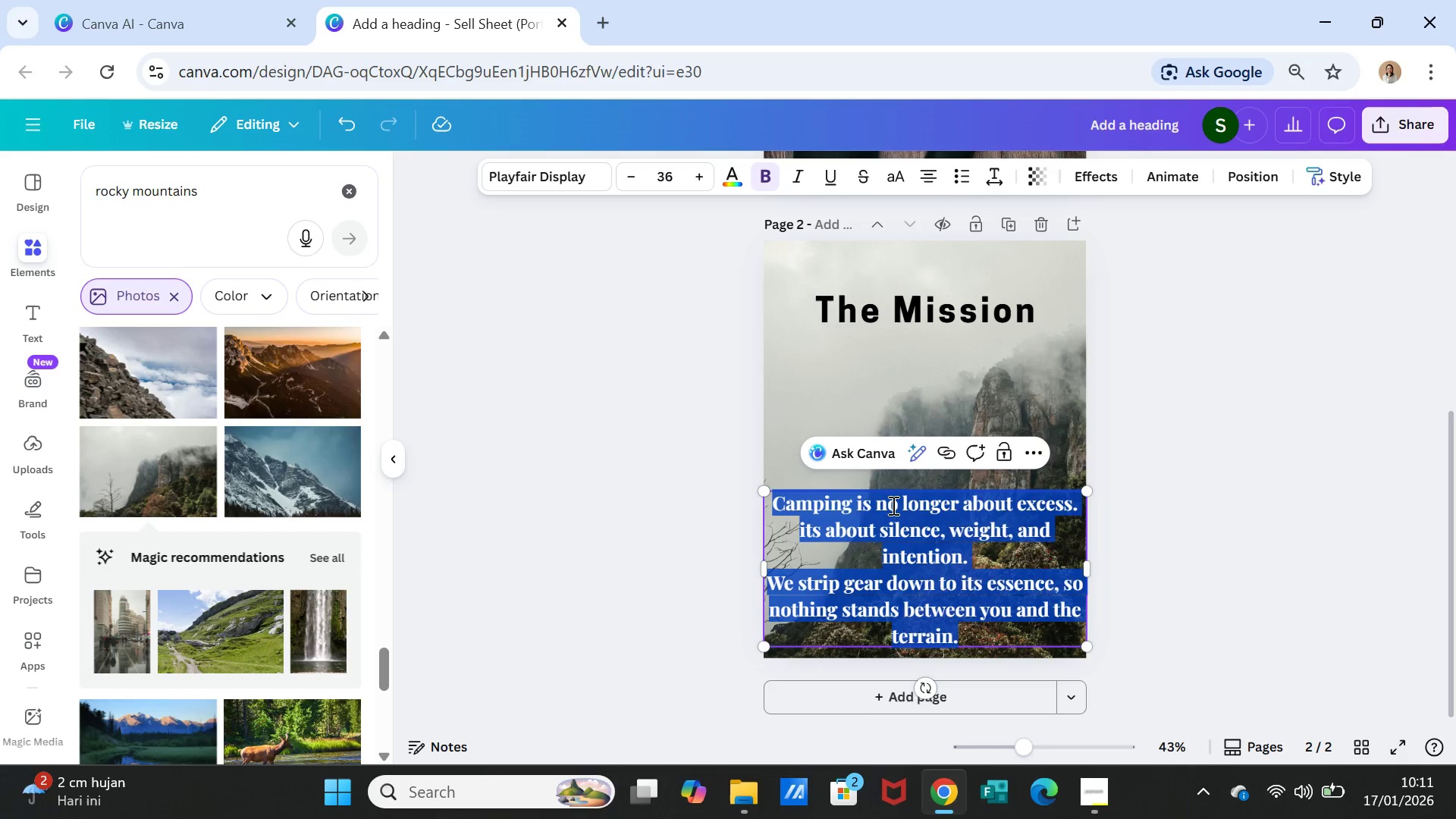 
key(Shift+ArrowDown)
 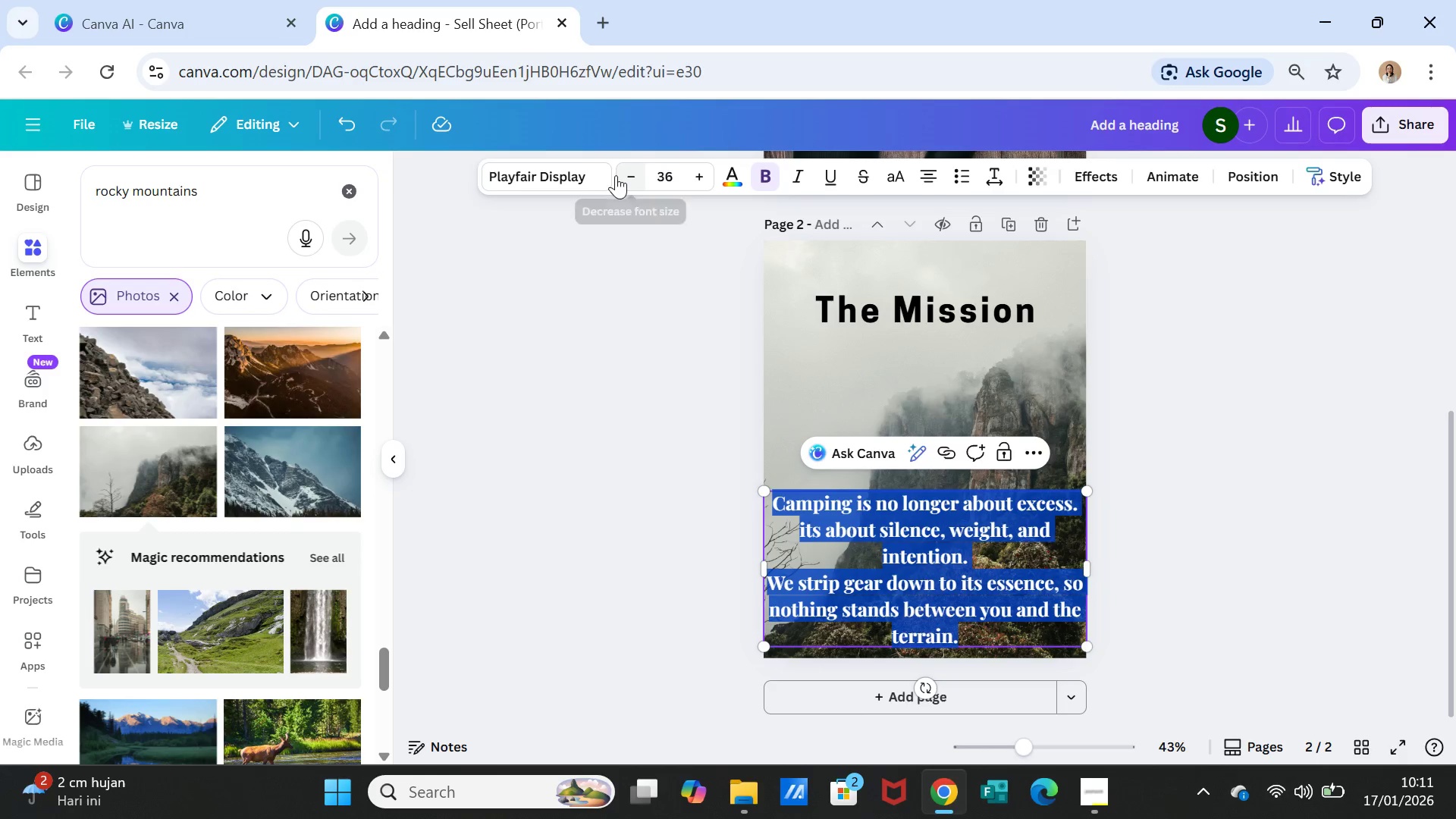 
double_click([619, 175])
 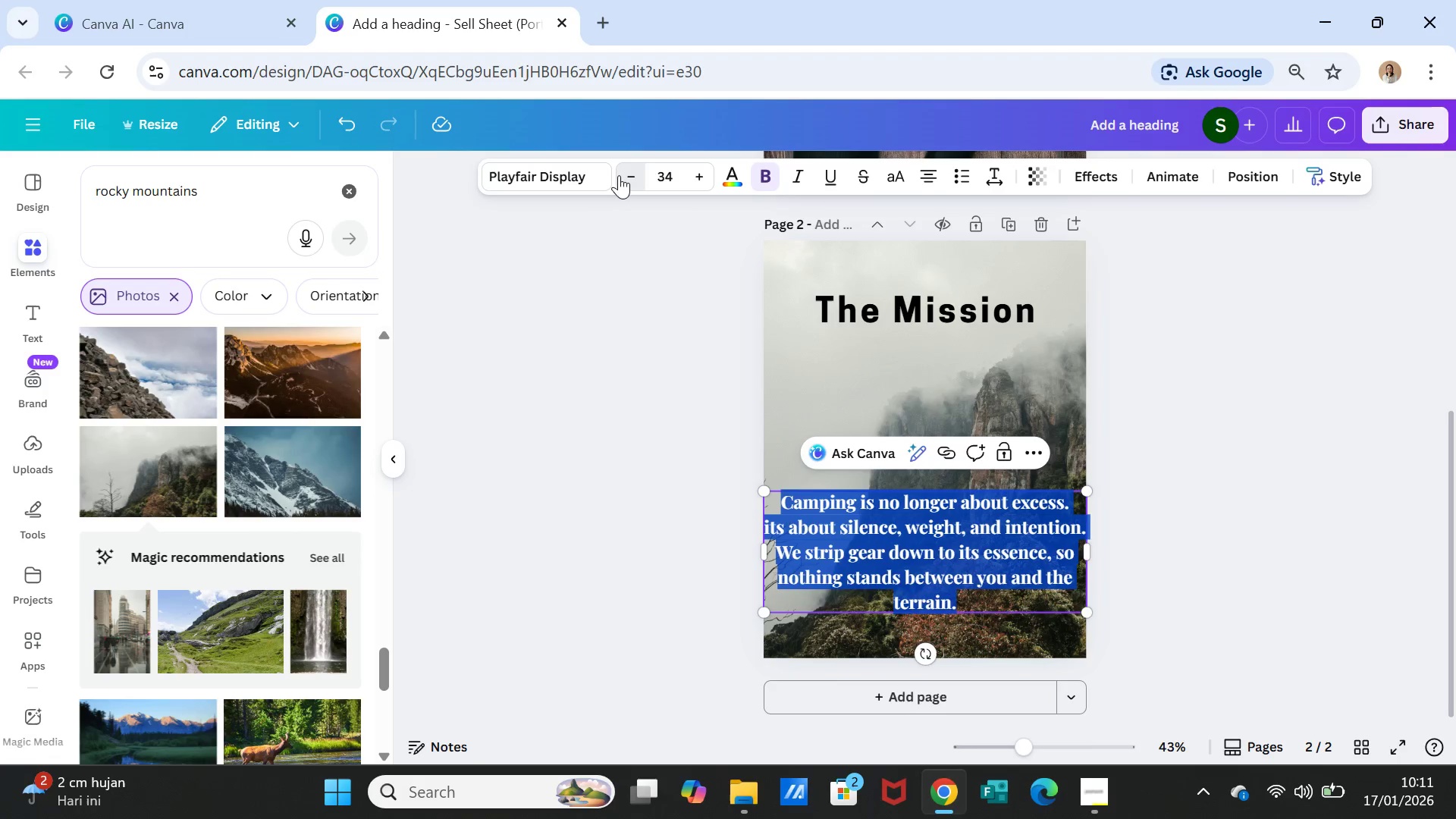 
triple_click([619, 175])
 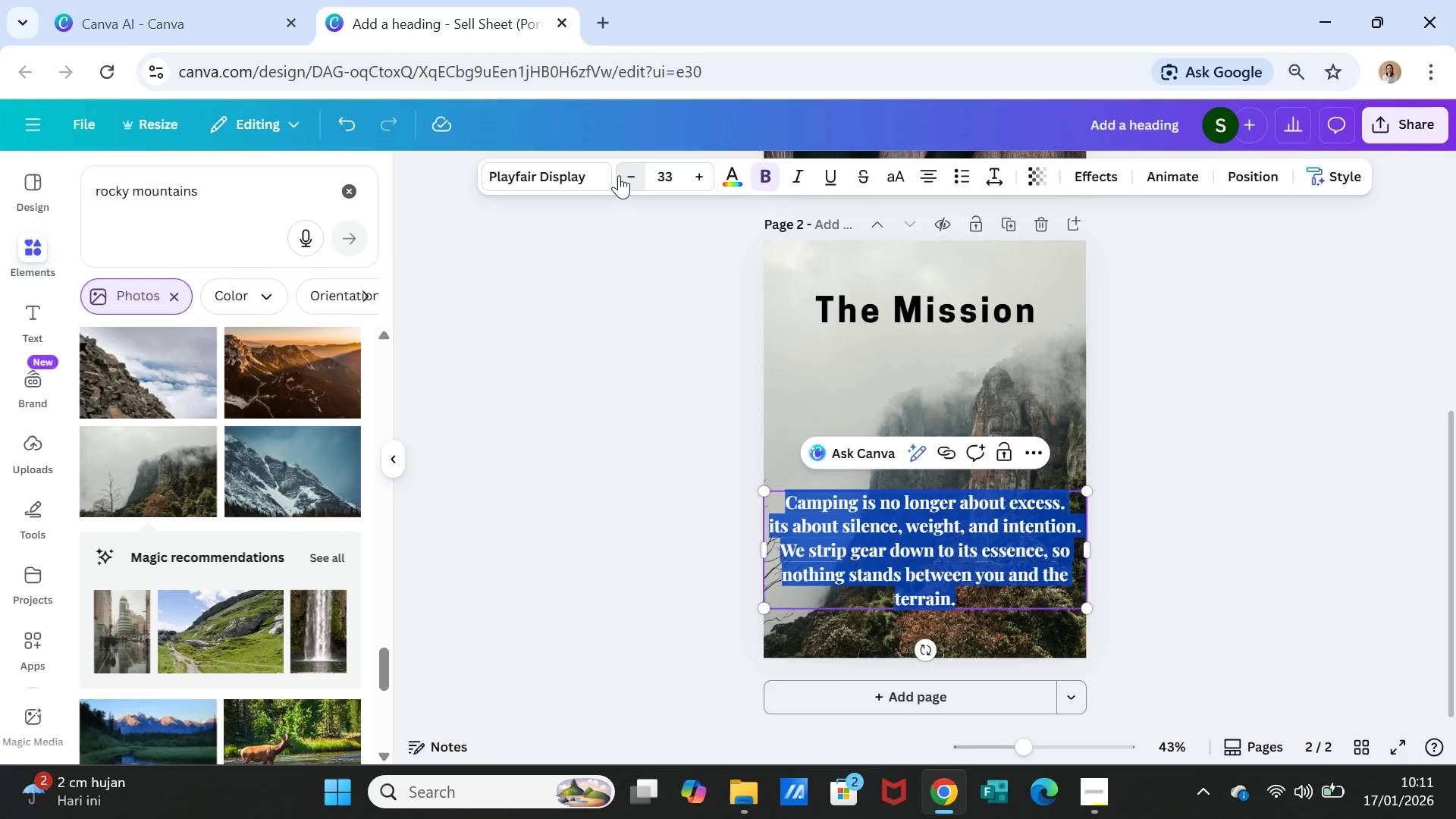 
triple_click([619, 175])
 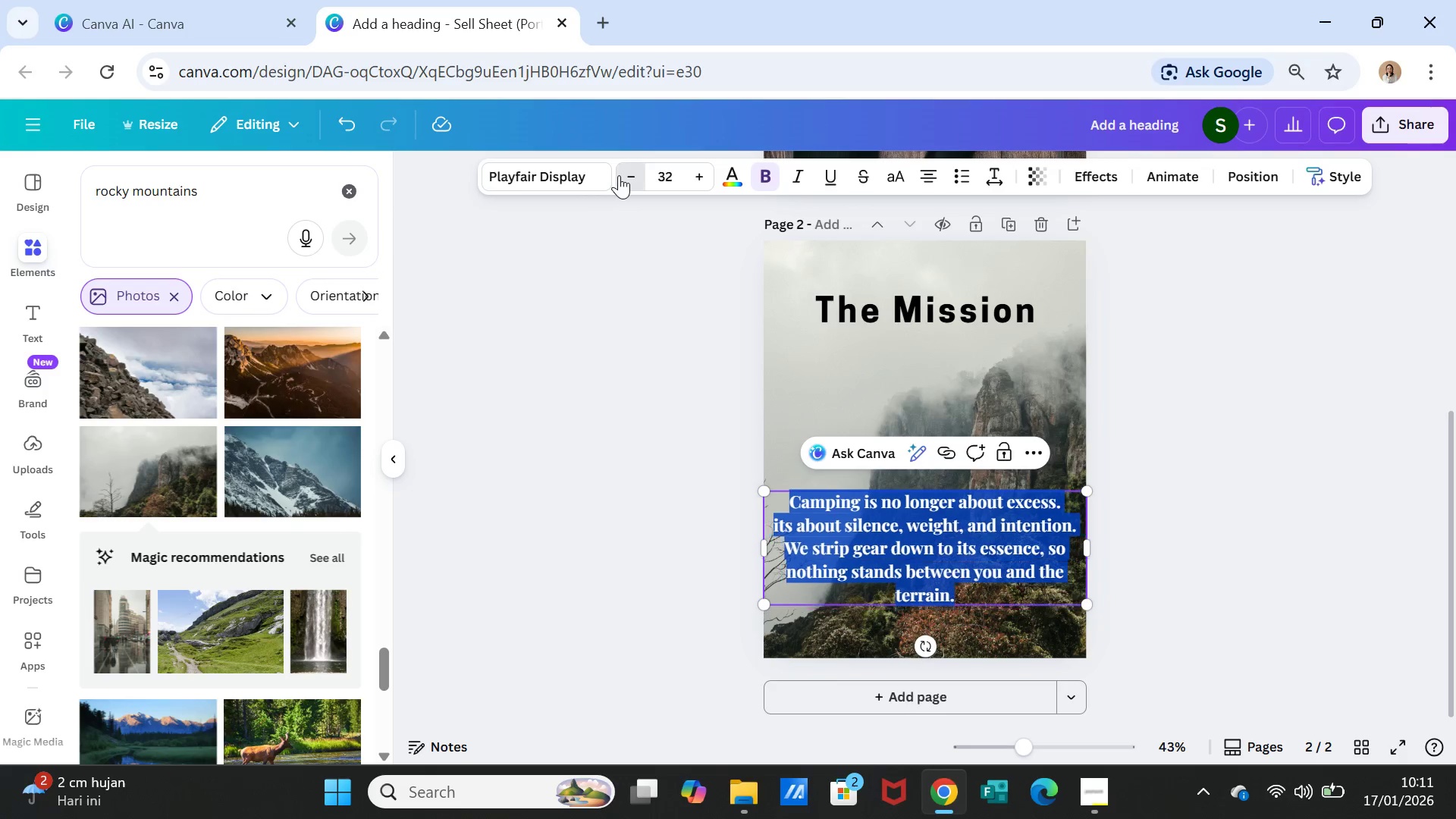 
triple_click([619, 175])
 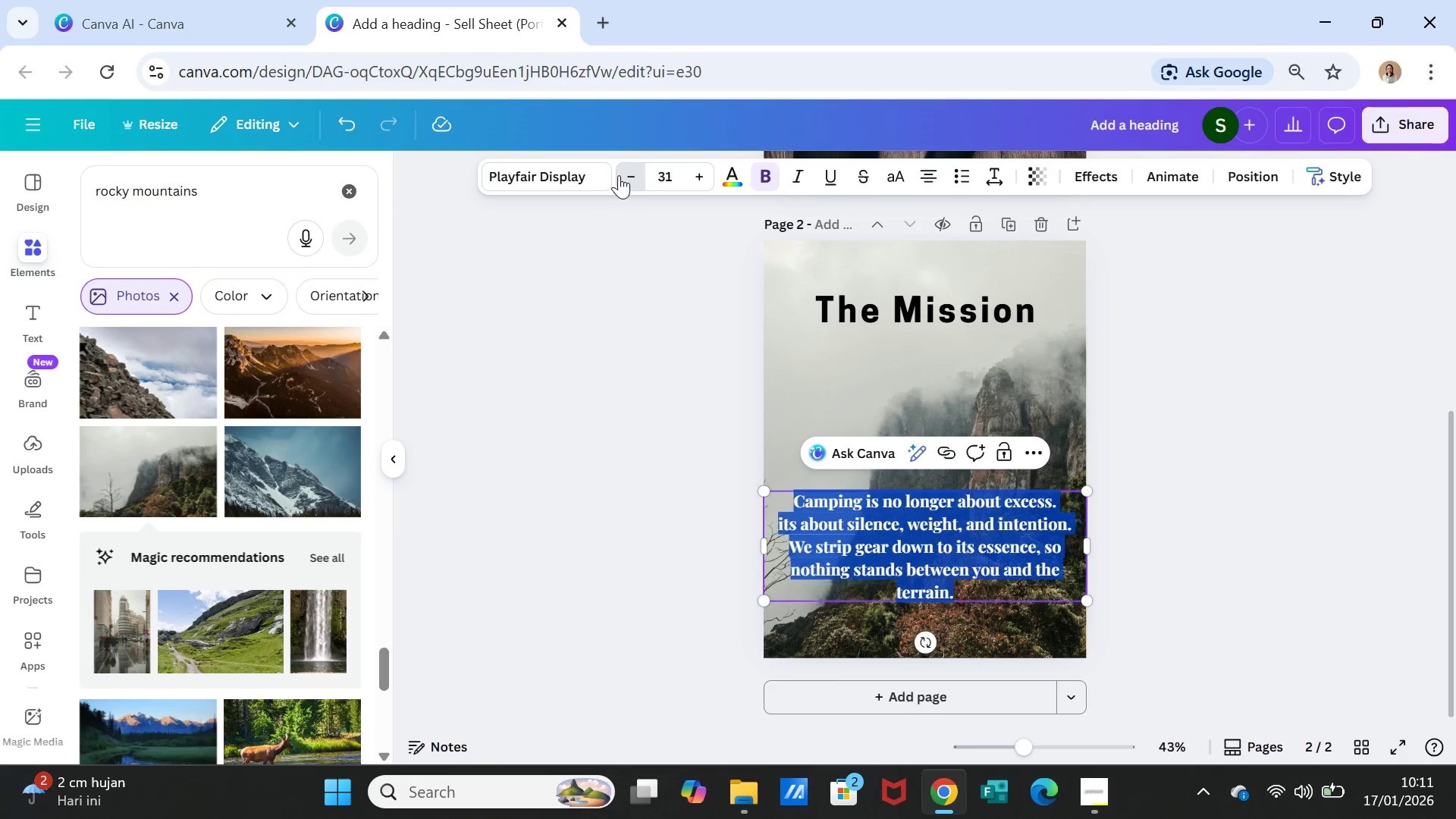 
triple_click([619, 175])
 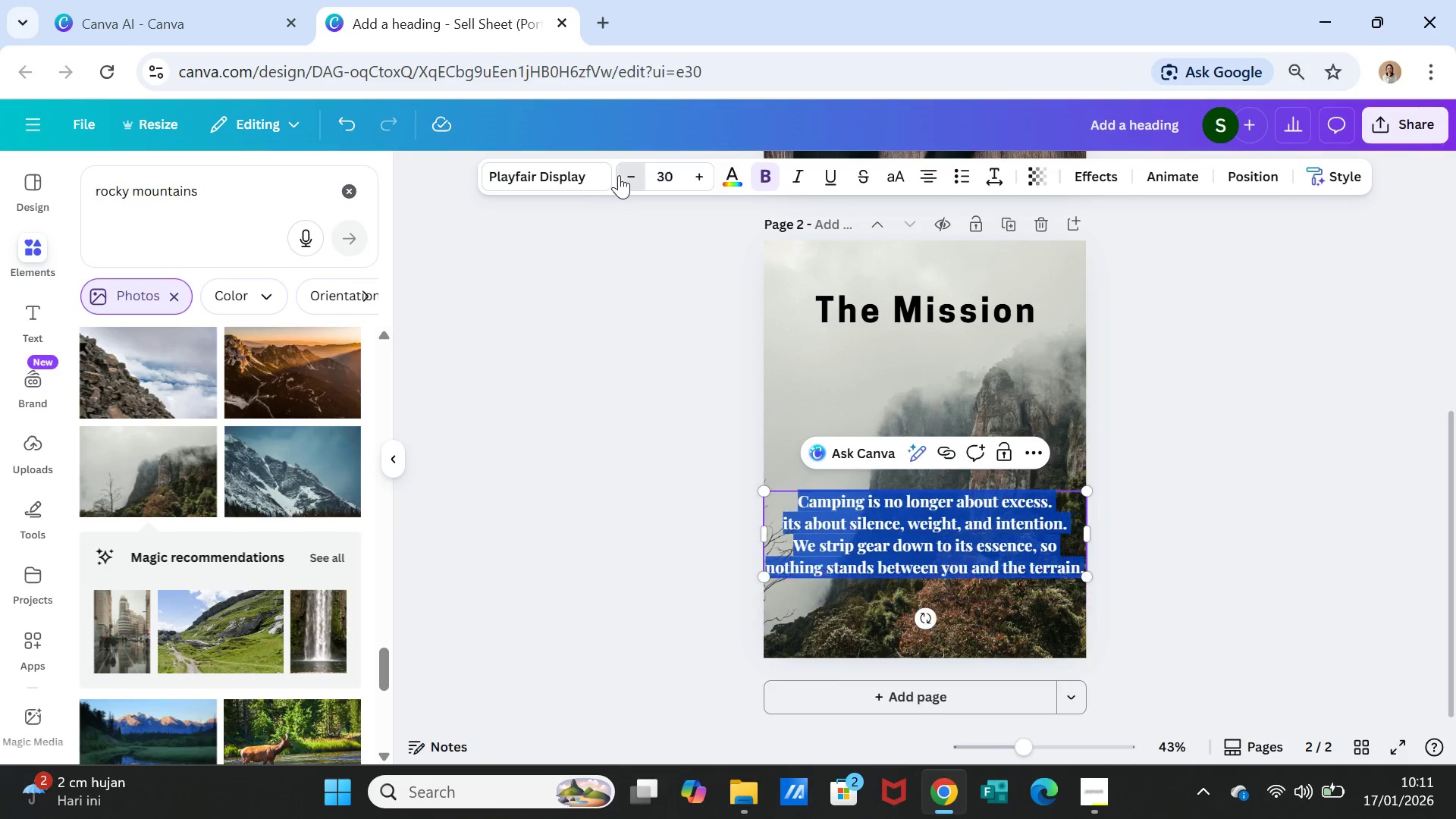 
triple_click([619, 175])
 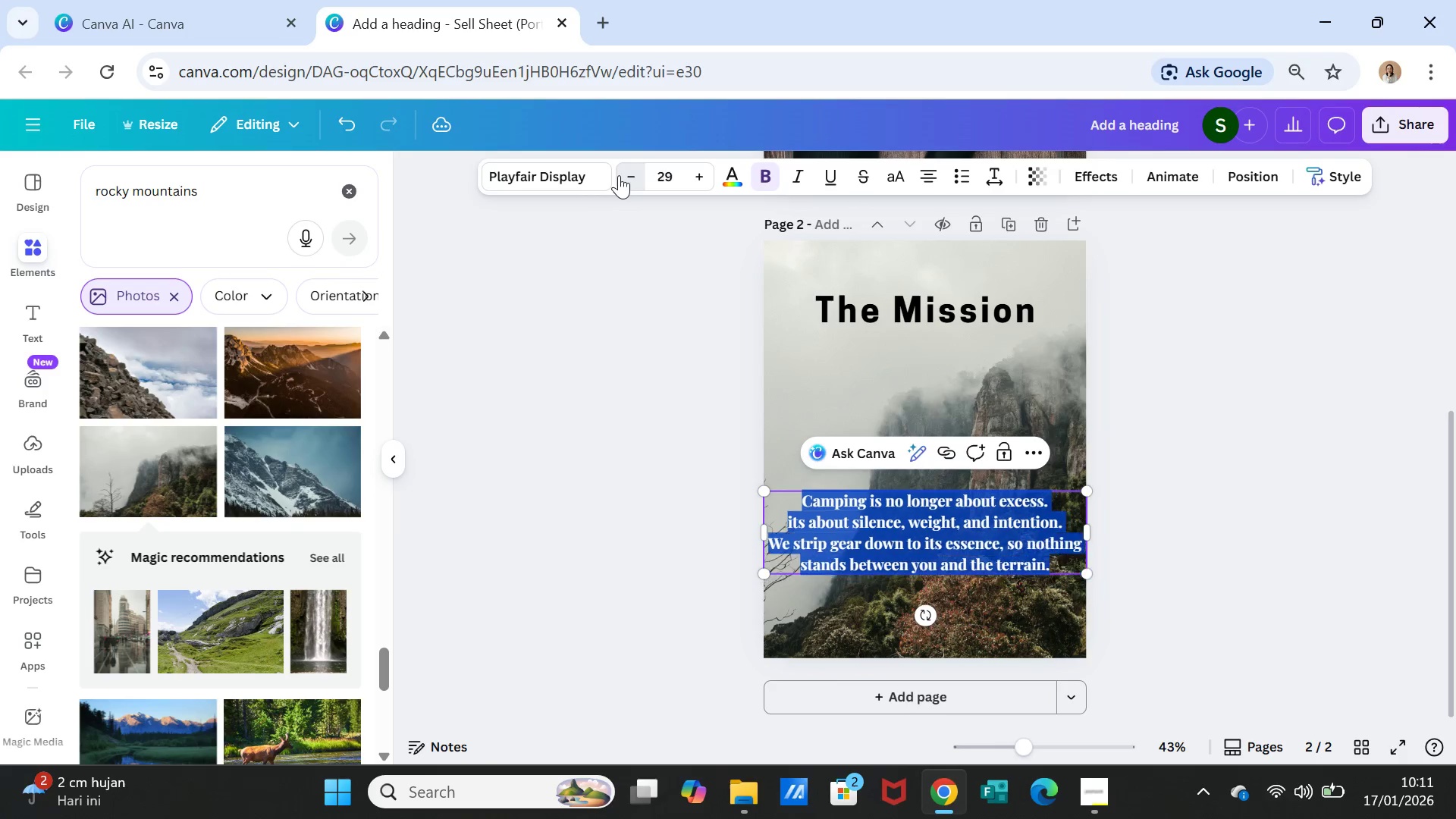 
triple_click([619, 175])
 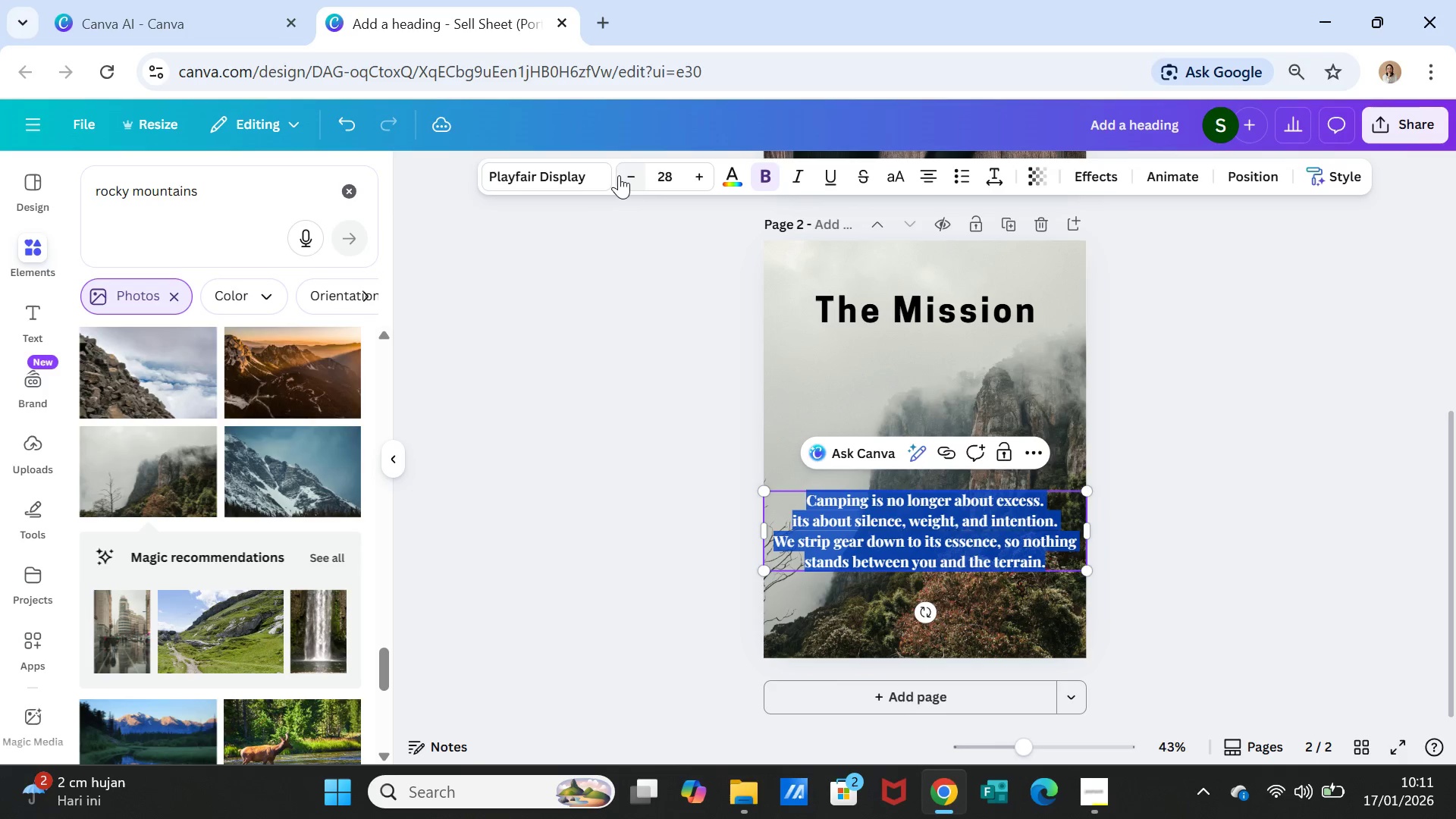 
triple_click([619, 175])
 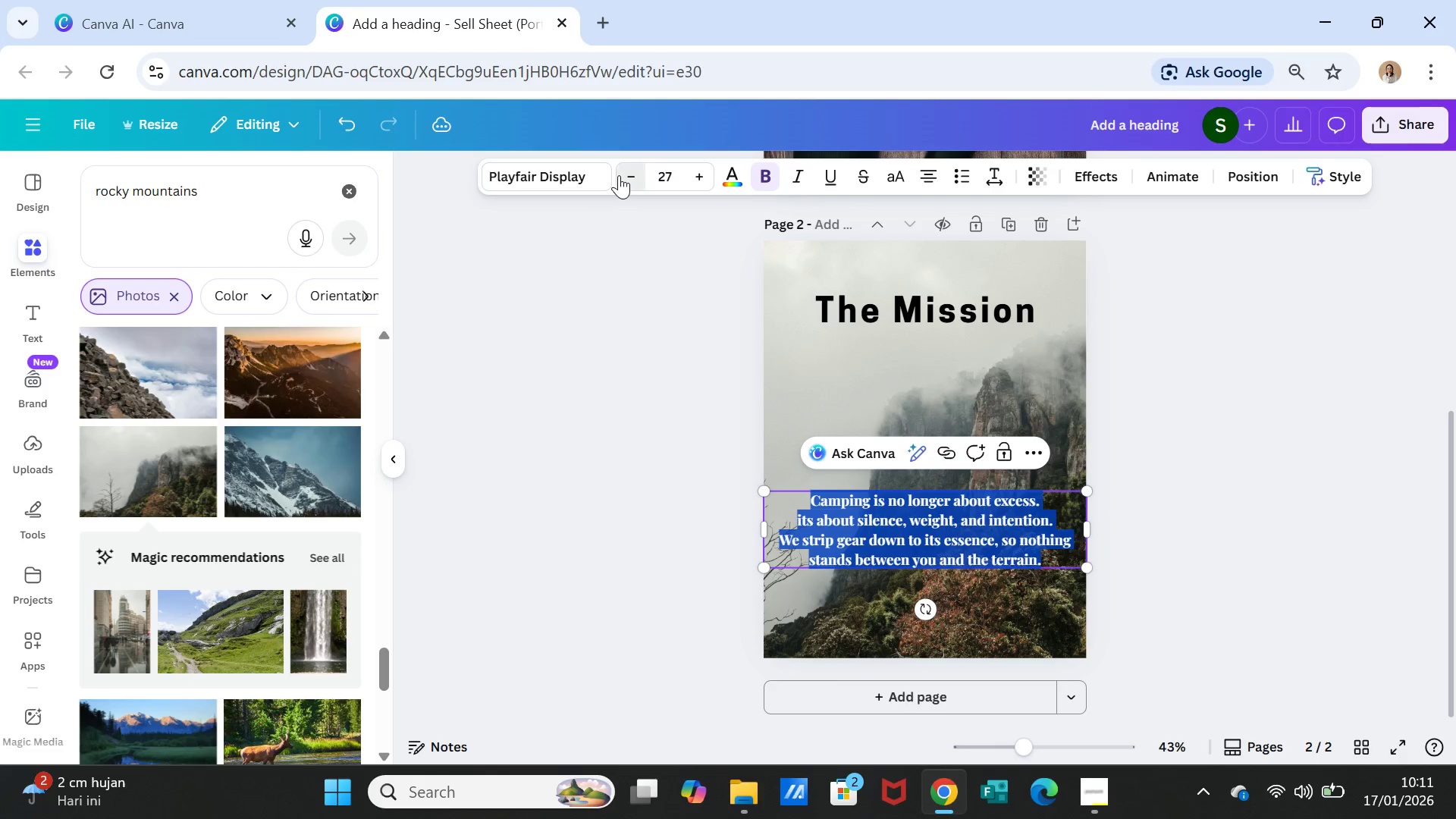 
triple_click([619, 175])
 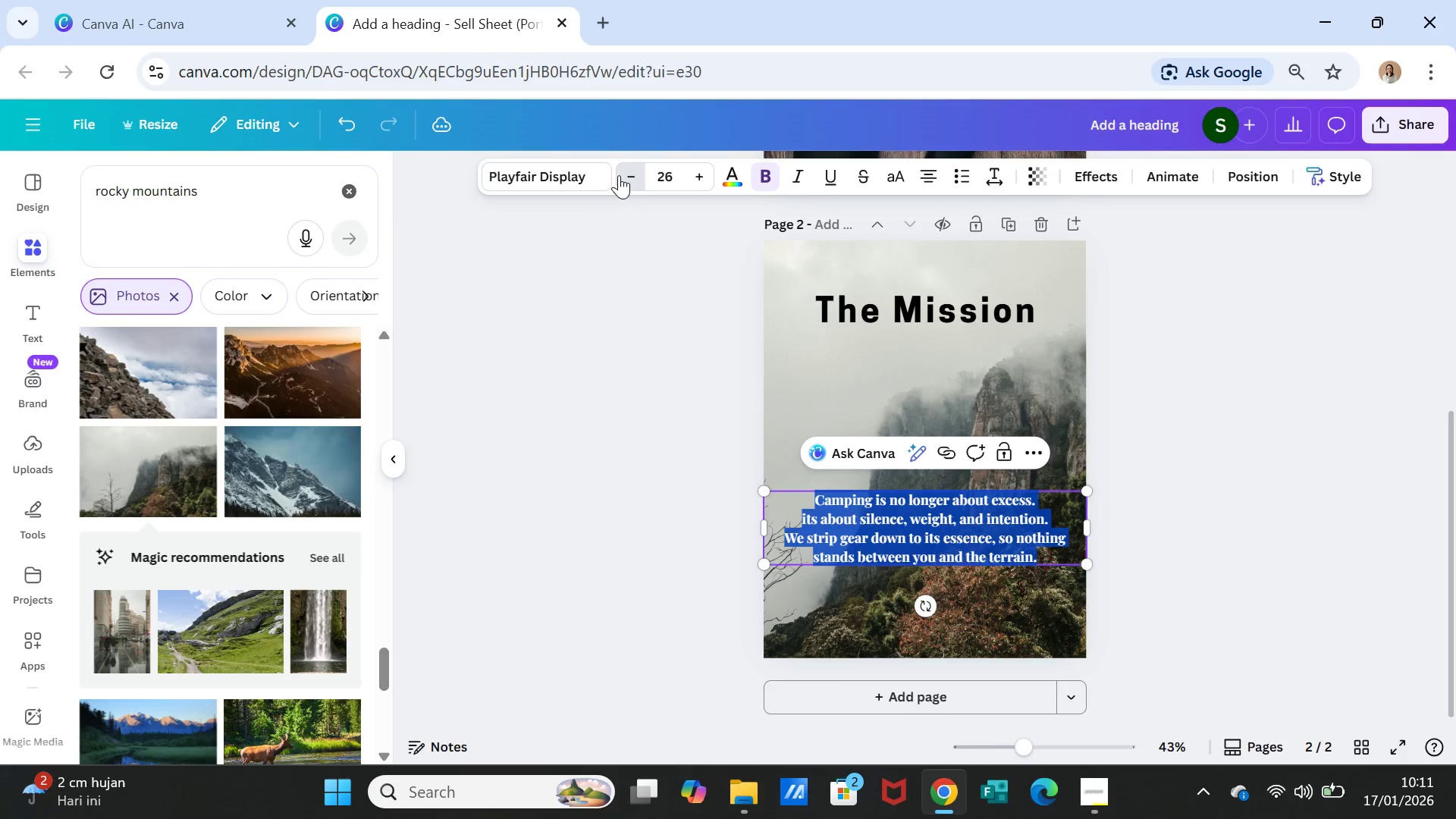 
triple_click([619, 175])
 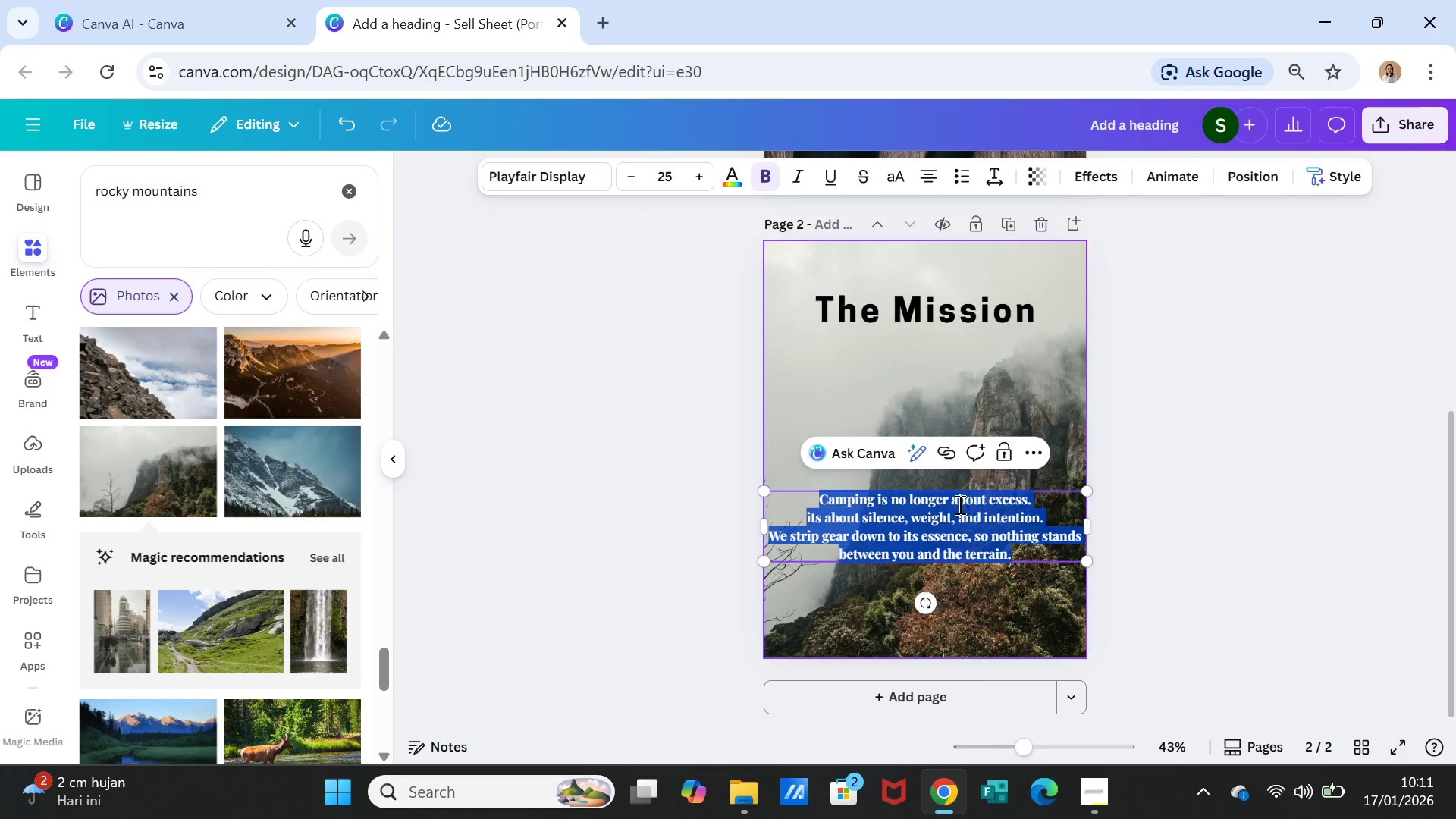 
wait(5.12)
 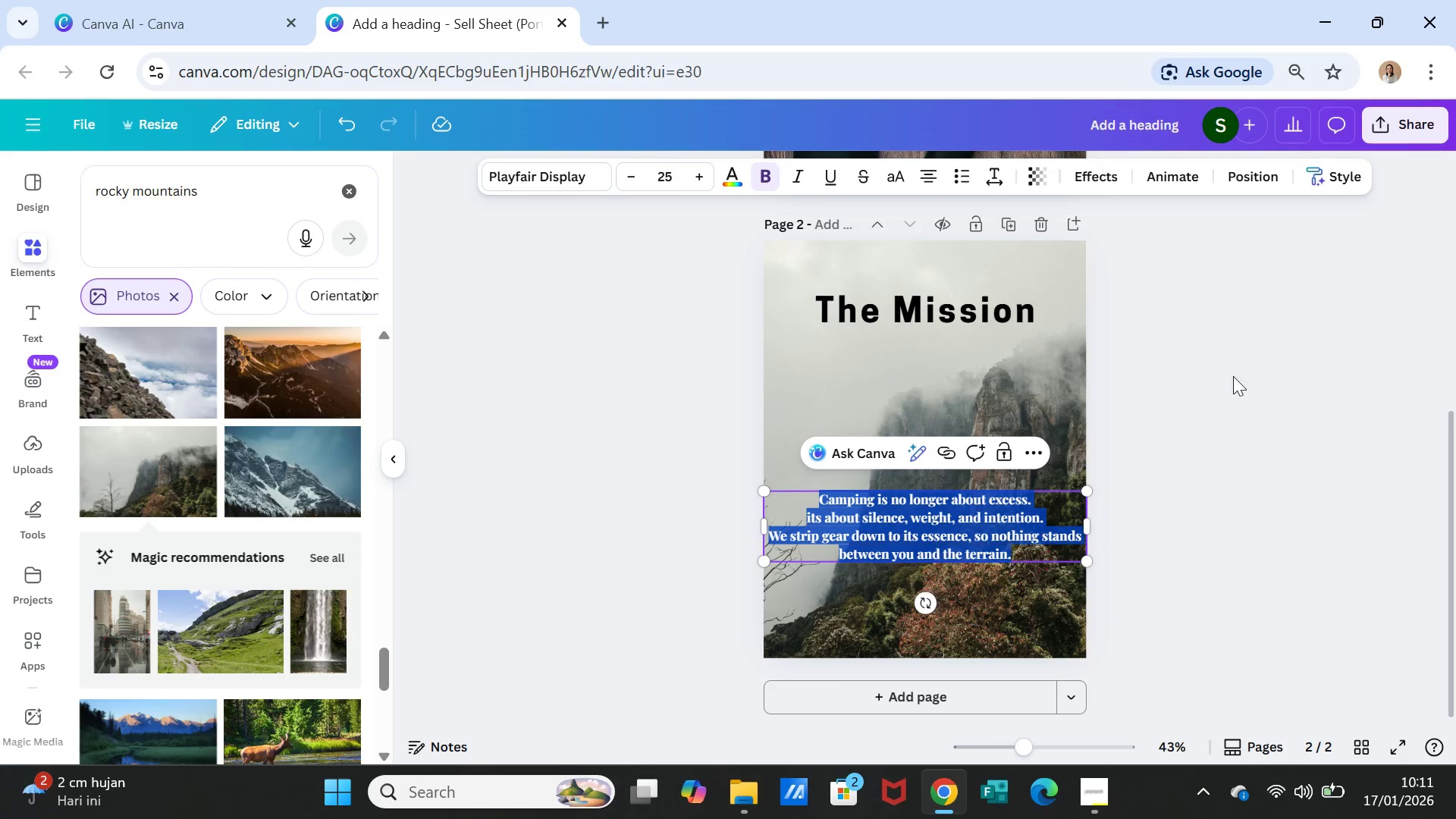 
left_click_drag(start_coordinate=[760, 528], to_coordinate=[792, 522])
 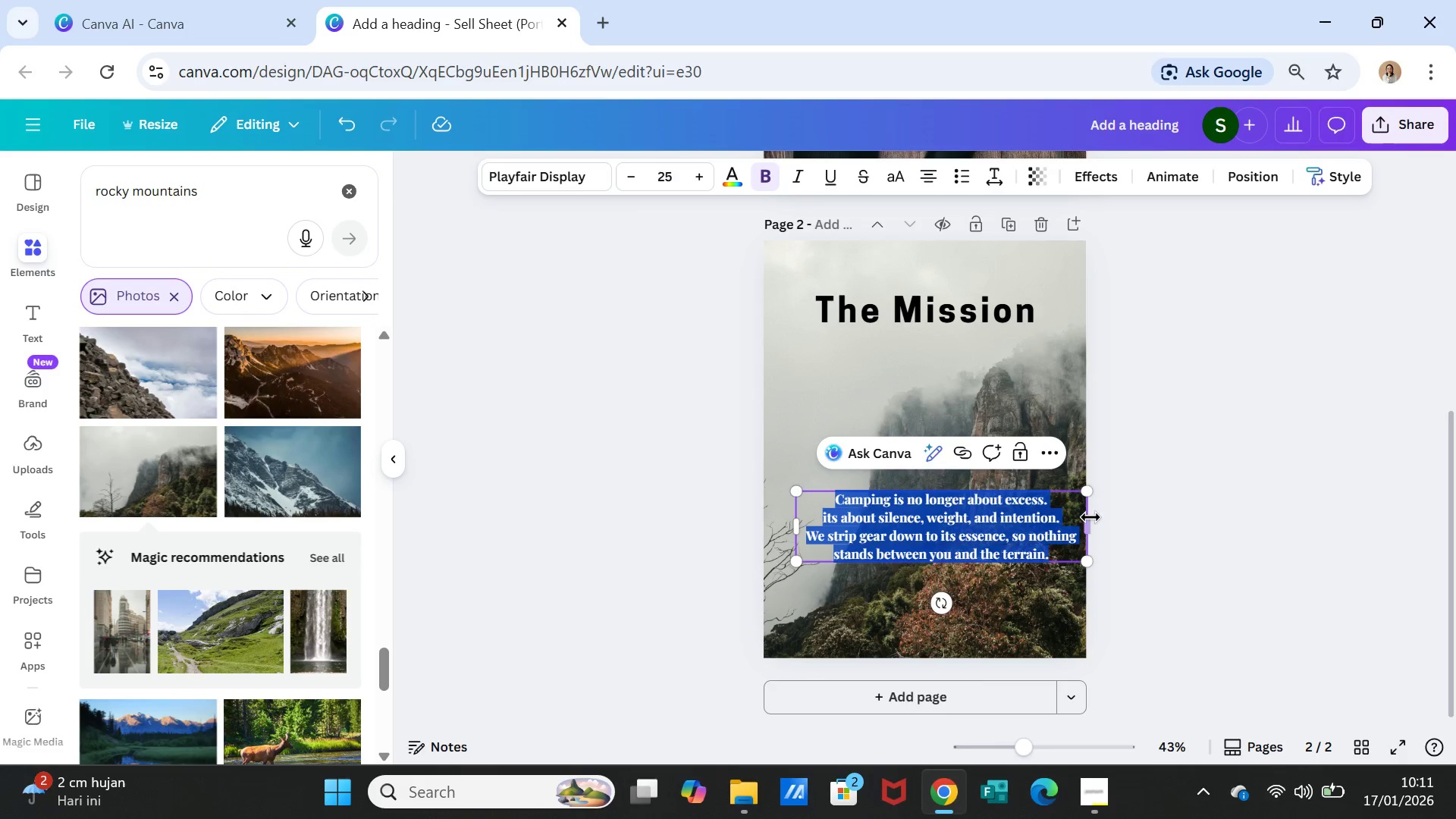 
left_click_drag(start_coordinate=[1090, 517], to_coordinate=[1059, 517])
 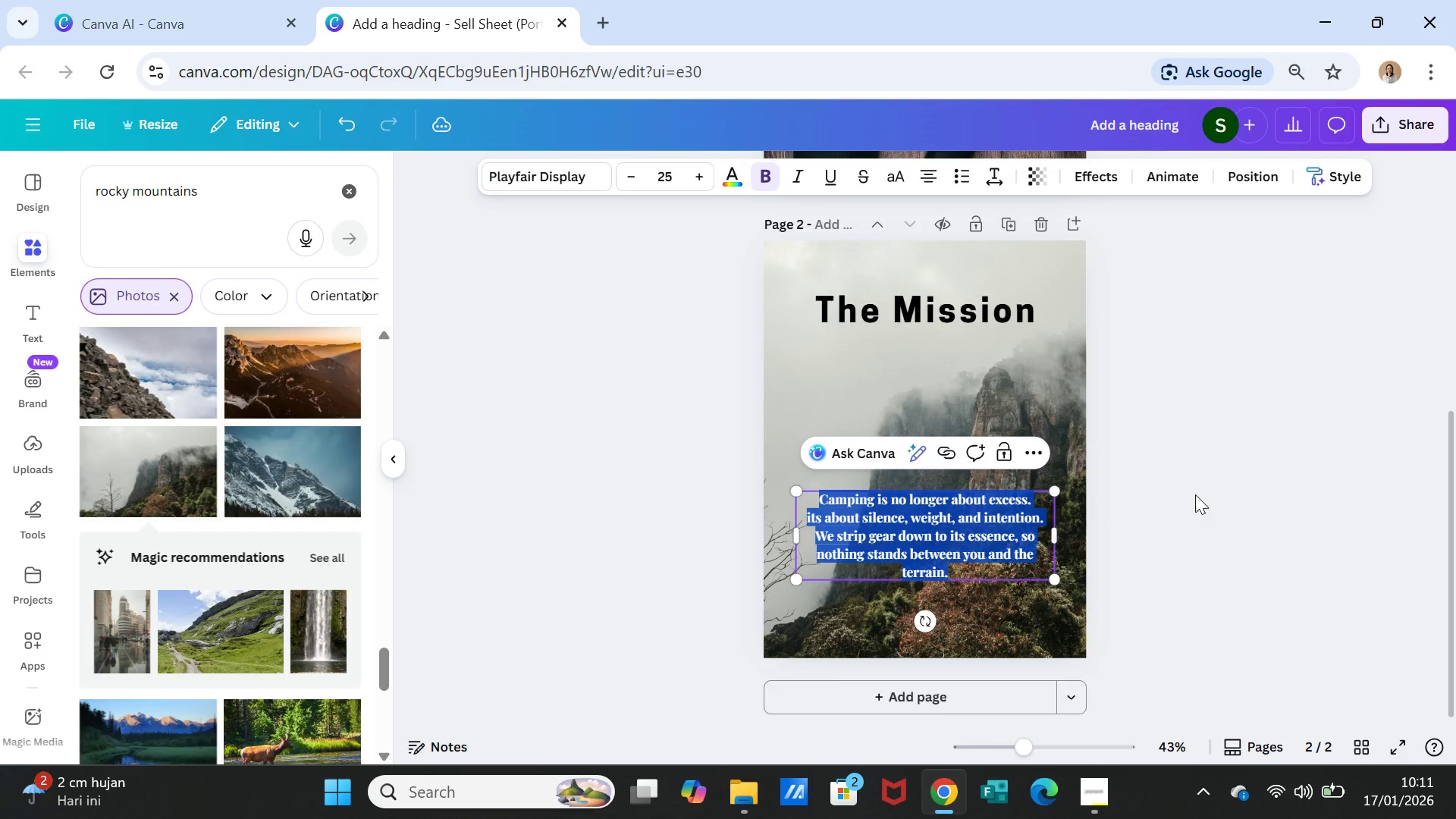 
left_click([1195, 494])
 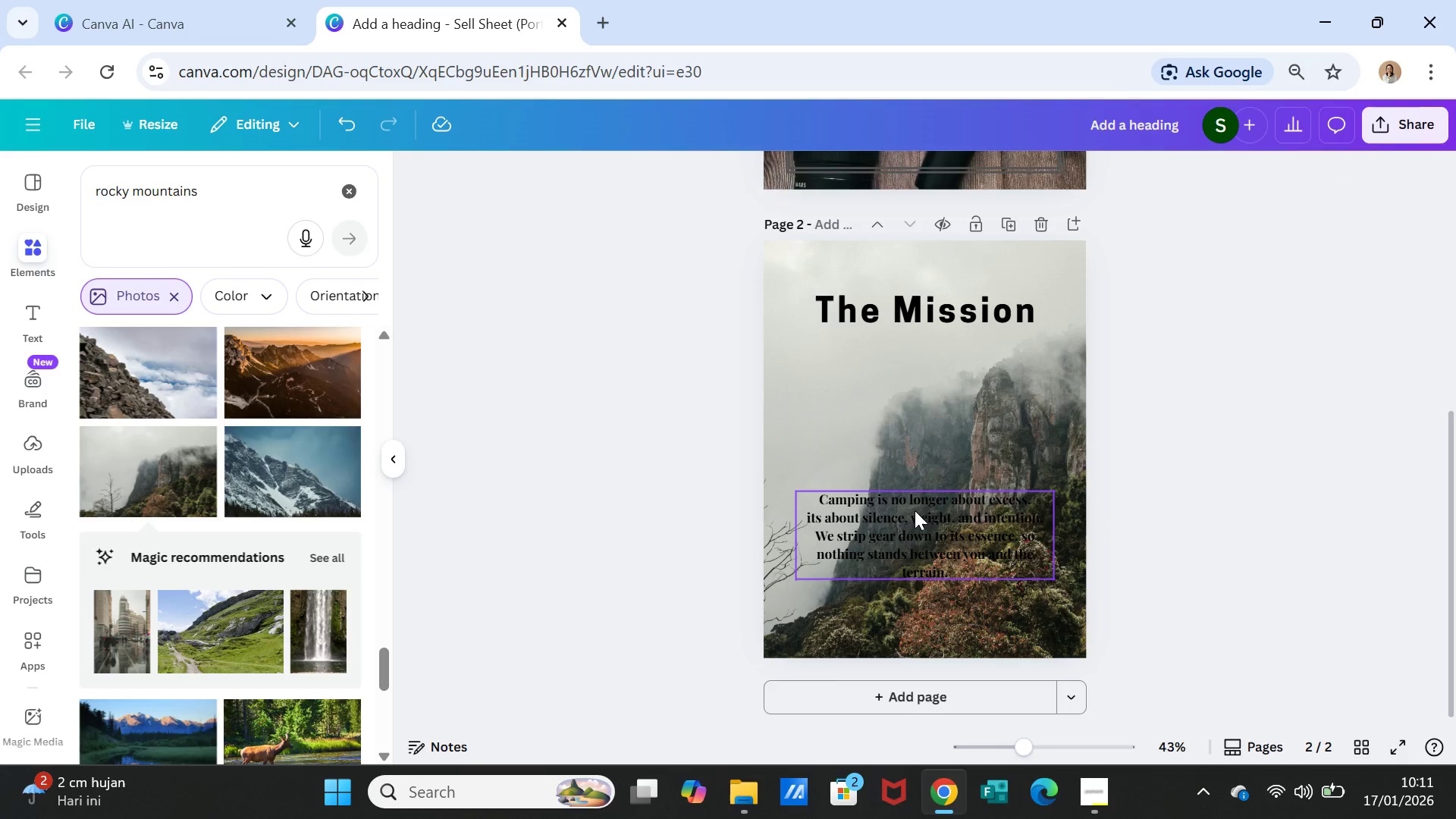 
double_click([915, 510])
 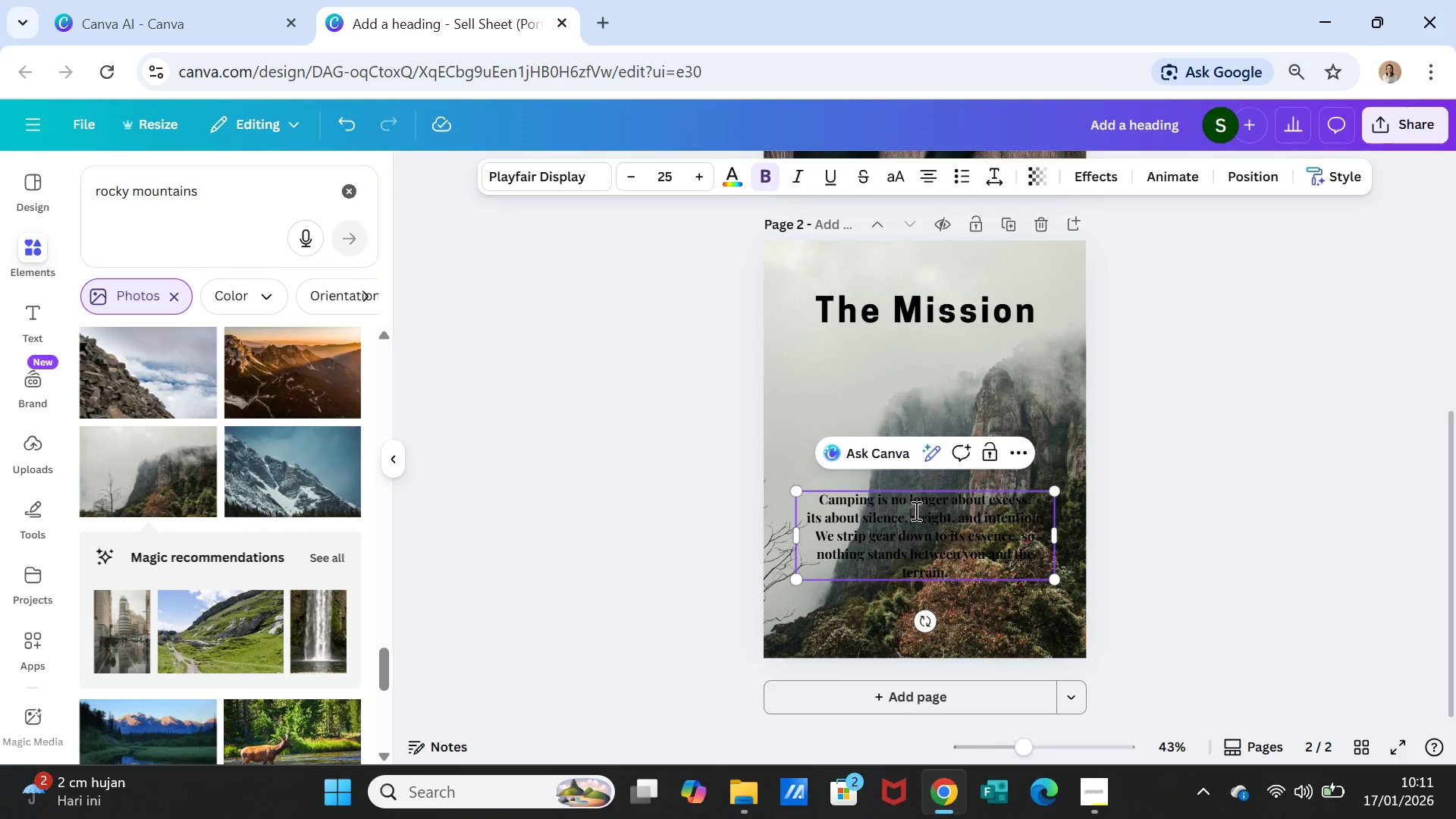 
triple_click([915, 510])
 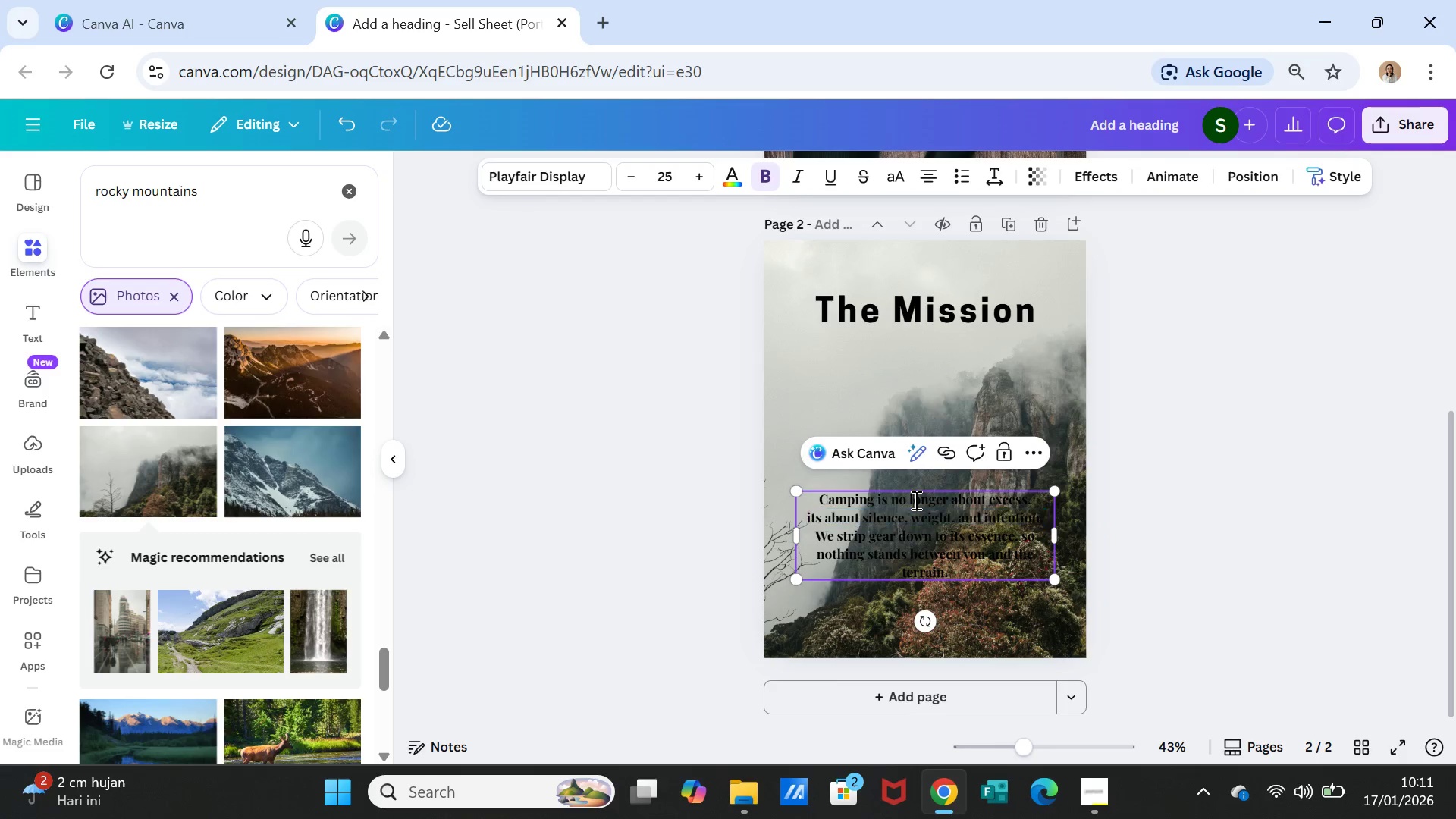 
double_click([915, 500])
 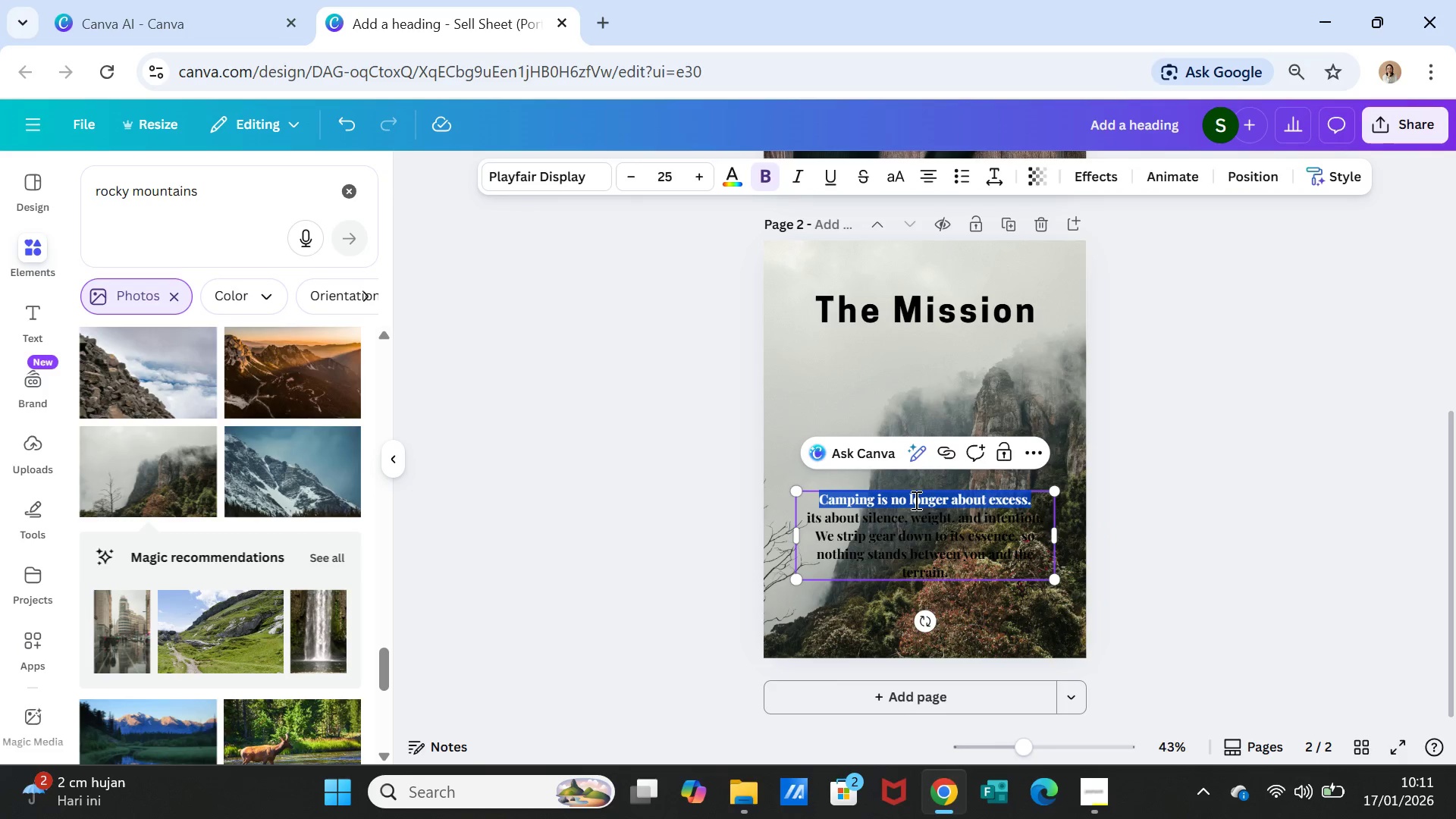 
triple_click([915, 500])
 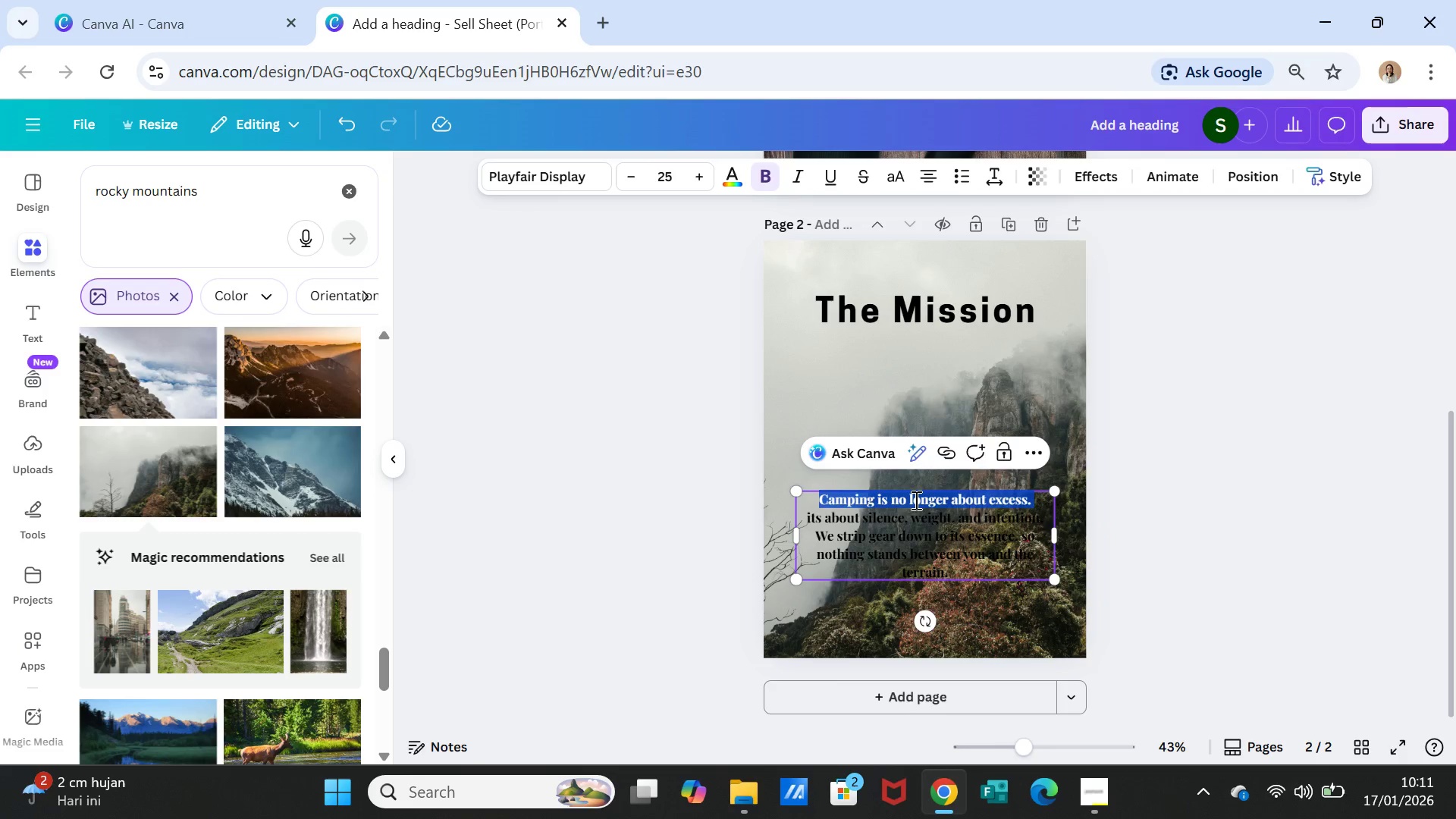 
key(PageDown)
 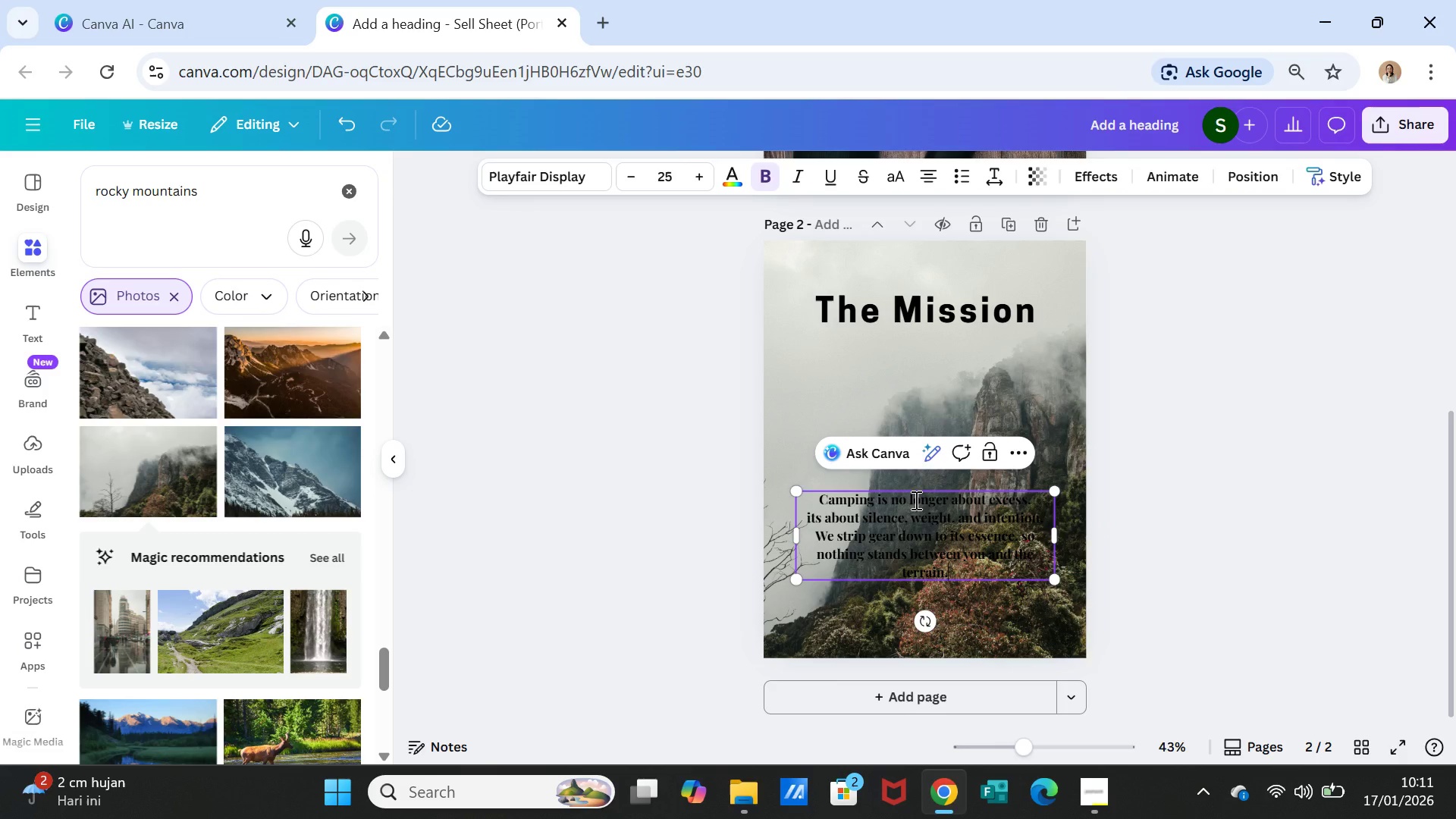 
key(PageDown)
 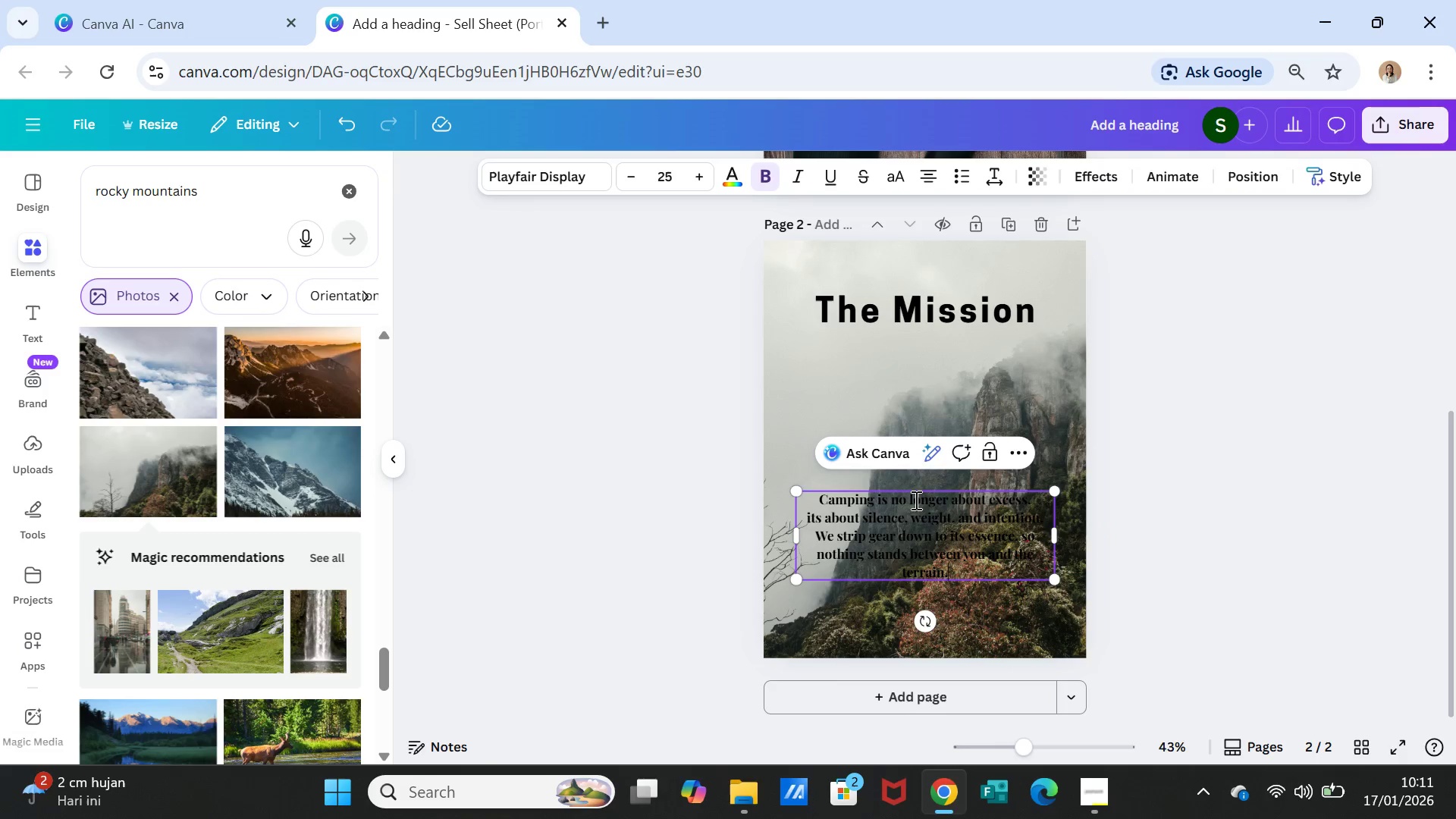 
key(PageDown)
 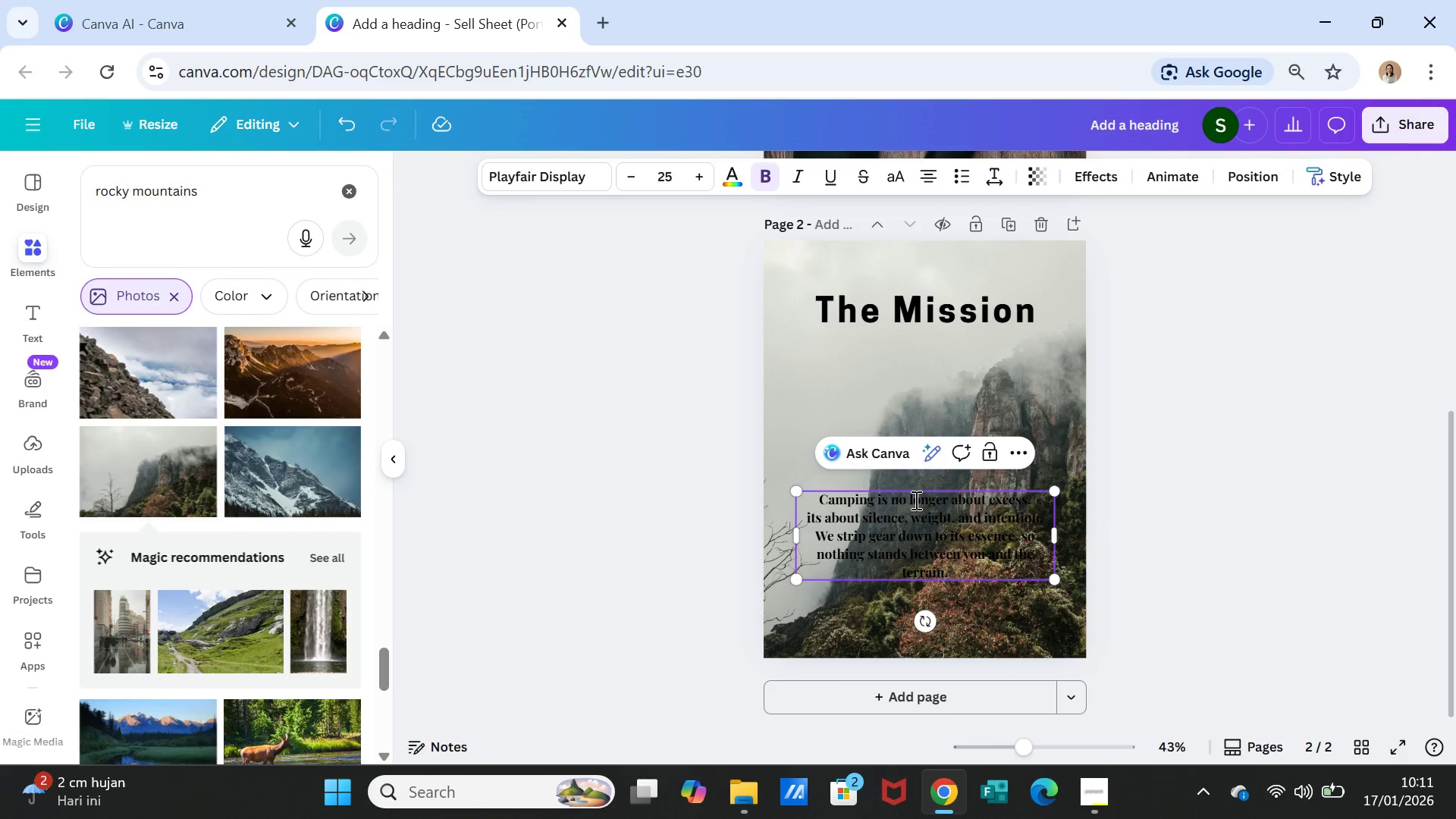 
key(PageDown)
 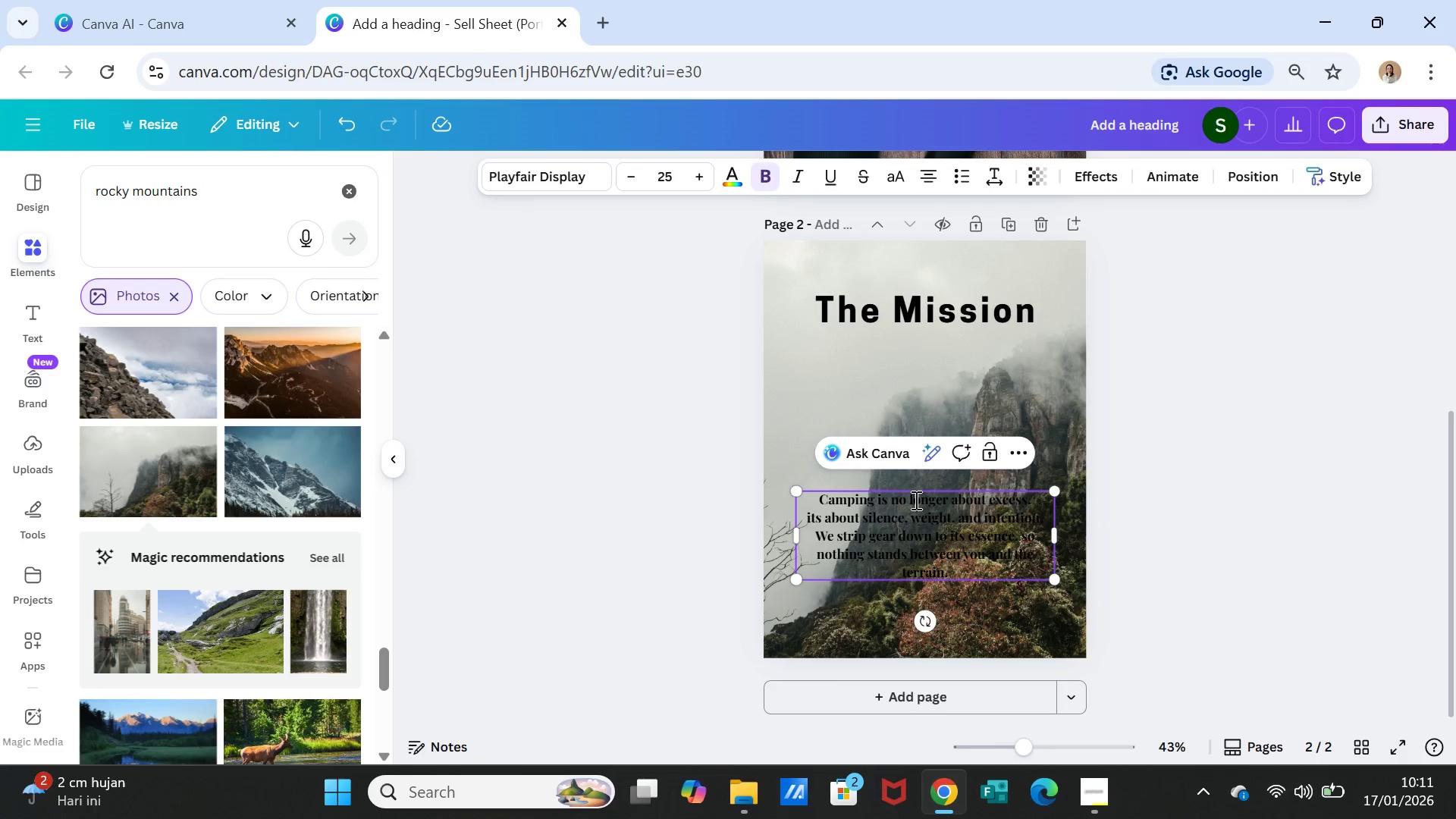 
double_click([915, 500])
 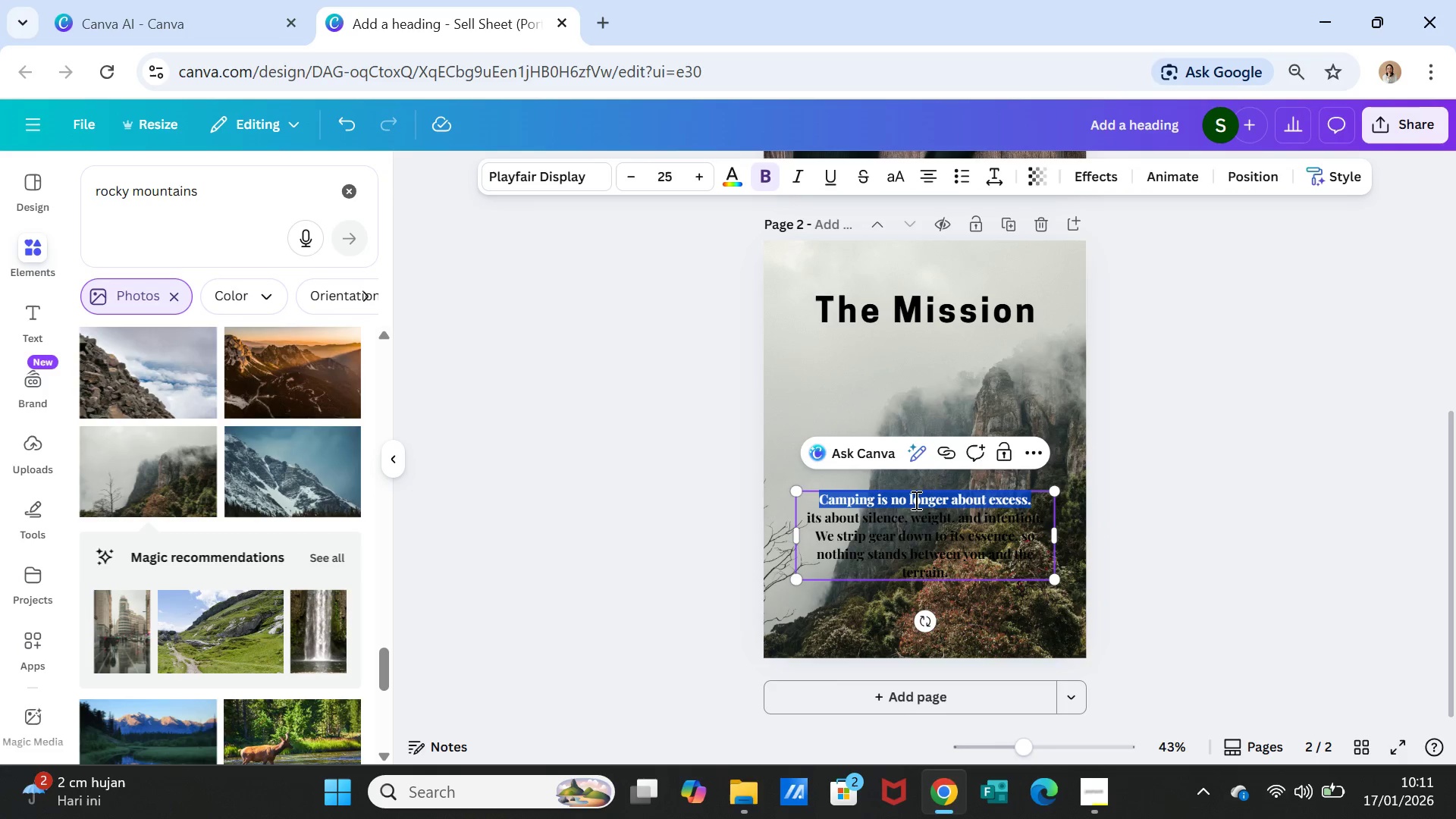 
triple_click([915, 500])
 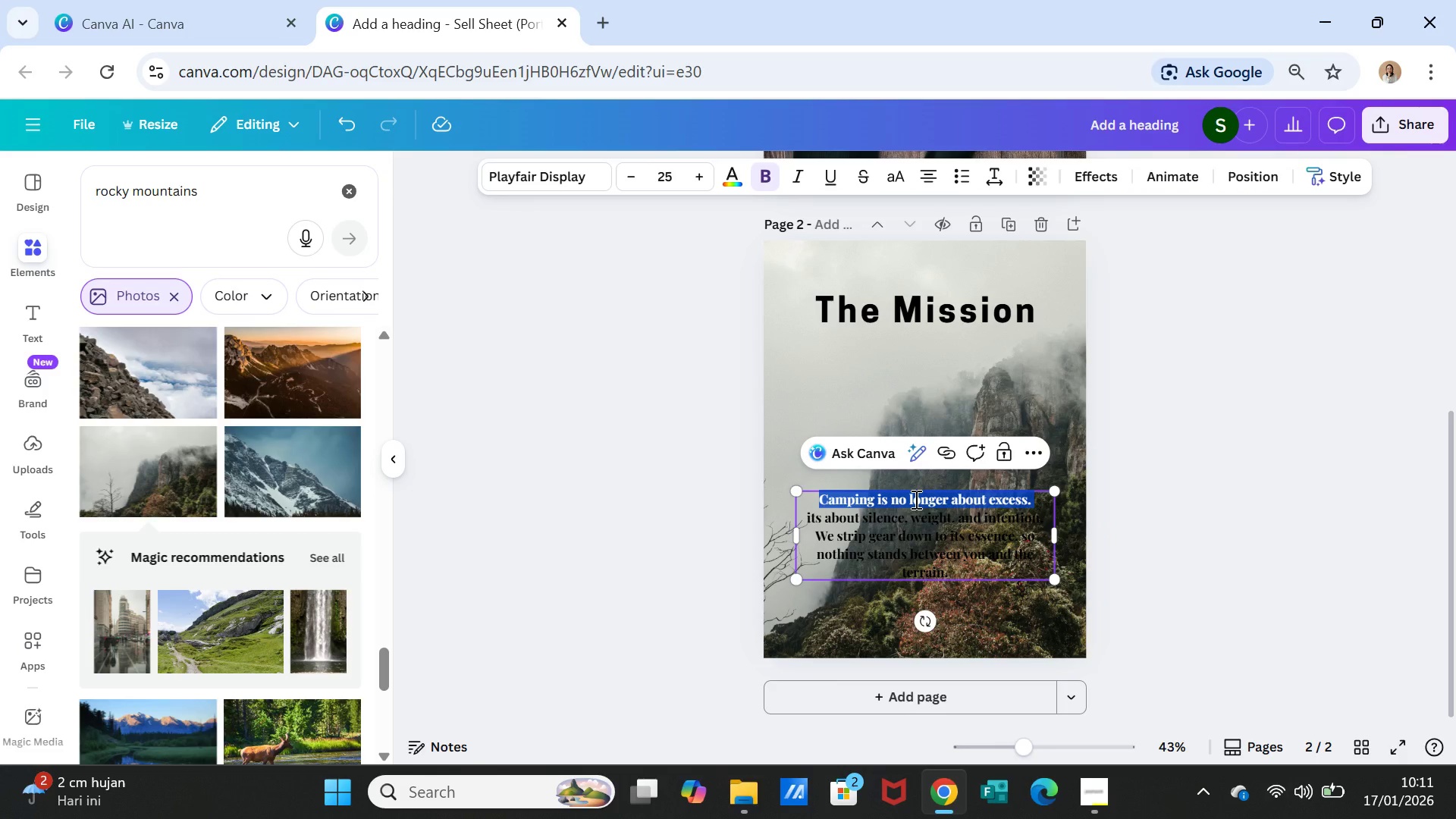 
key(Shift+ArrowDown)
 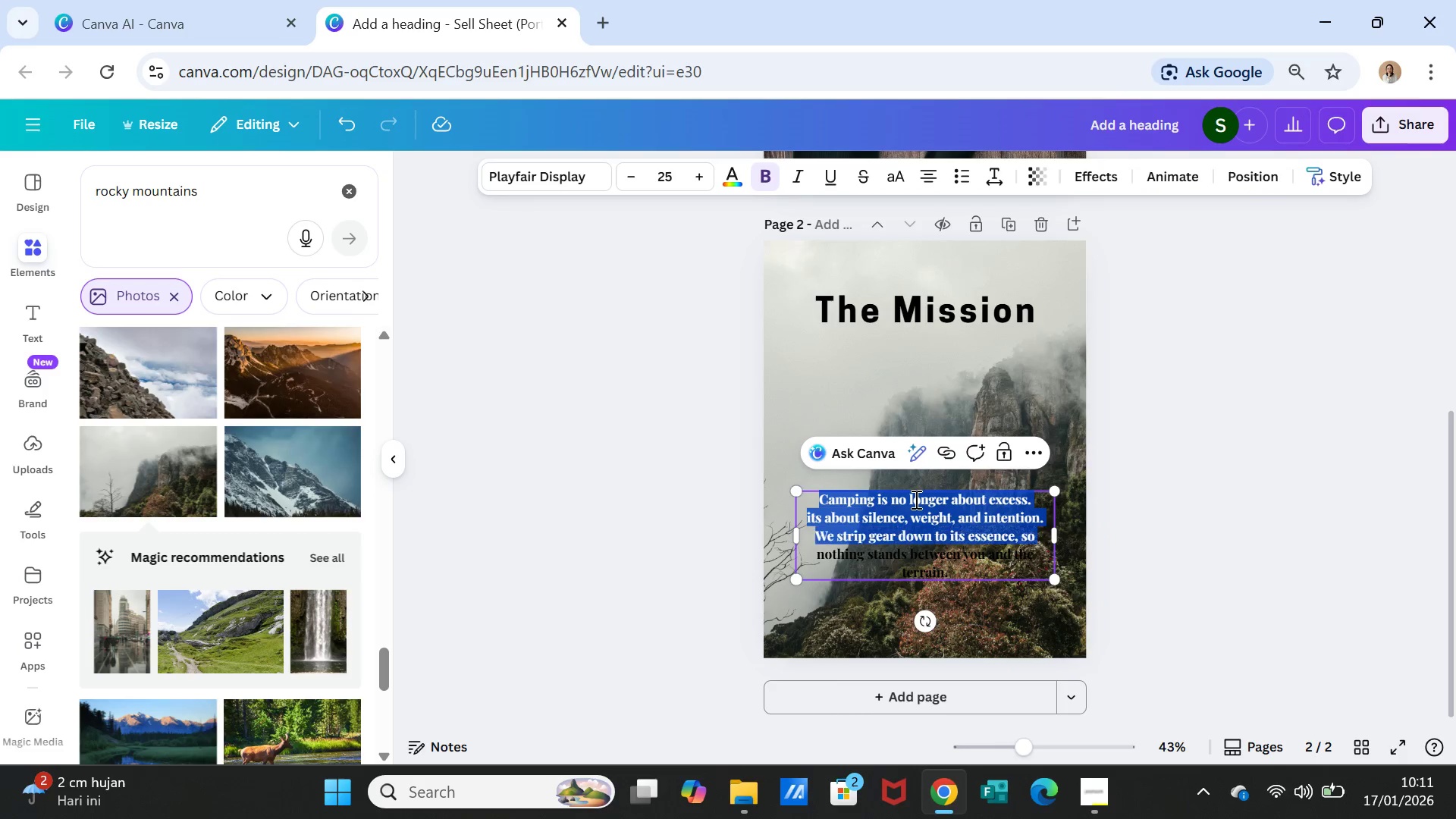 
key(Shift+ArrowDown)
 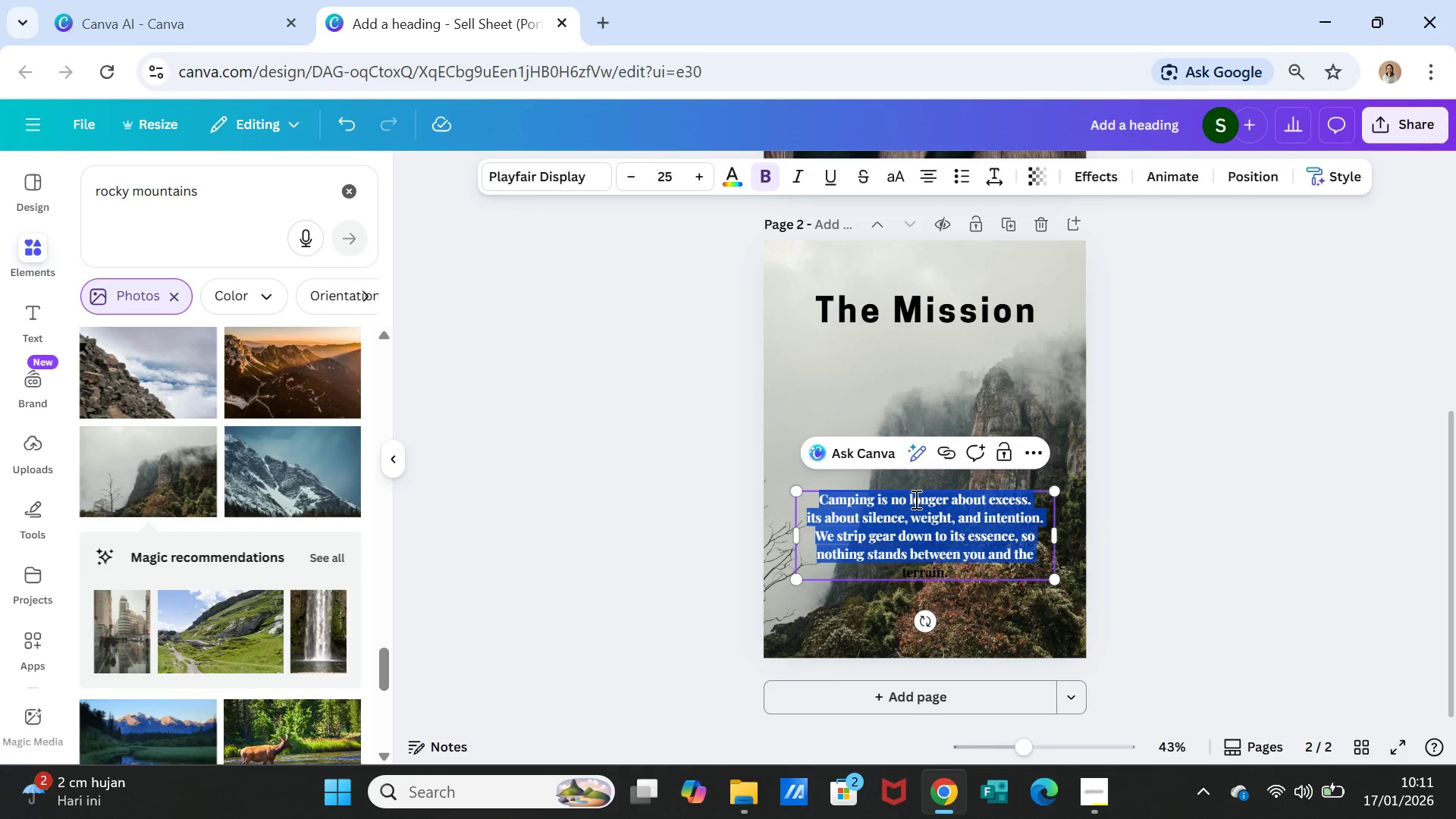 
key(Shift+ArrowDown)
 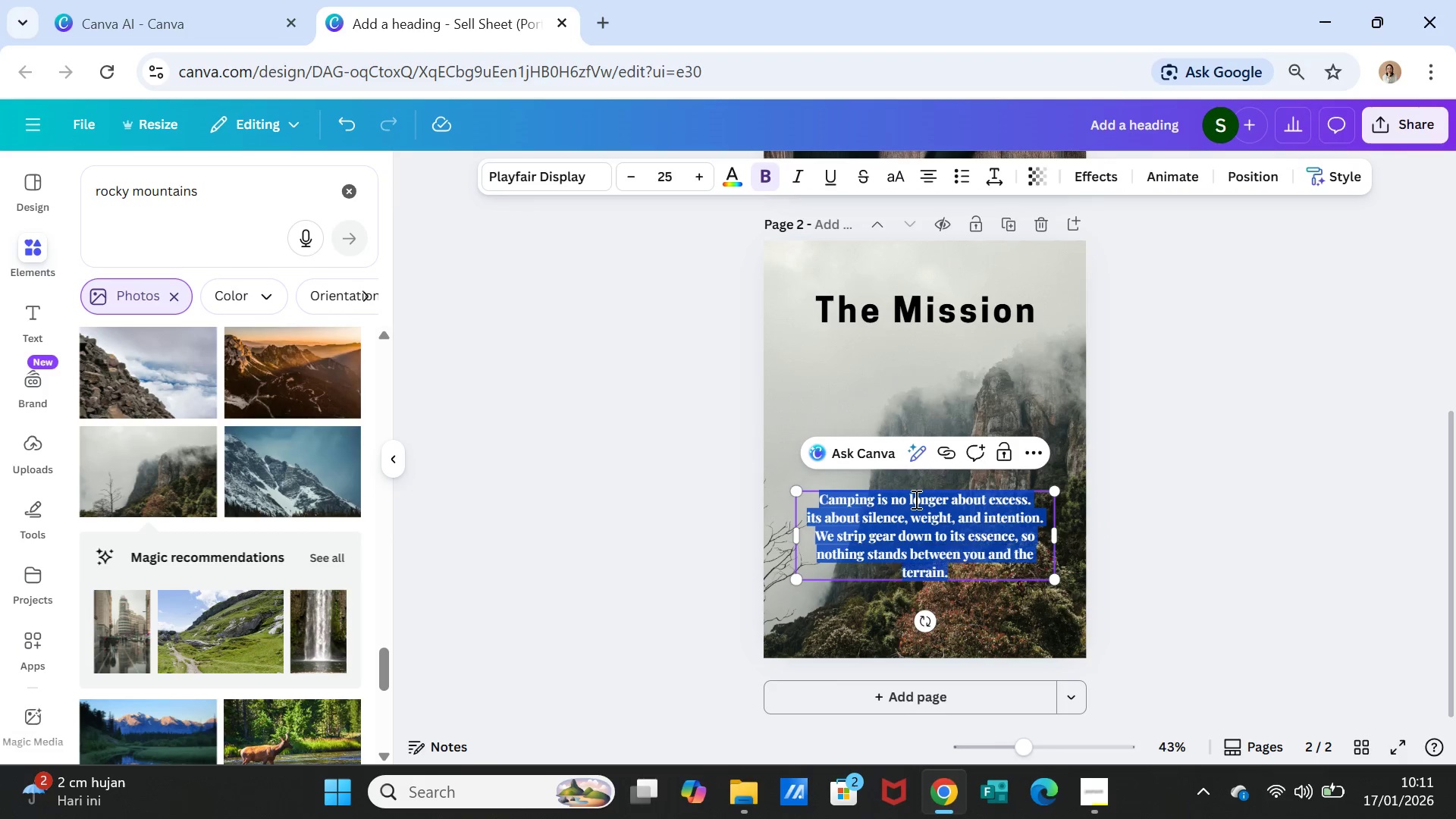 
key(Shift+ArrowDown)
 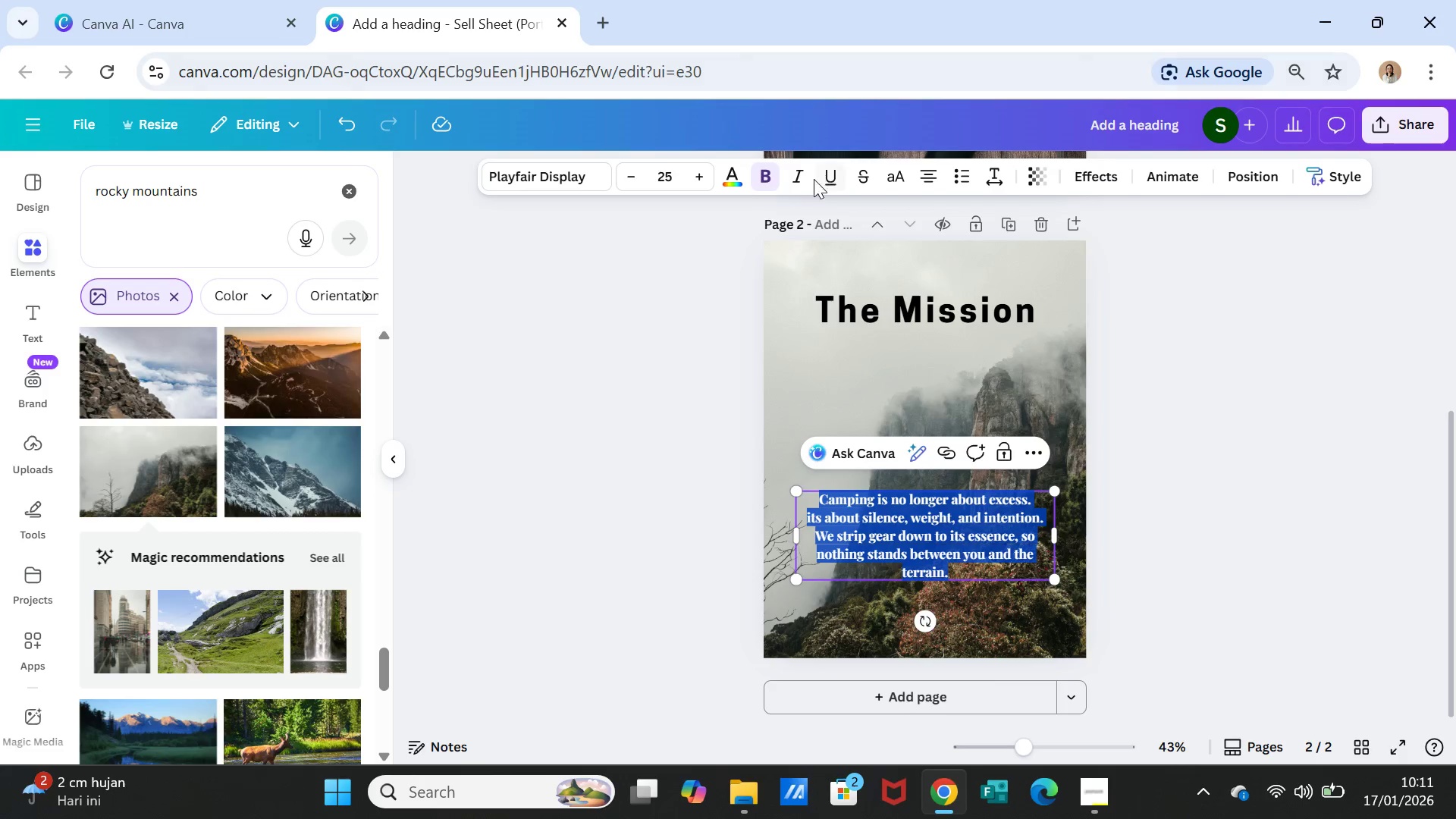 
left_click([732, 177])
 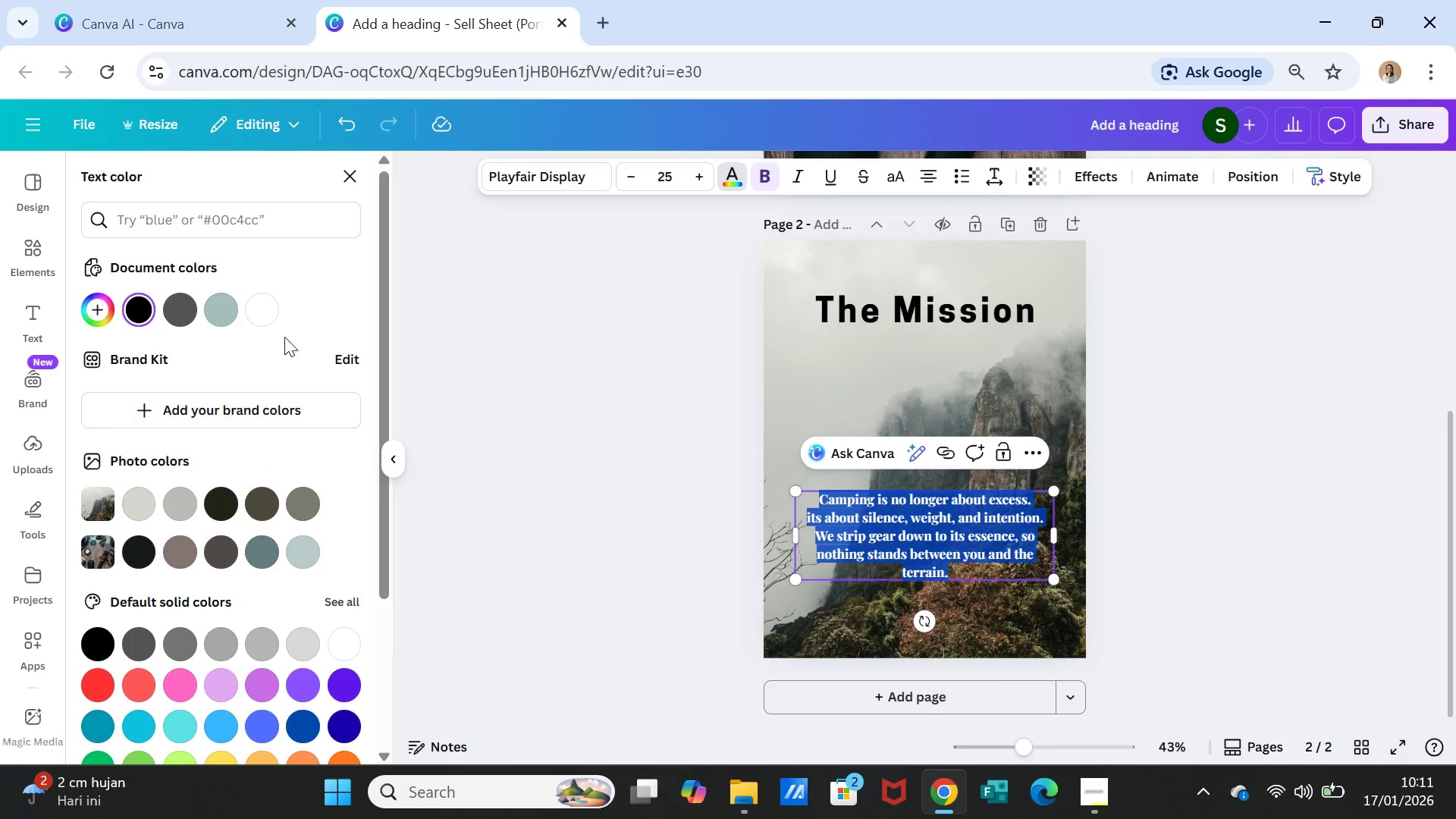 
left_click([268, 307])
 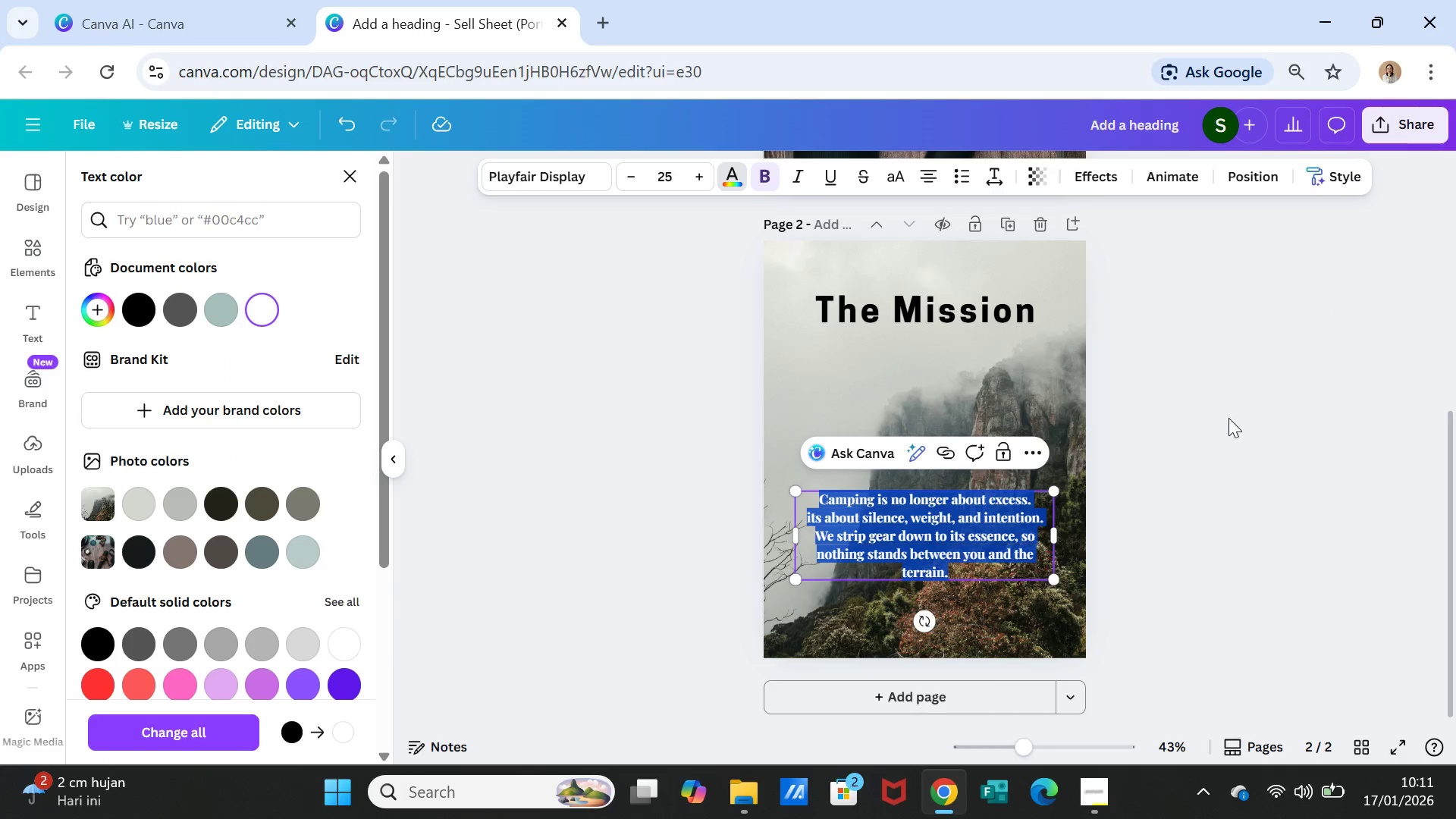 
left_click([1225, 414])
 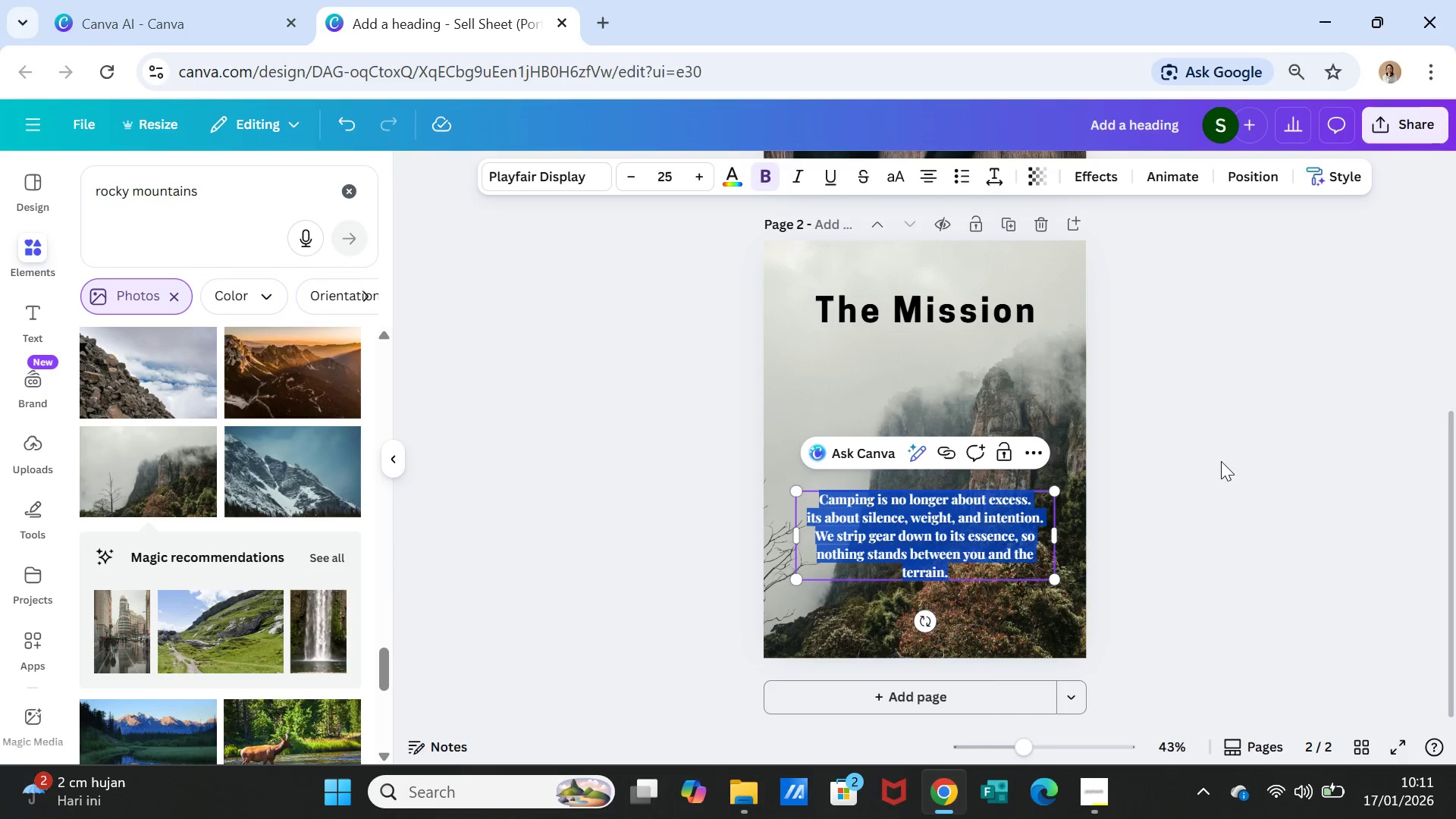 
left_click([1221, 461])
 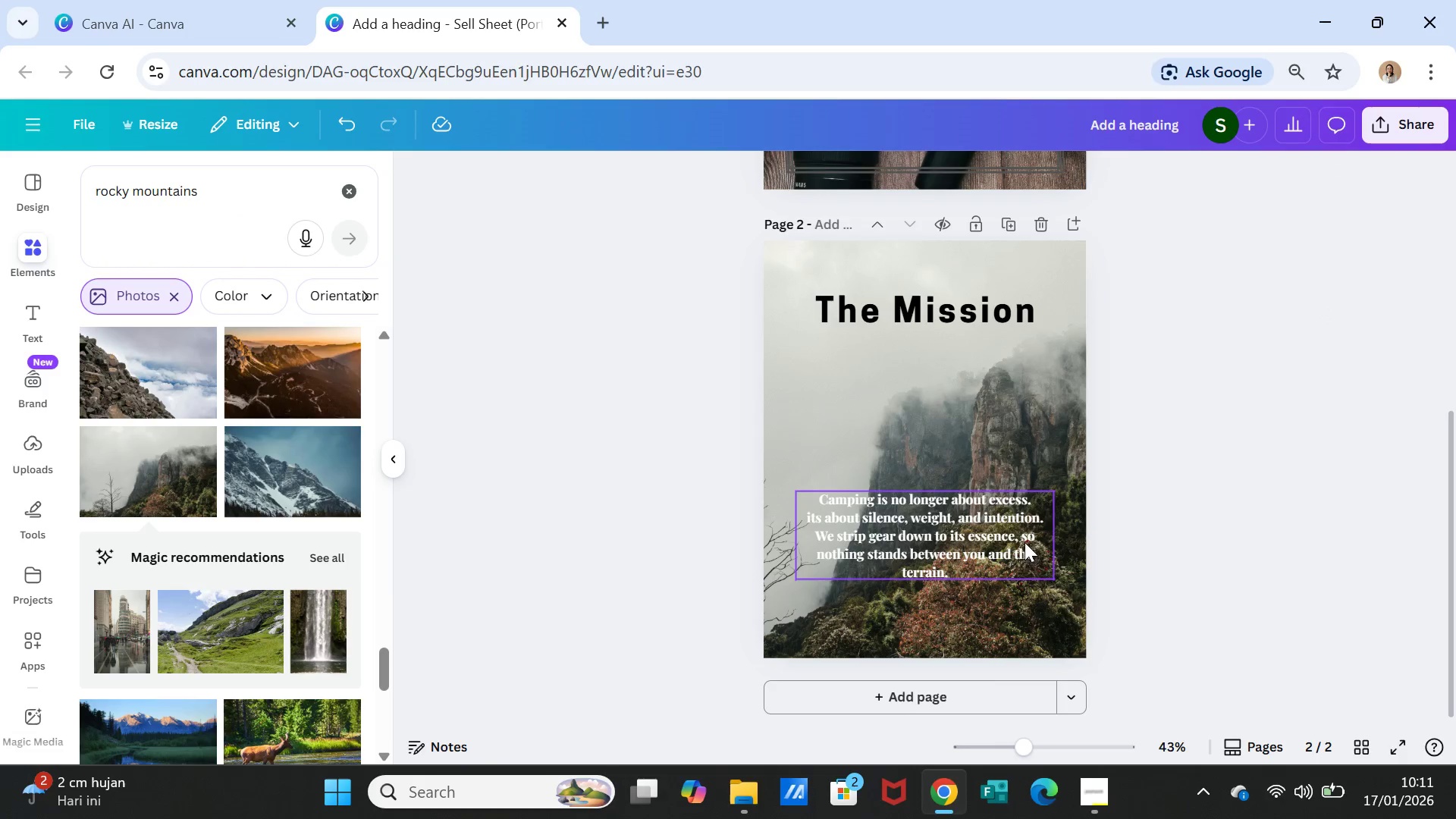 
left_click([1025, 541])
 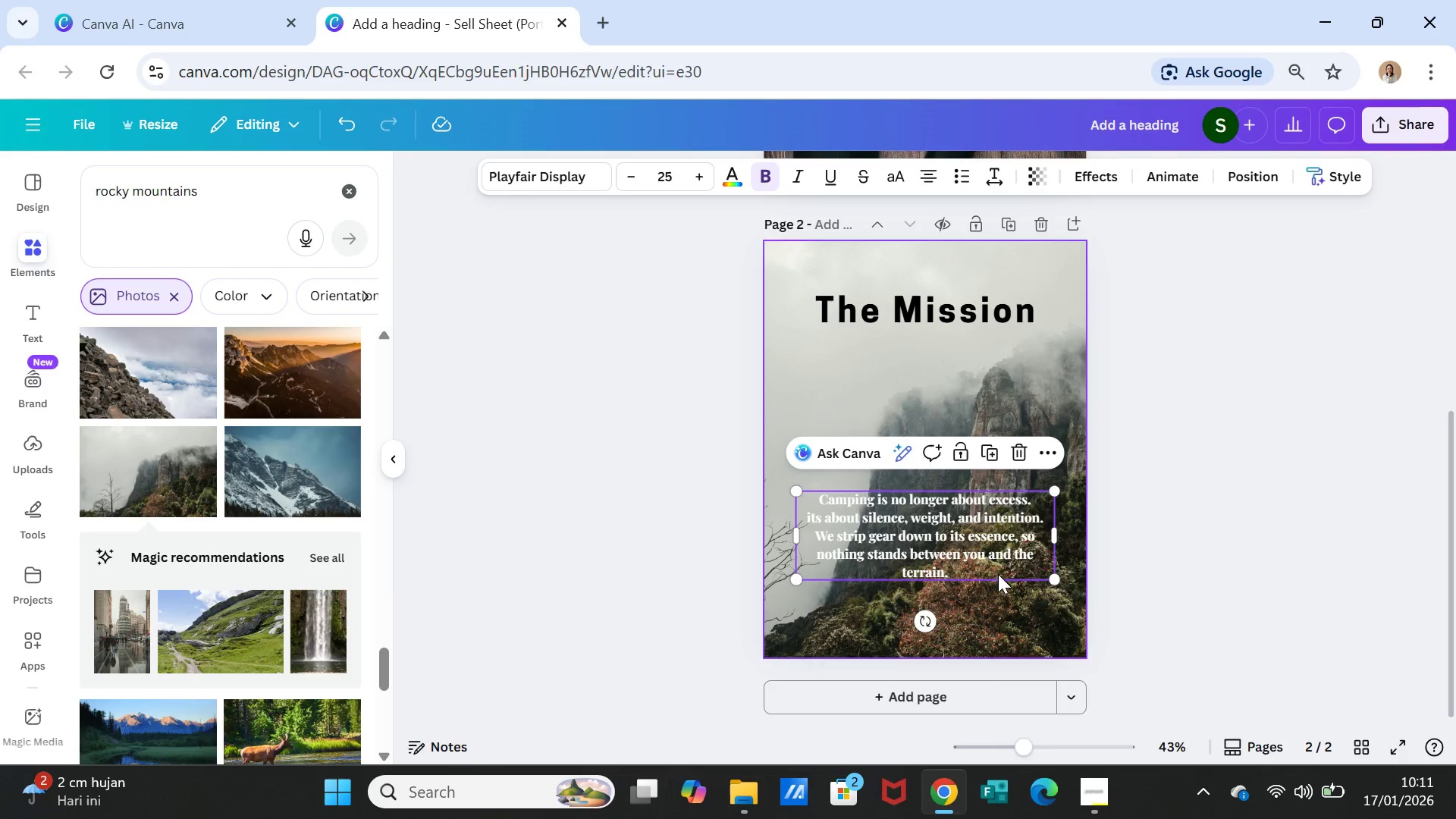 
left_click_drag(start_coordinate=[985, 549], to_coordinate=[987, 450])
 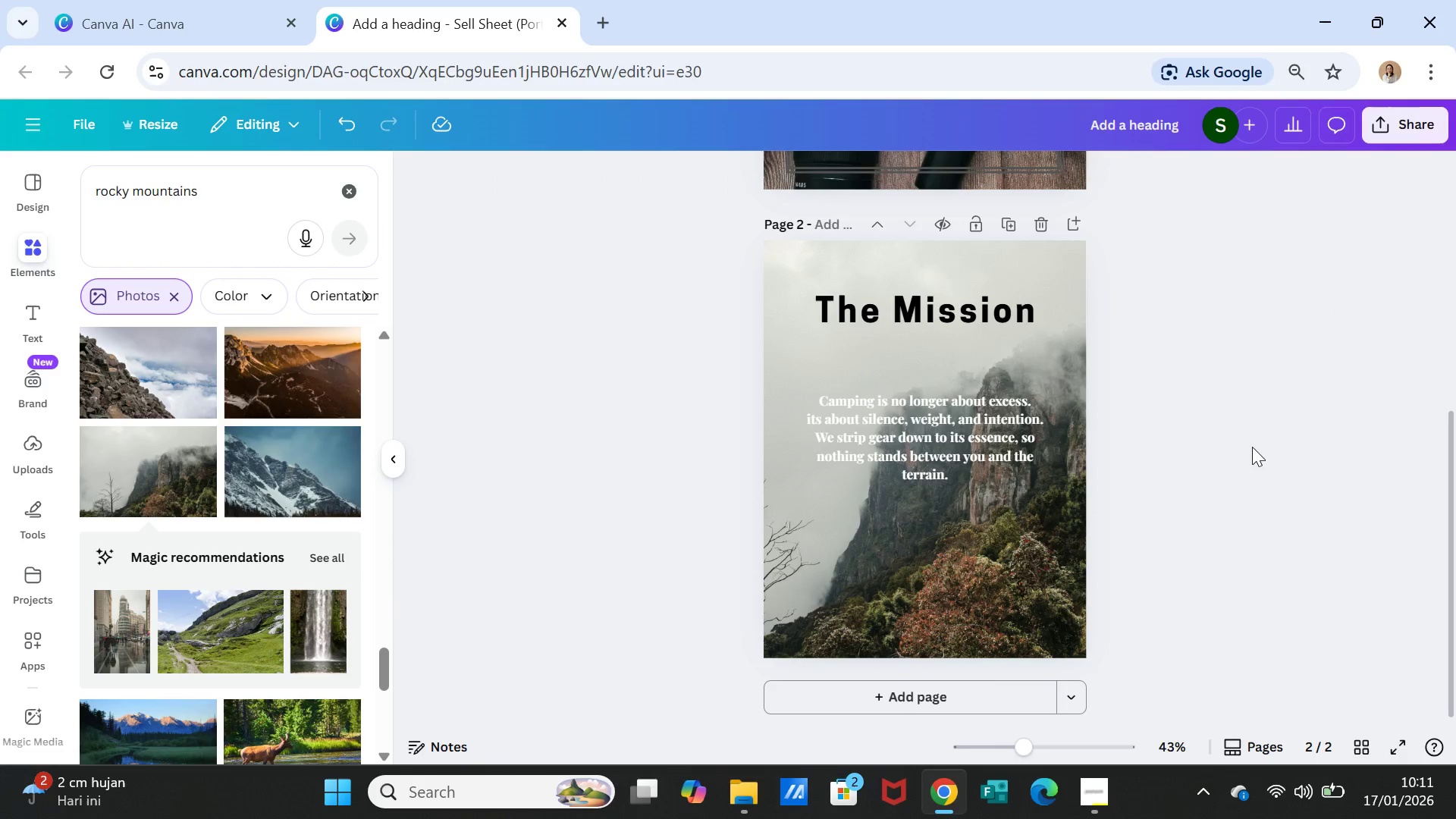 
left_click([1252, 447])
 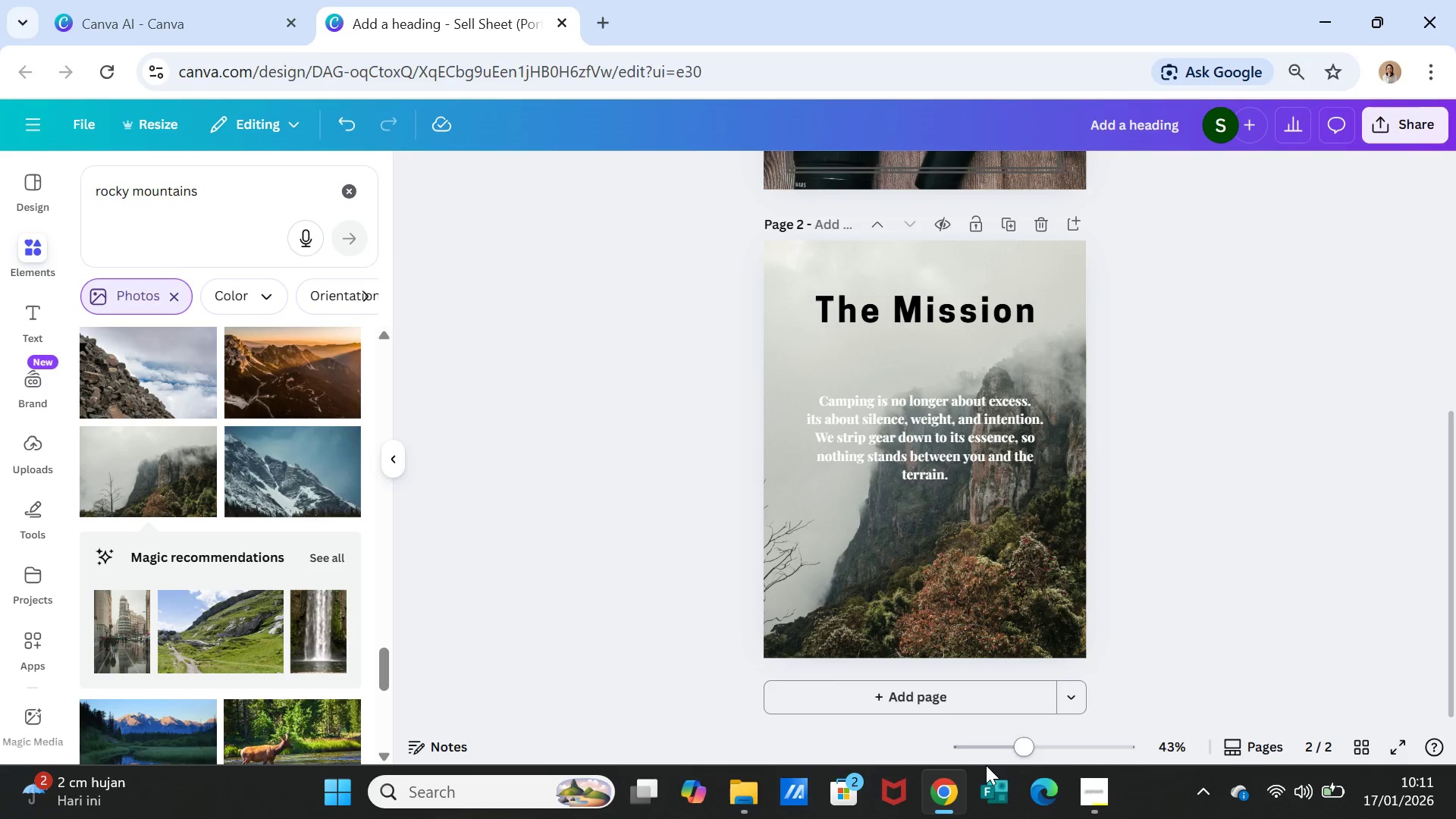 
left_click_drag(start_coordinate=[1031, 745], to_coordinate=[1031, 739])
 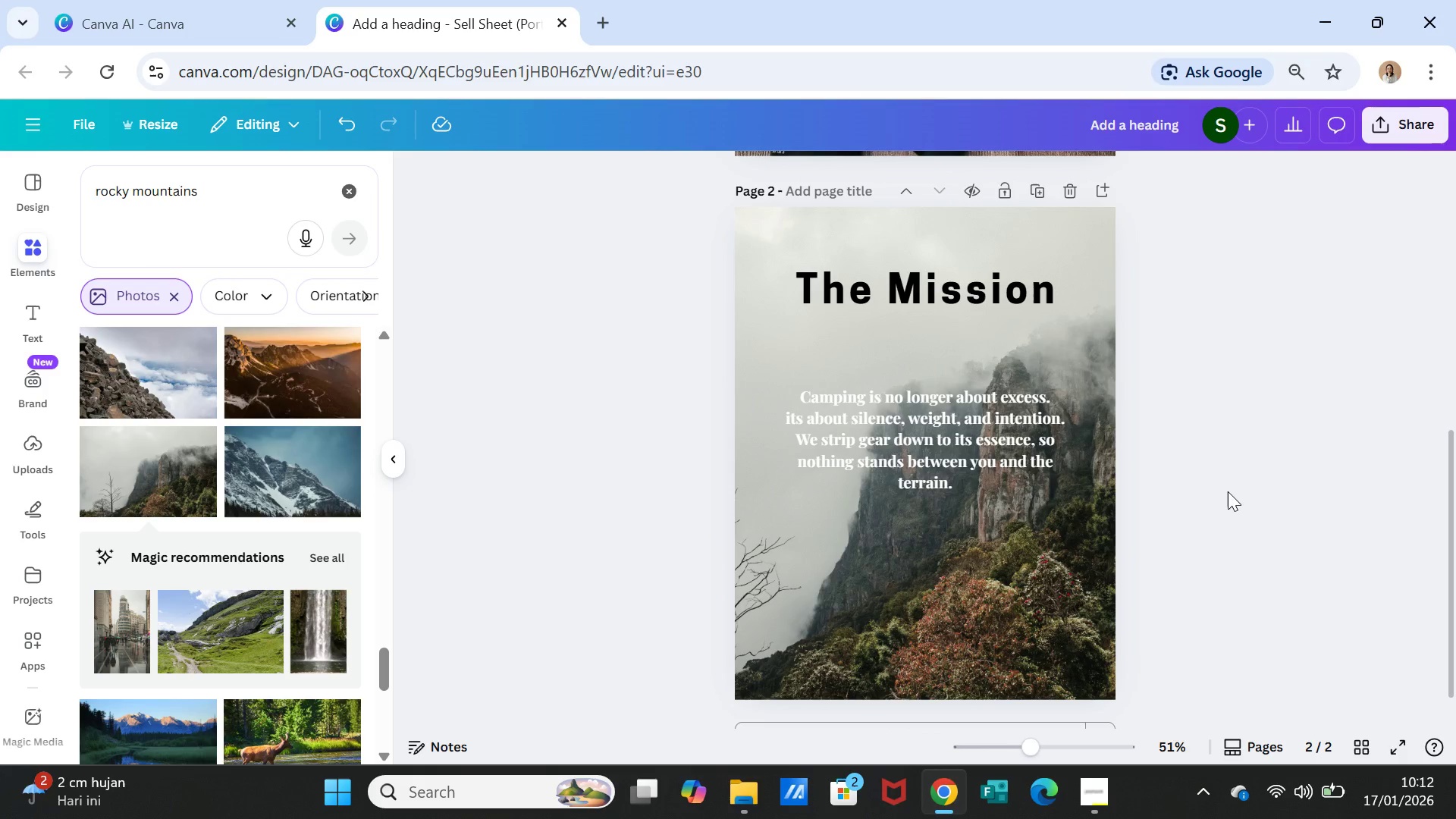 
left_click([1228, 491])
 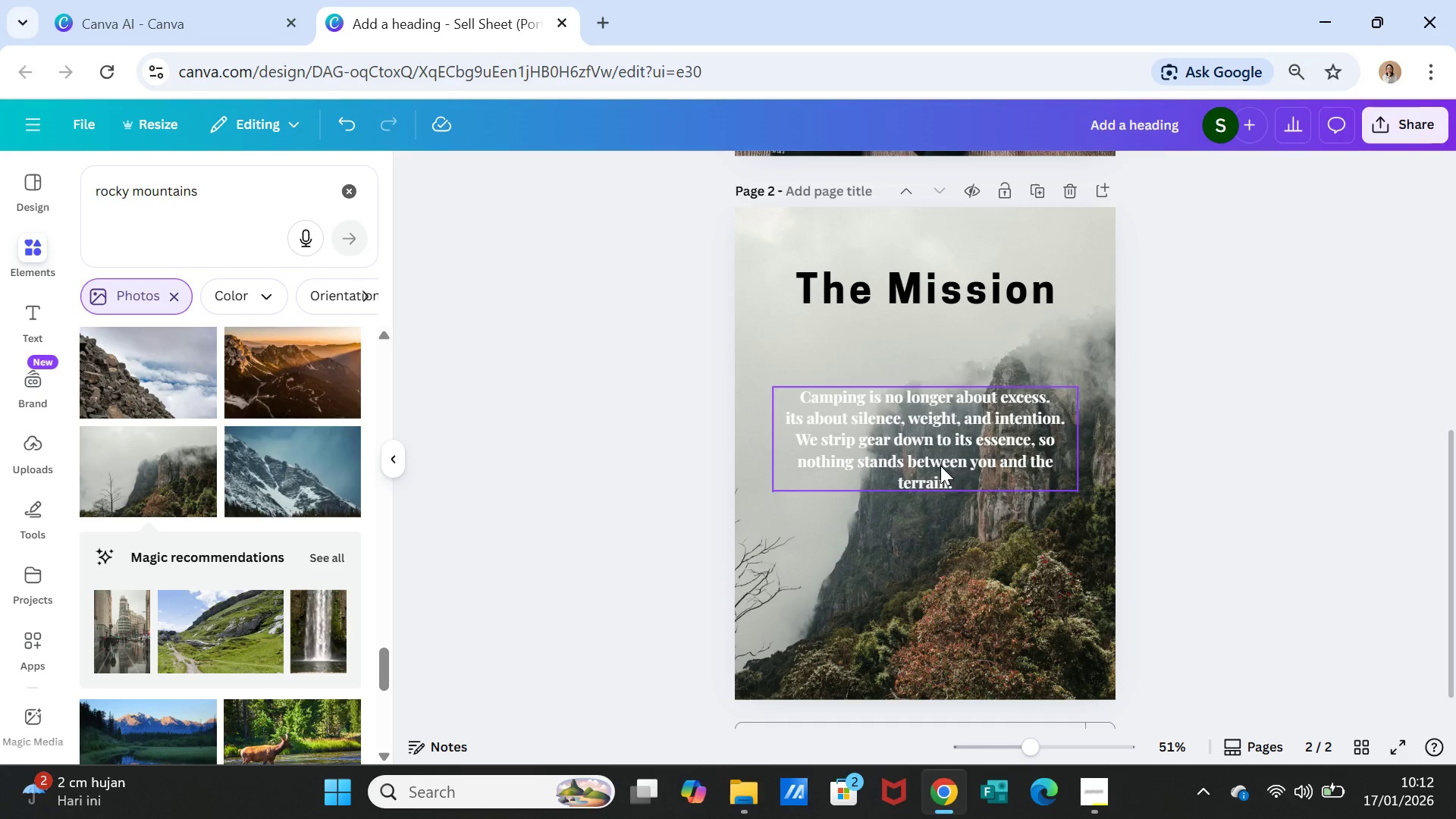 
left_click([940, 466])
 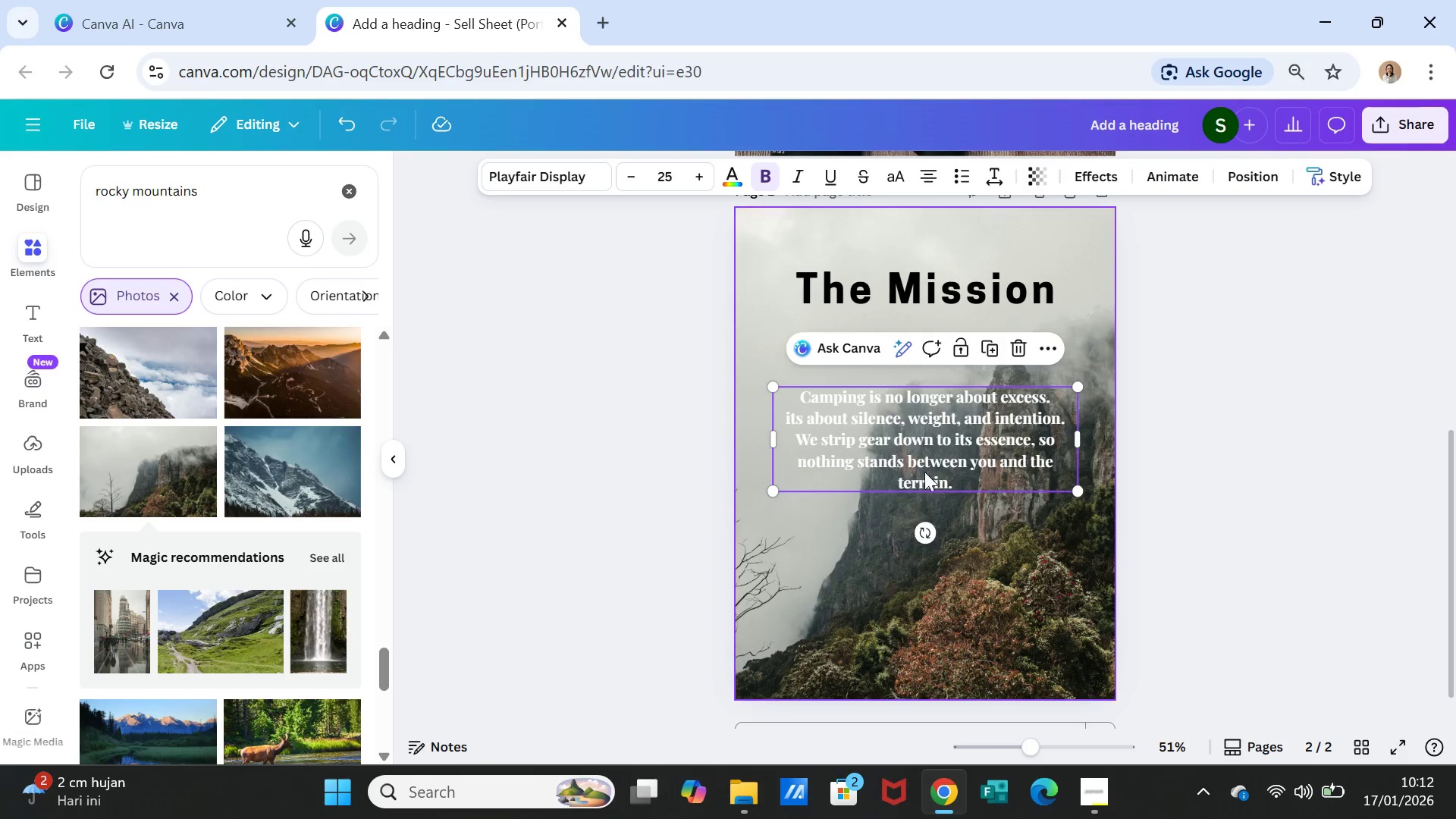 
left_click_drag(start_coordinate=[923, 456], to_coordinate=[923, 473])
 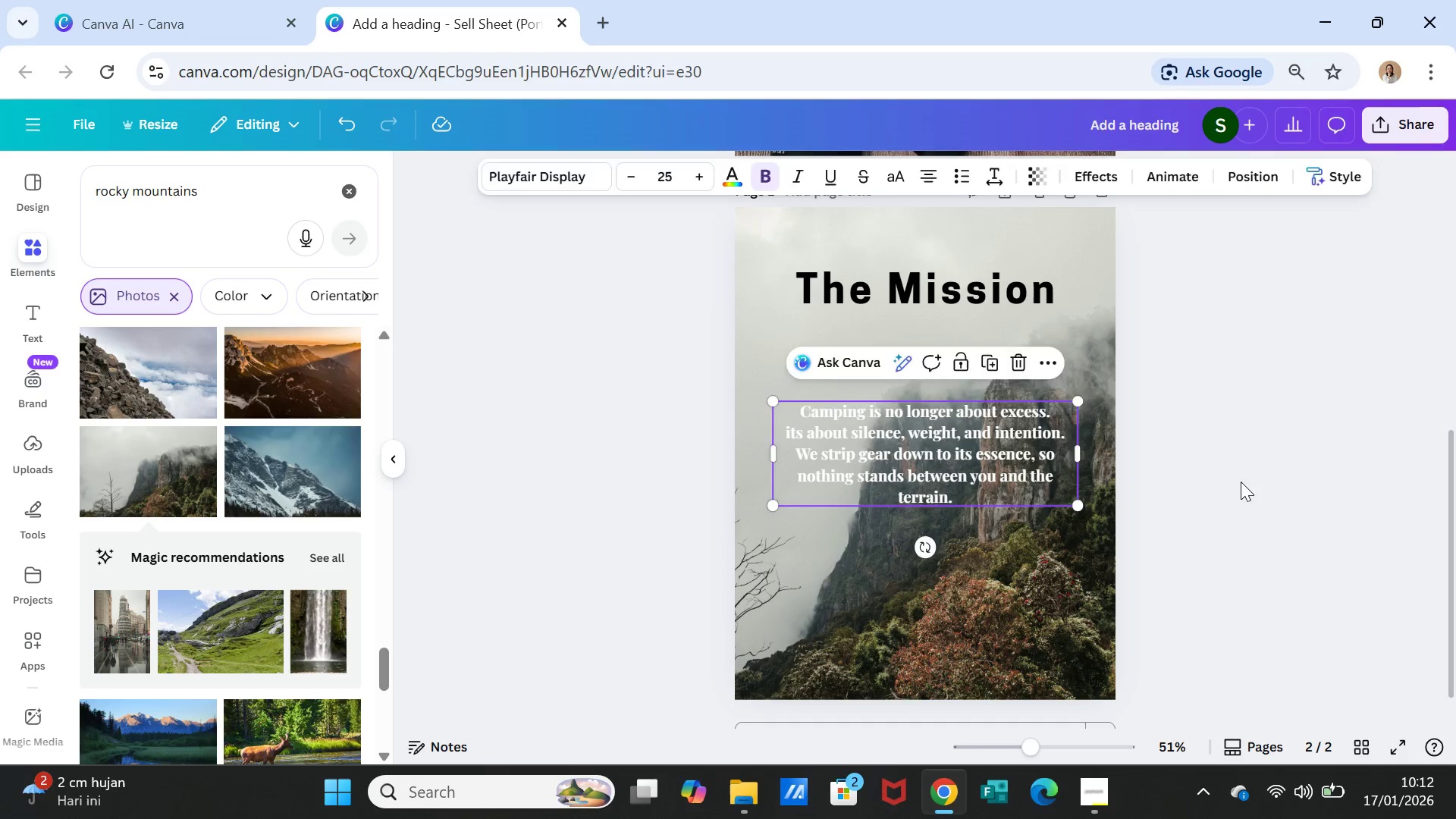 
left_click([1241, 482])
 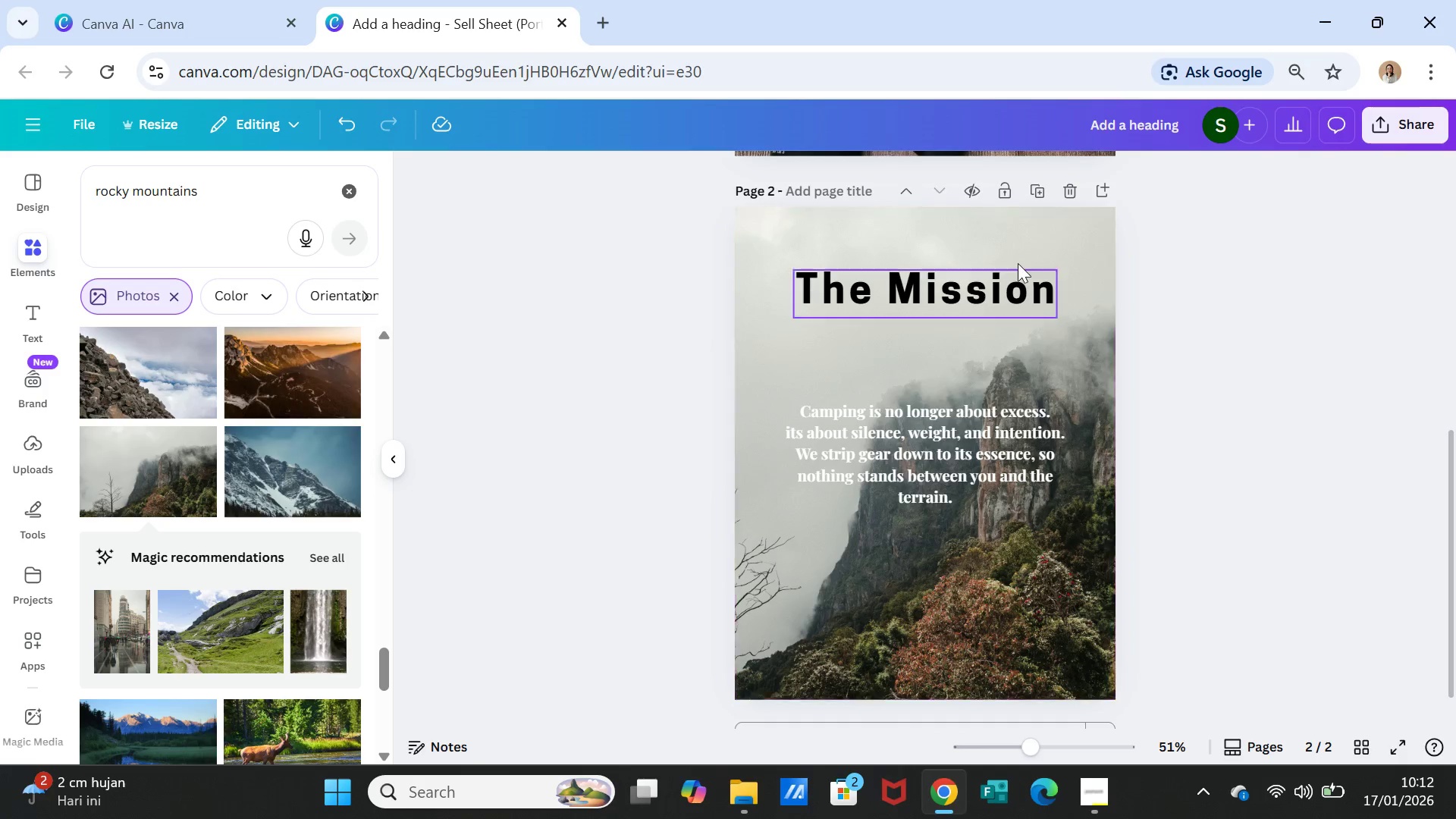 
left_click([995, 278])
 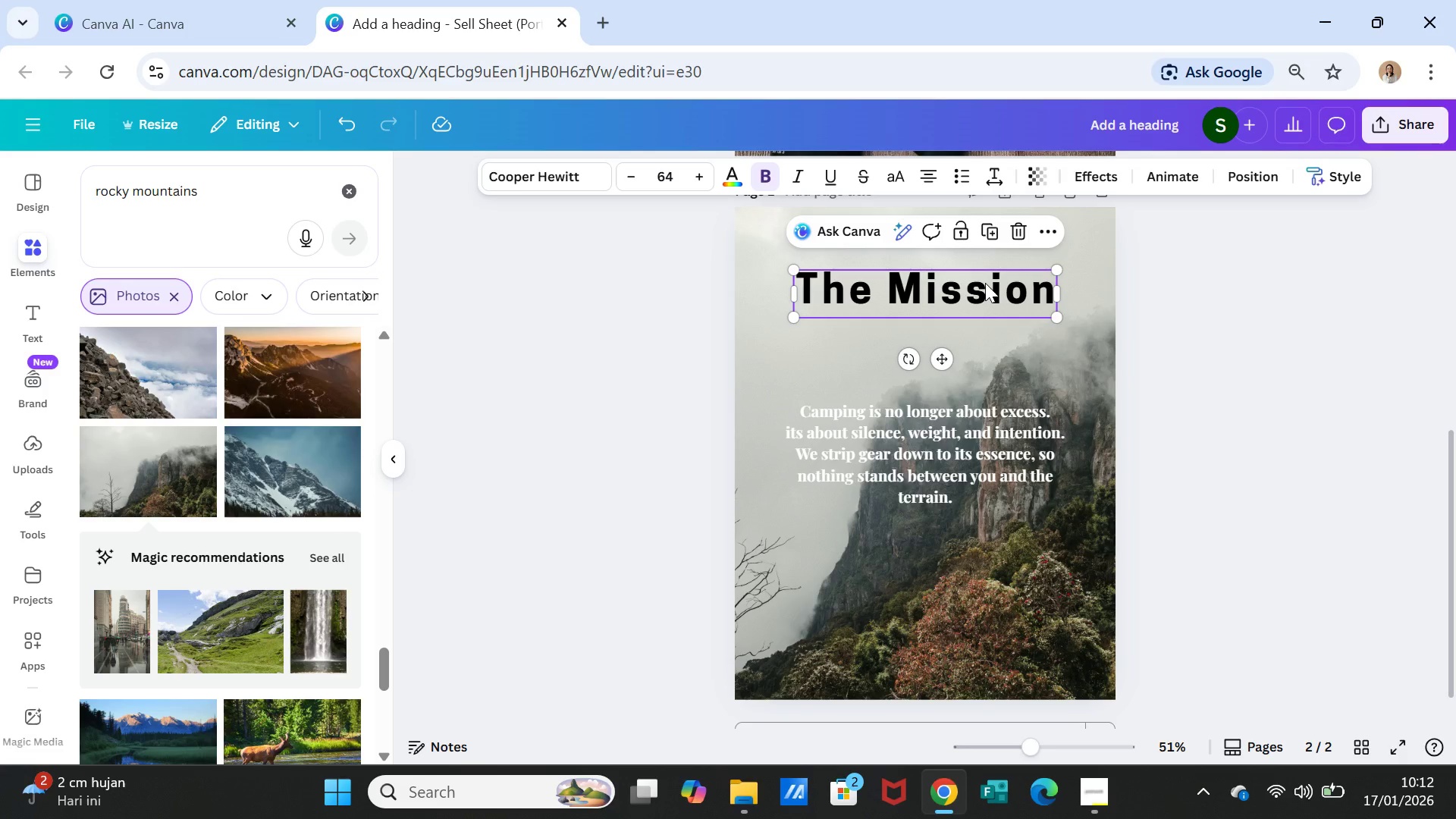 
left_click_drag(start_coordinate=[985, 283], to_coordinate=[988, 295])
 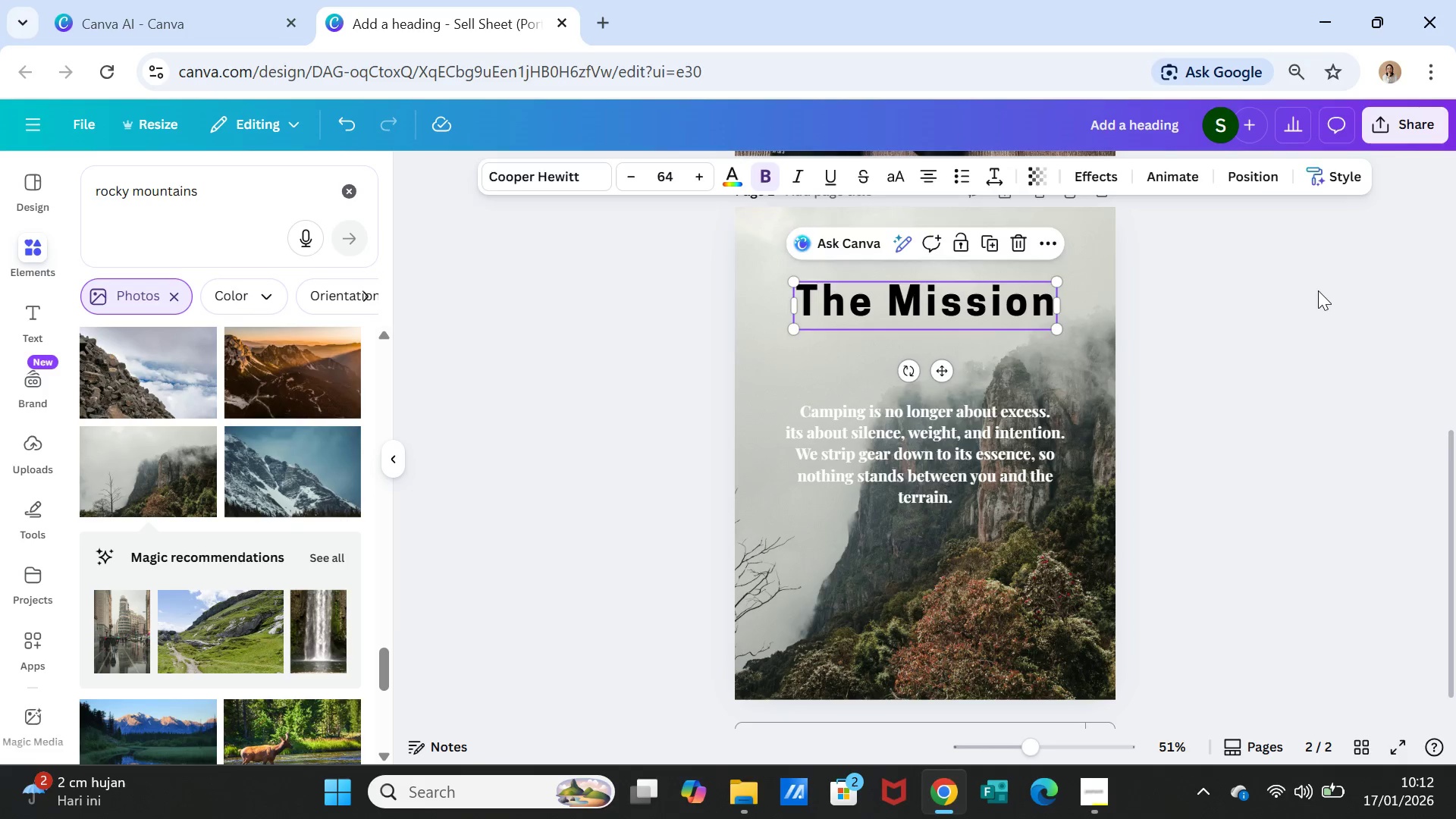 
left_click([1318, 290])
 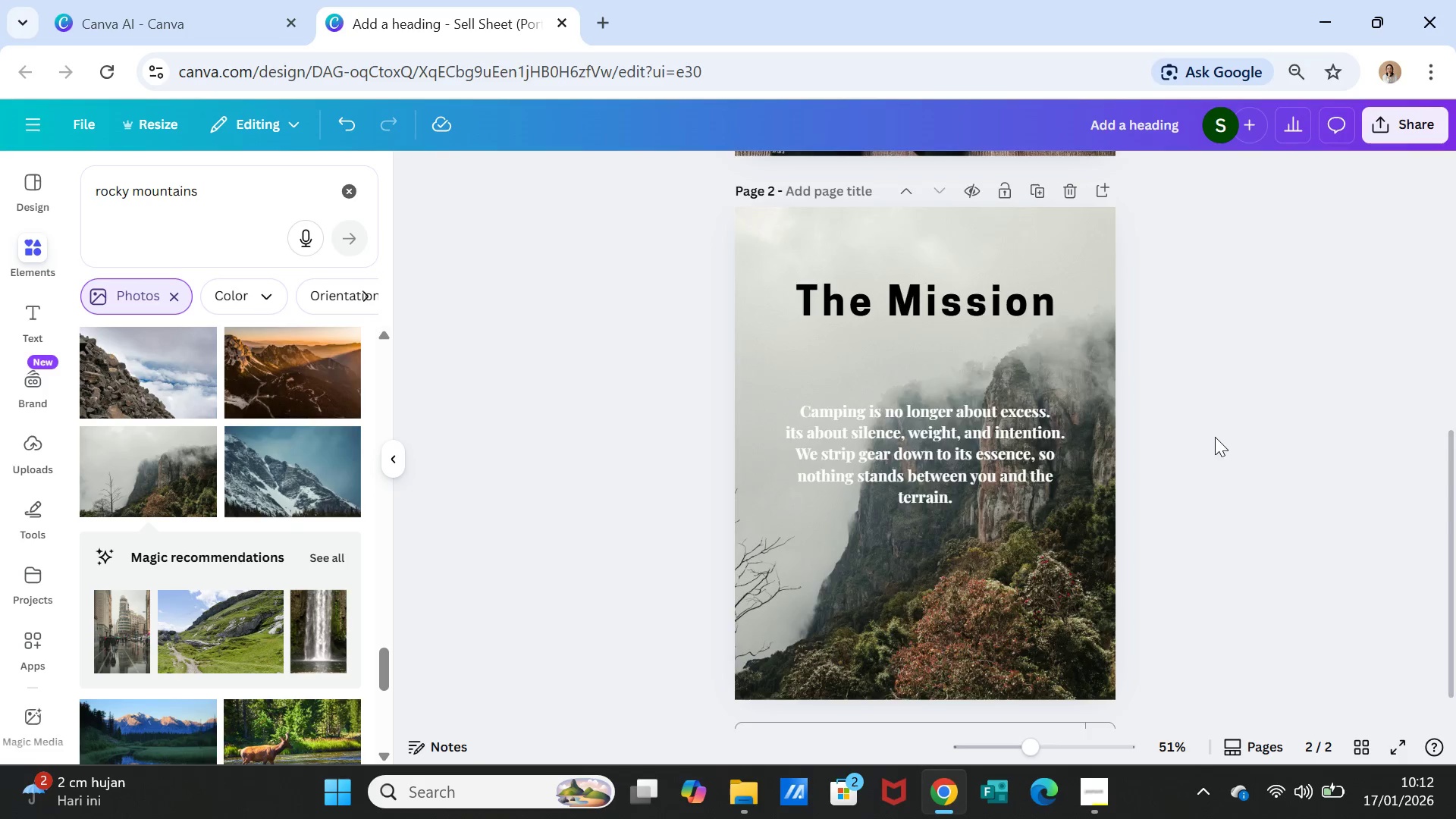 
scroll: coordinate [1215, 437], scroll_direction: up, amount: 4.0
 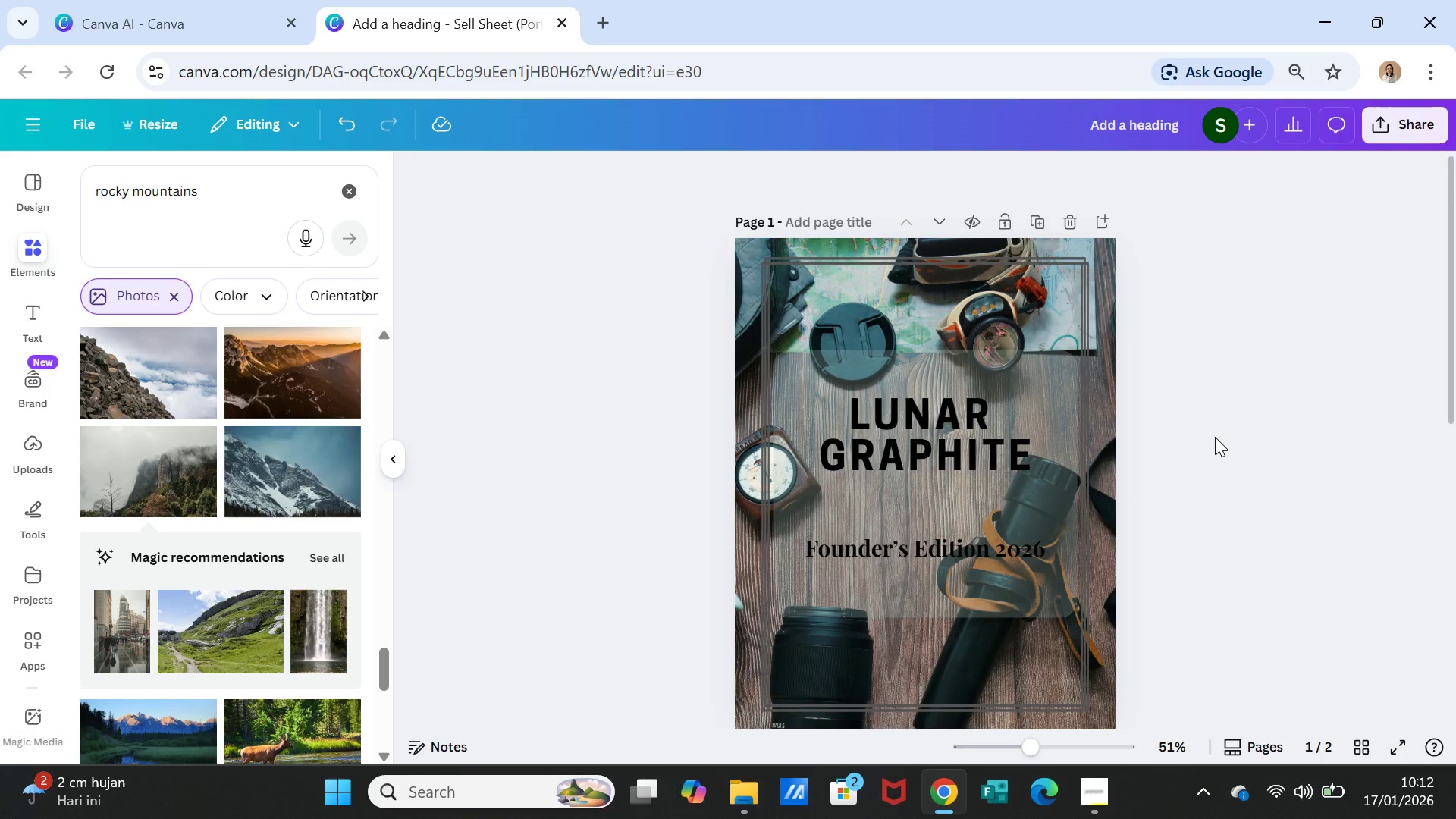 
scroll: coordinate [1215, 437], scroll_direction: down, amount: 3.0
 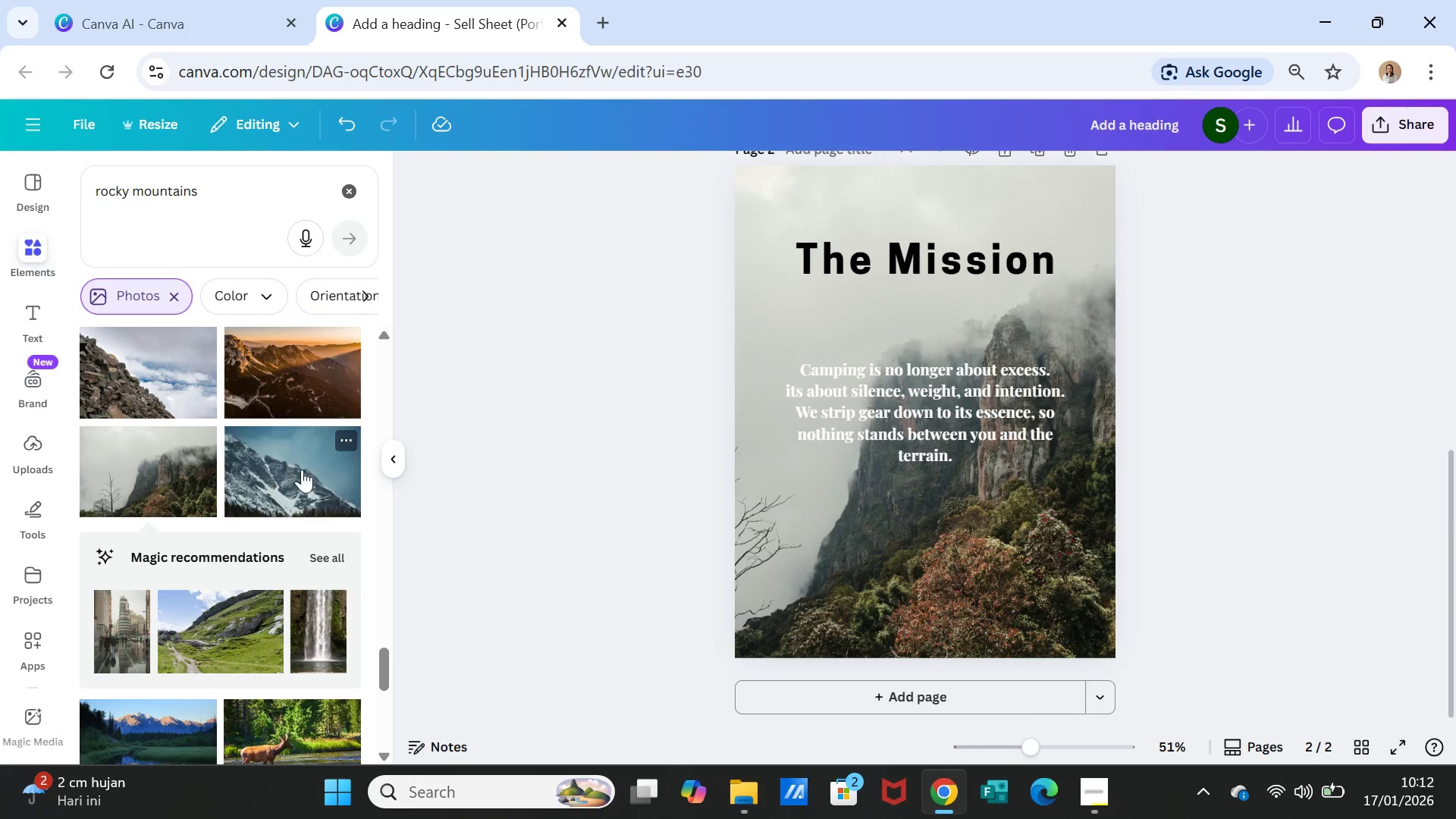 
left_click([32, 241])
 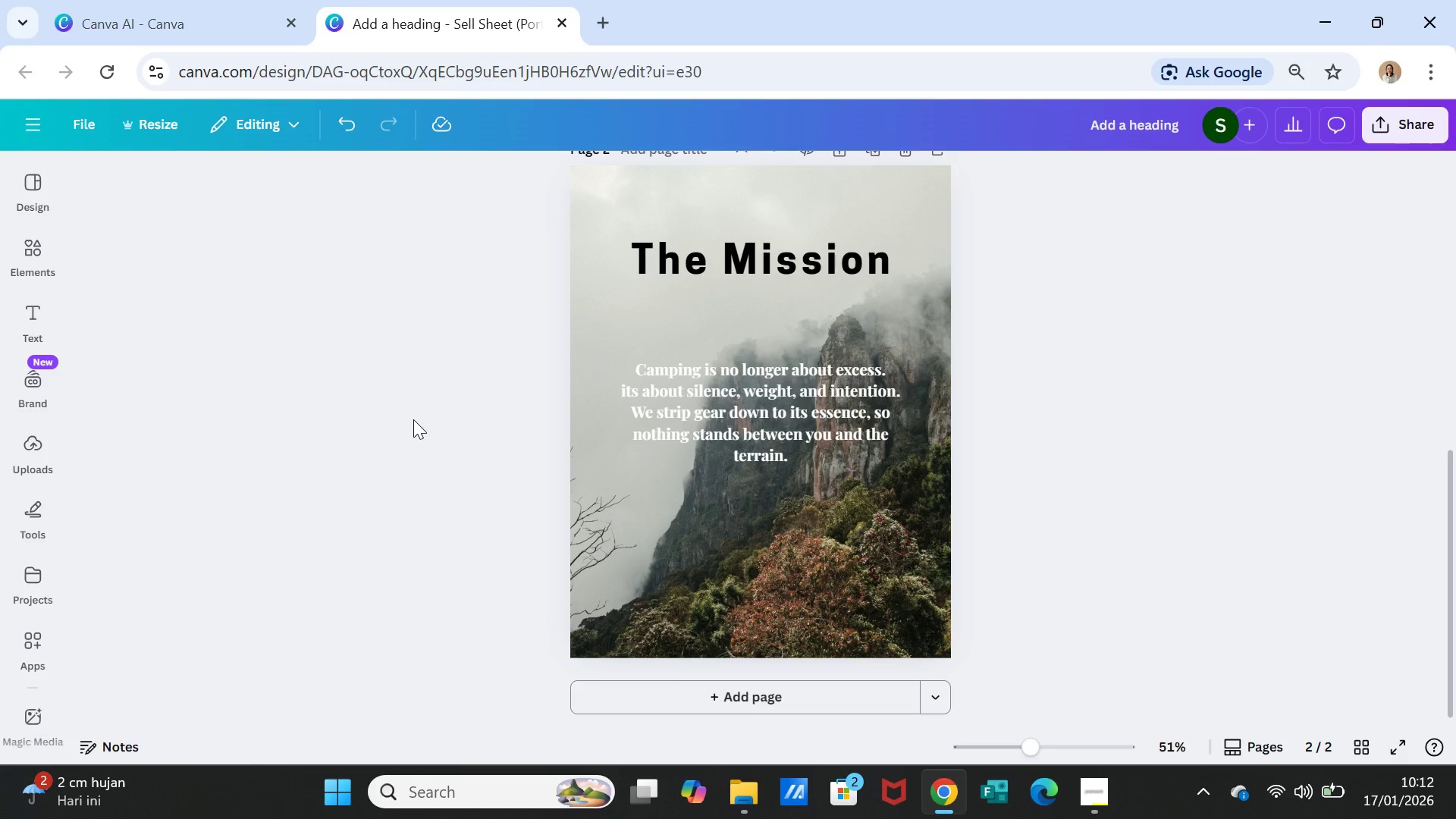 
left_click([41, 249])
 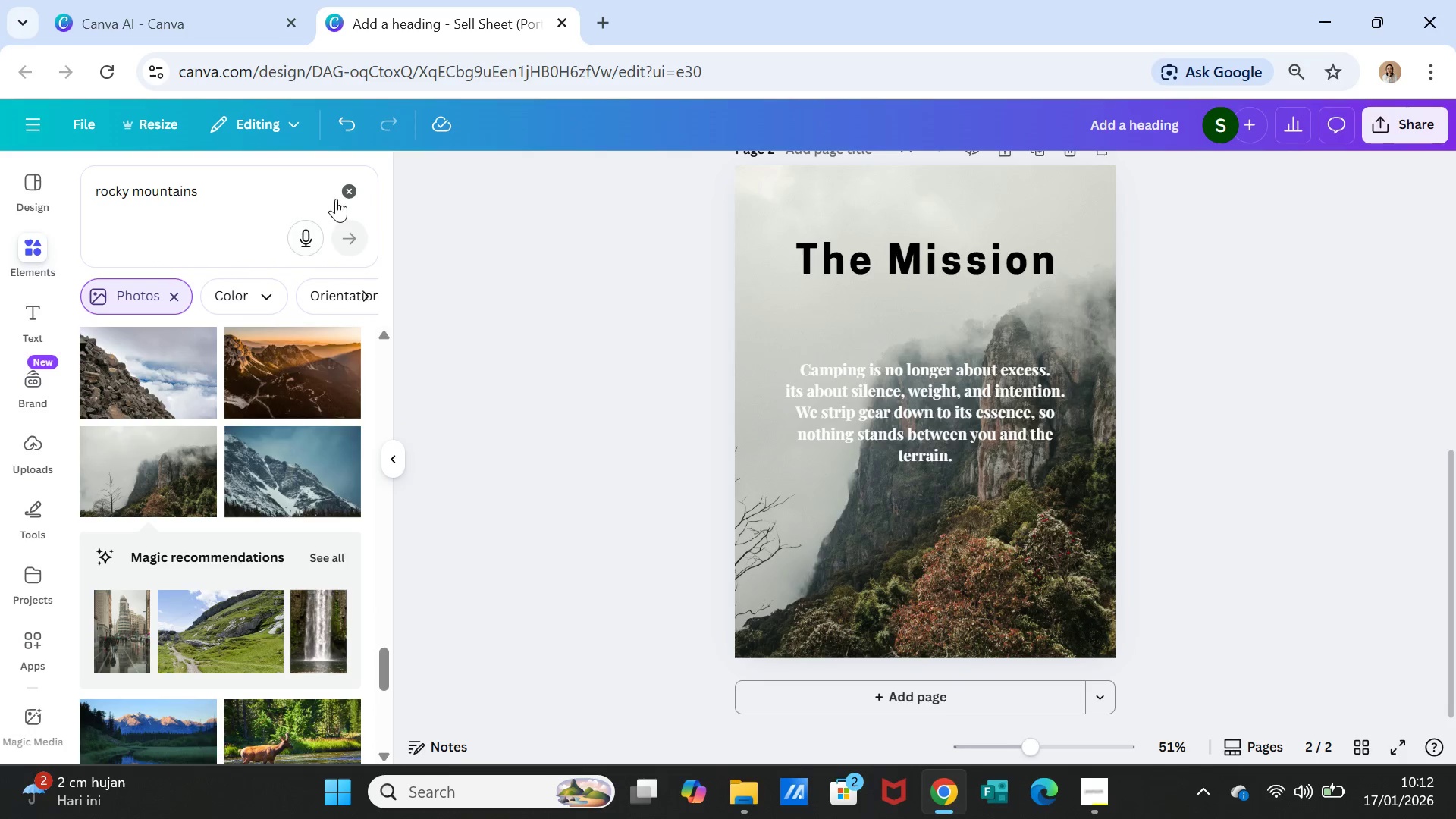 
left_click([353, 184])
 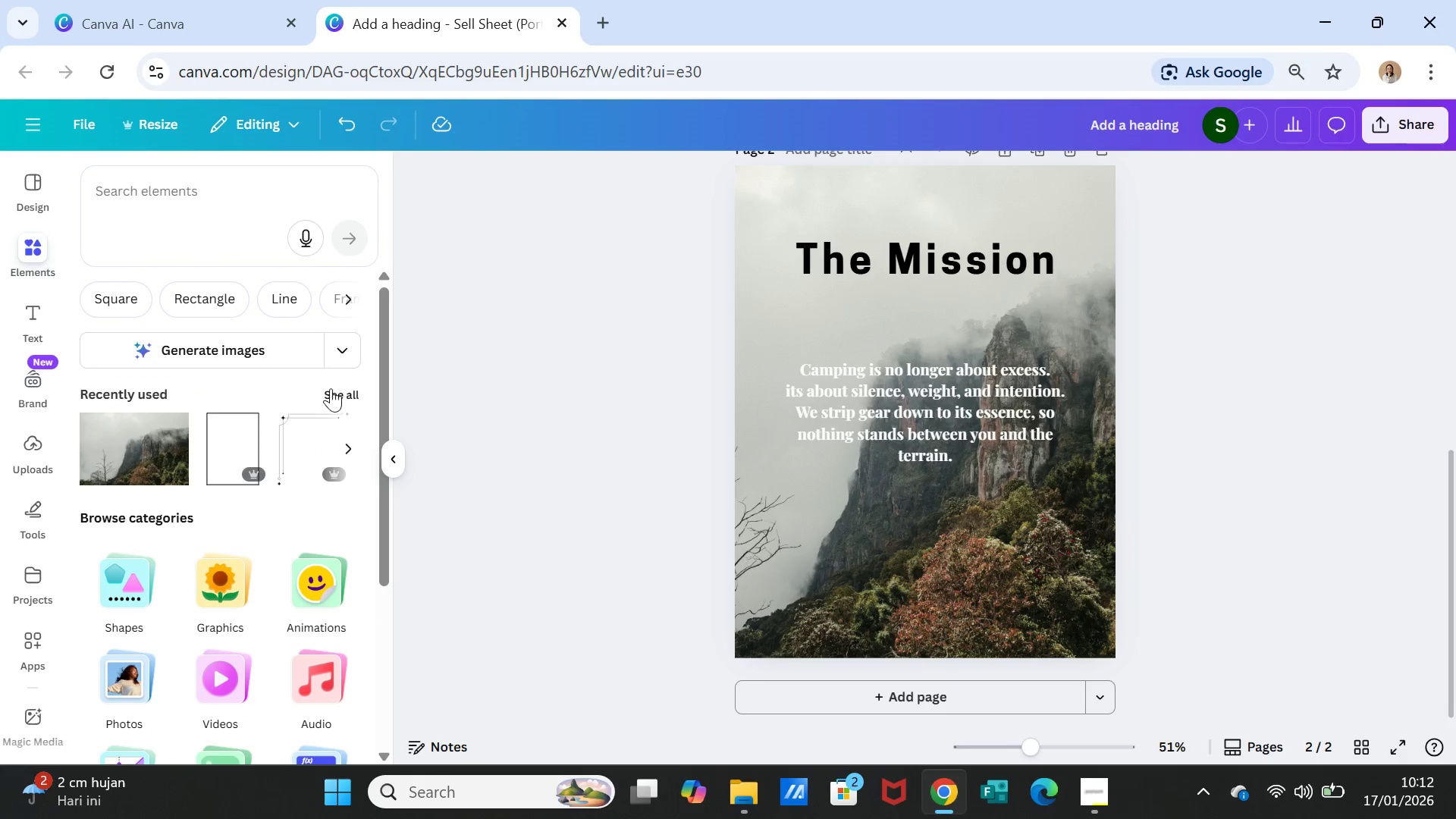 
left_click([331, 388])
 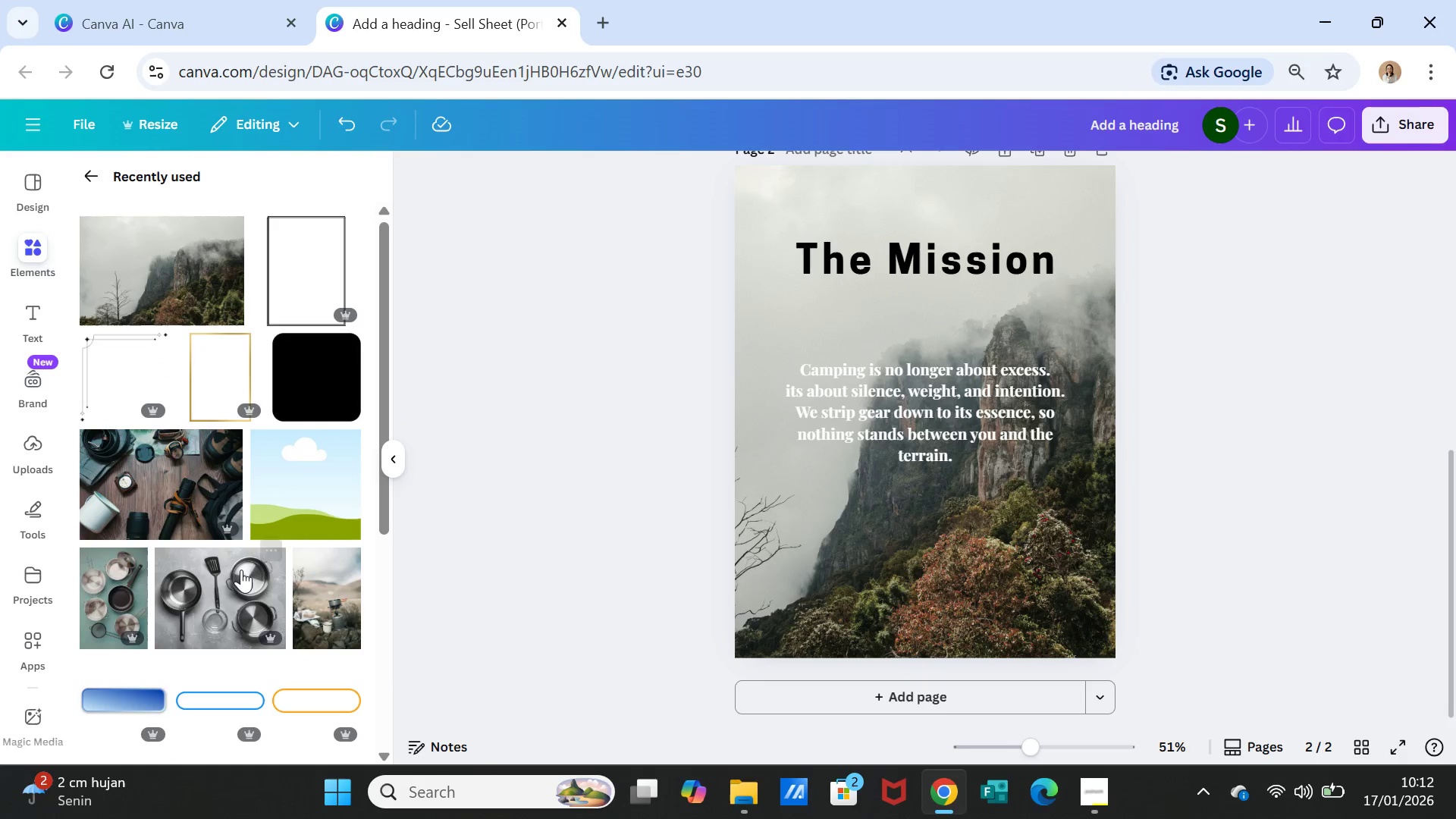 
scroll: coordinate [241, 615], scroll_direction: down, amount: 2.0
 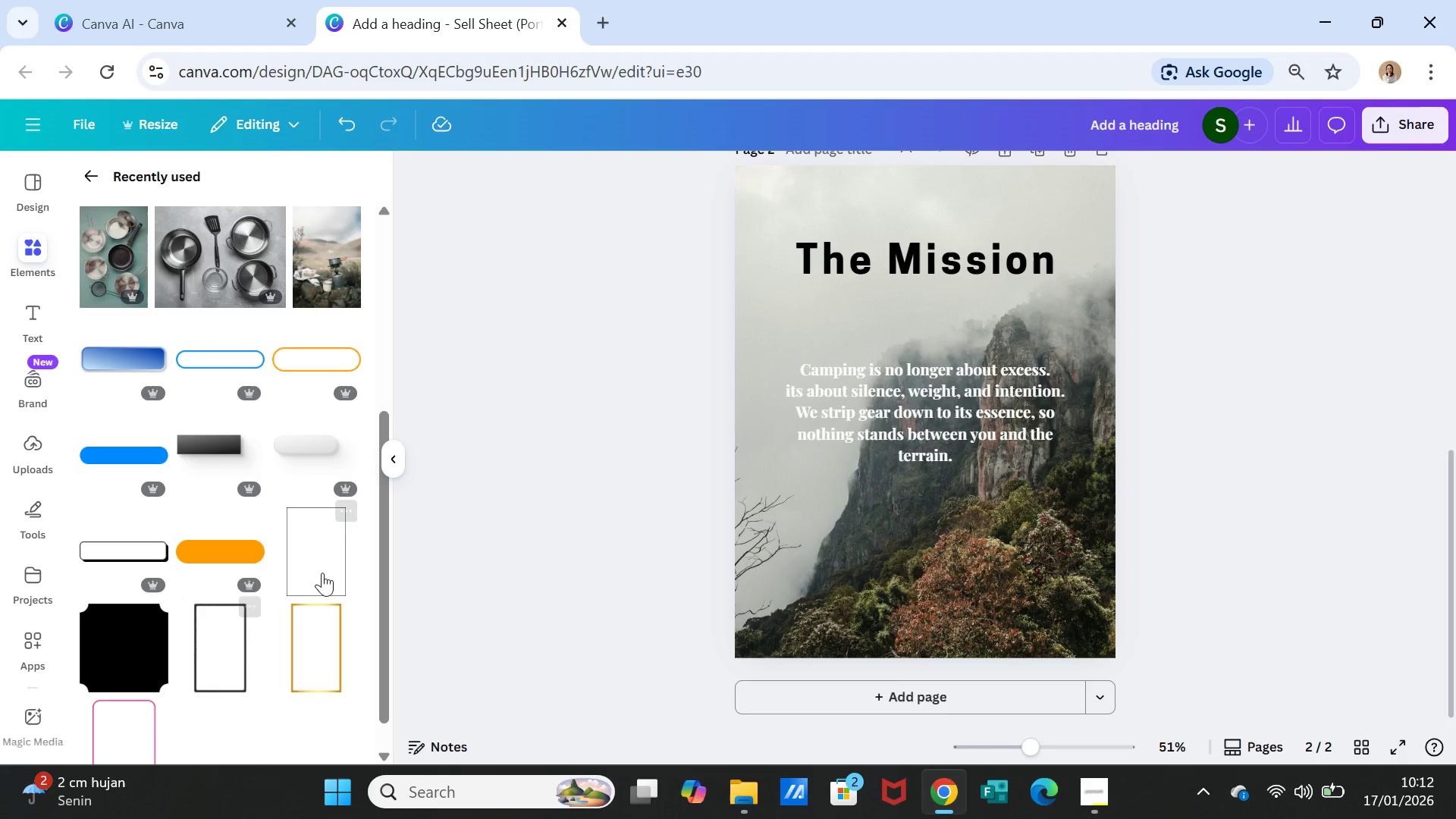 
left_click([322, 559])
 